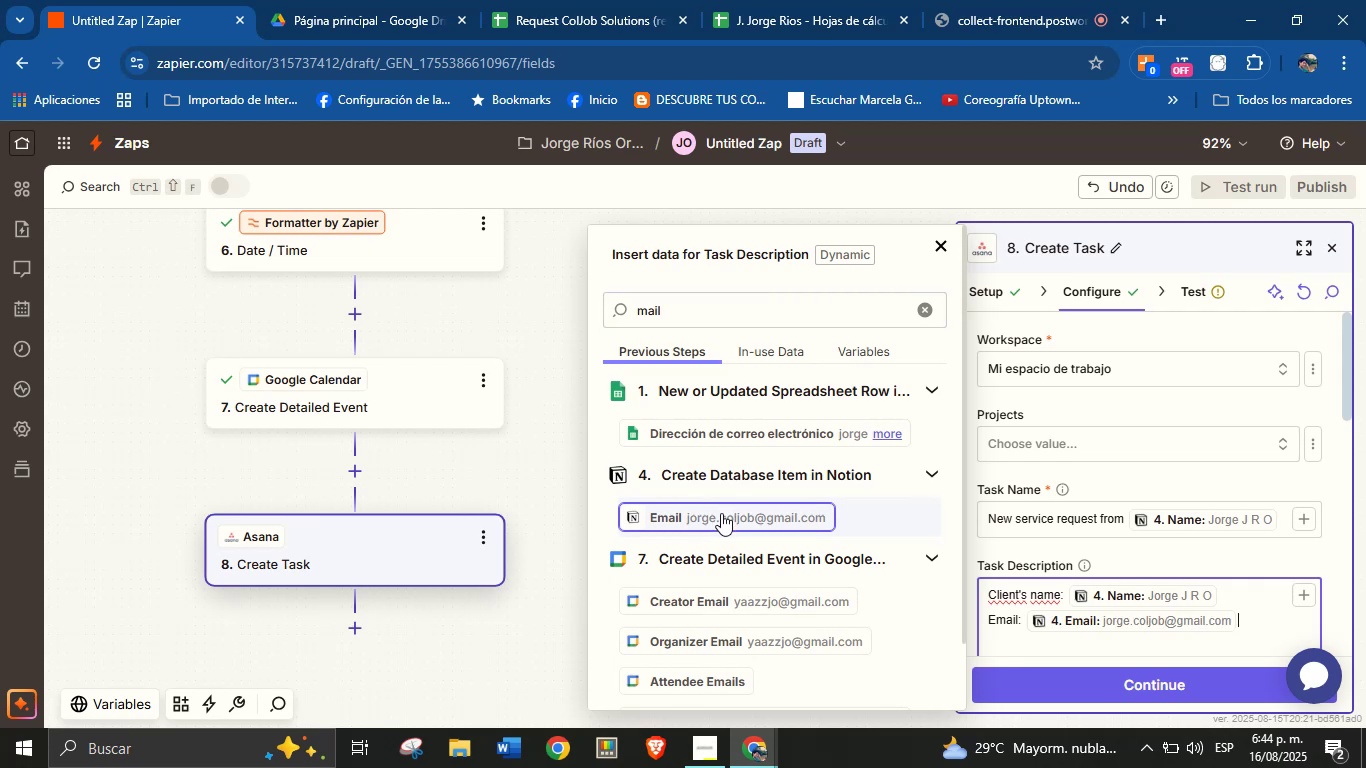 
key(Enter)
 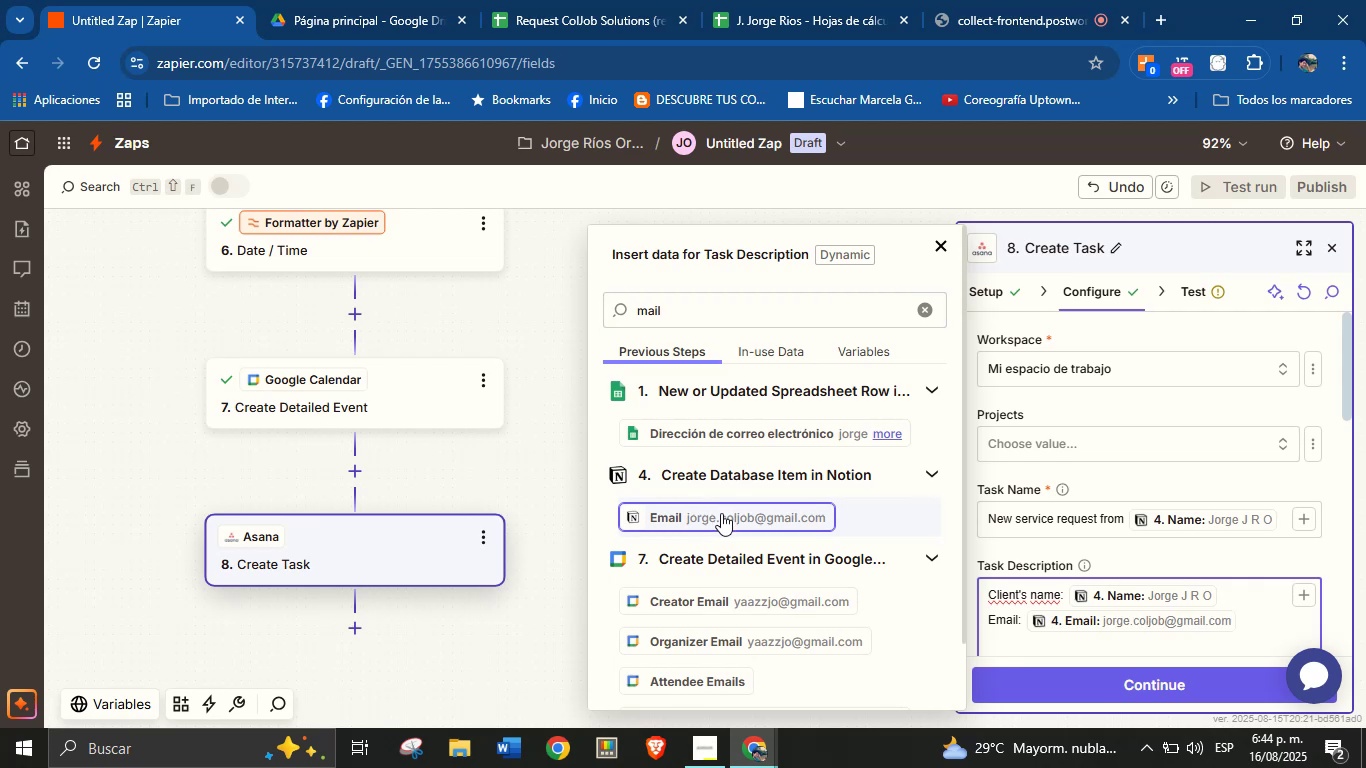 
type(Phone> )
 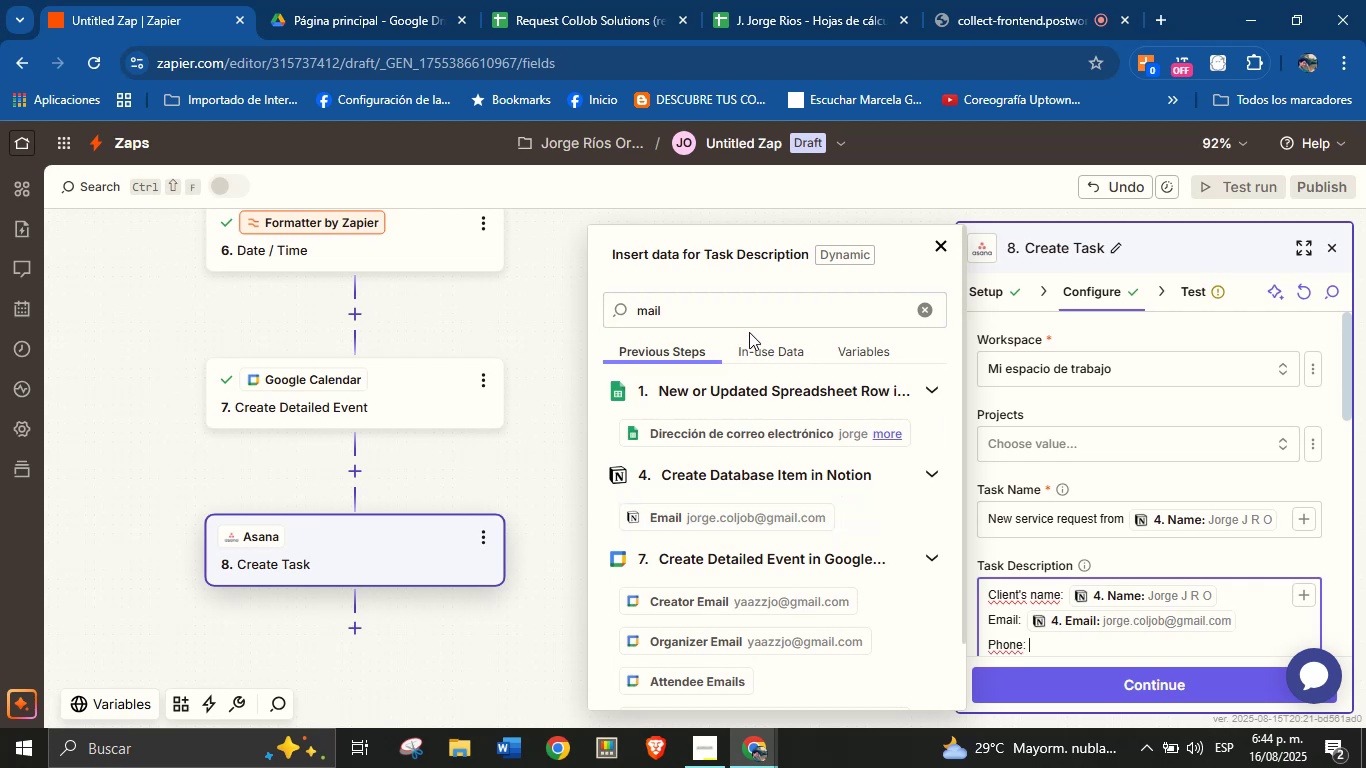 
double_click([752, 318])
 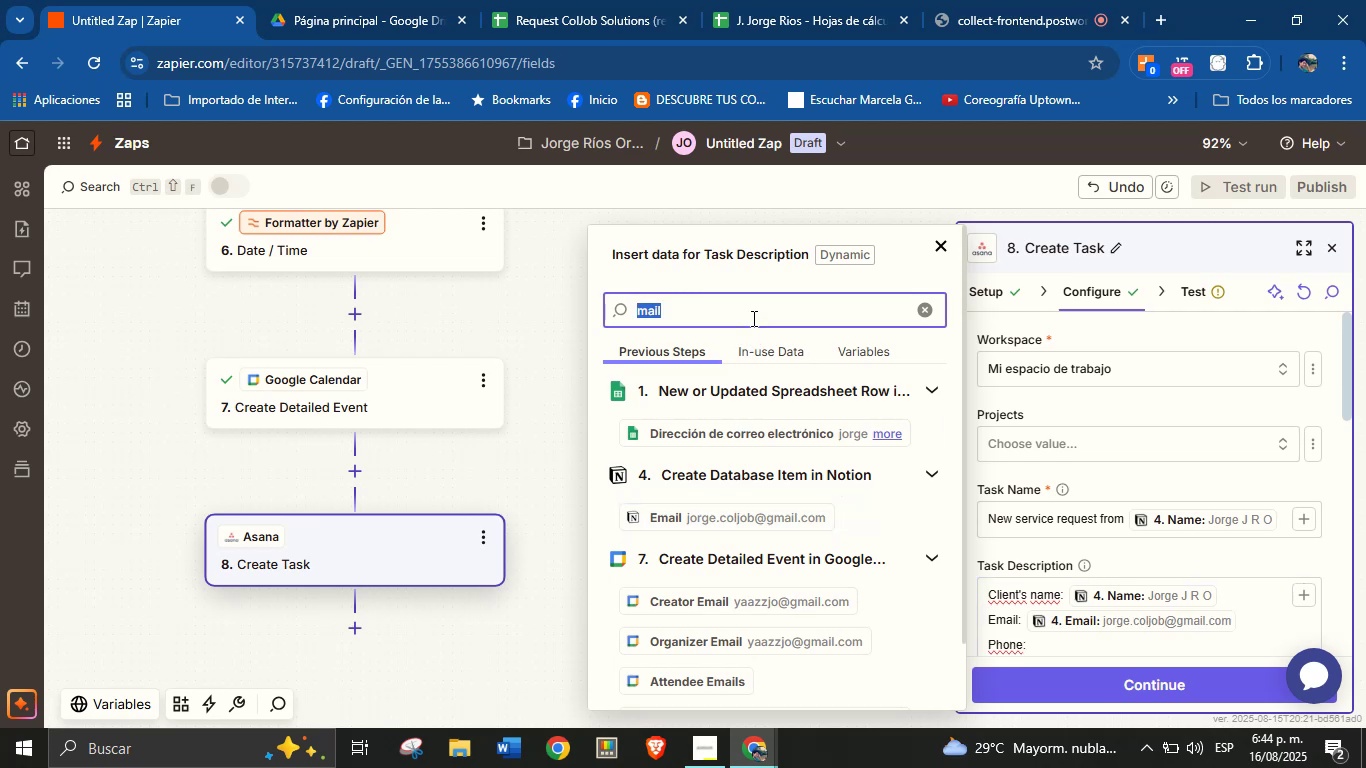 
type(phon)
 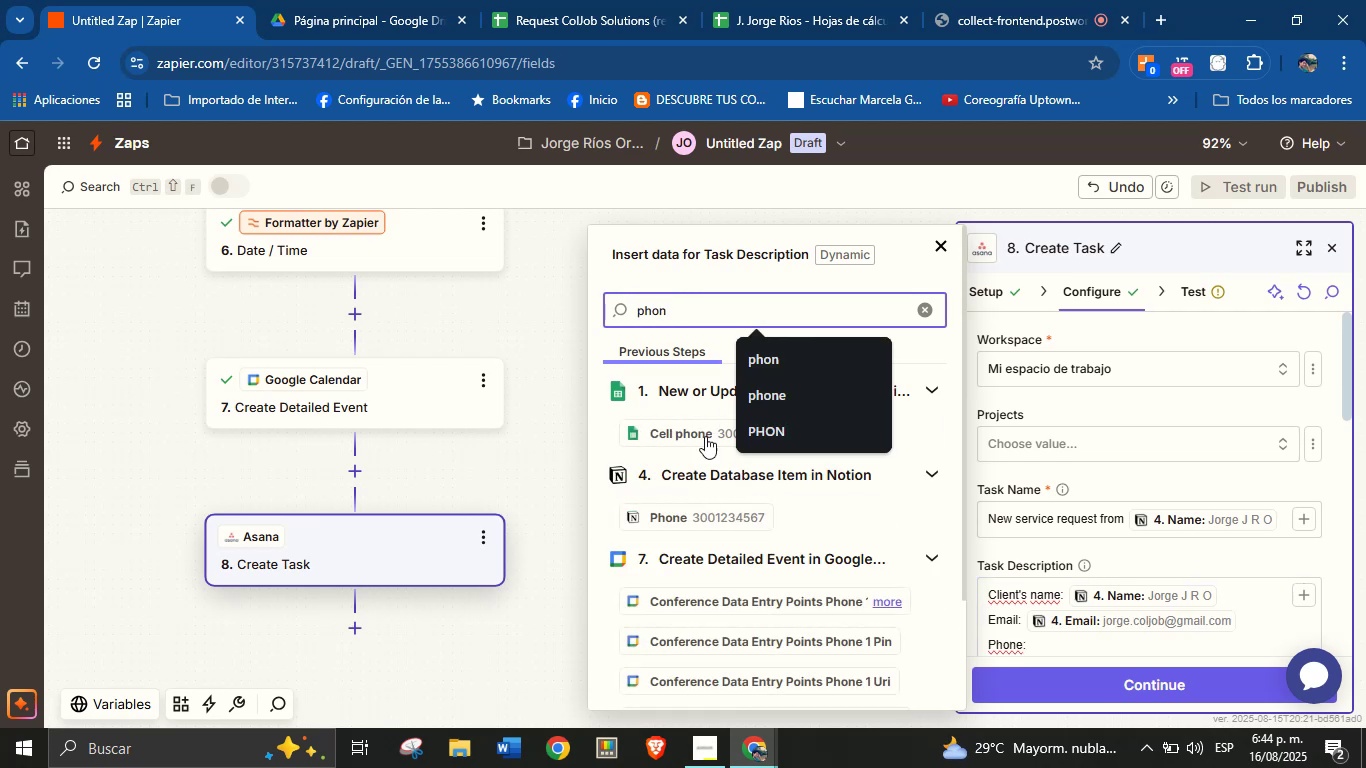 
left_click([691, 518])
 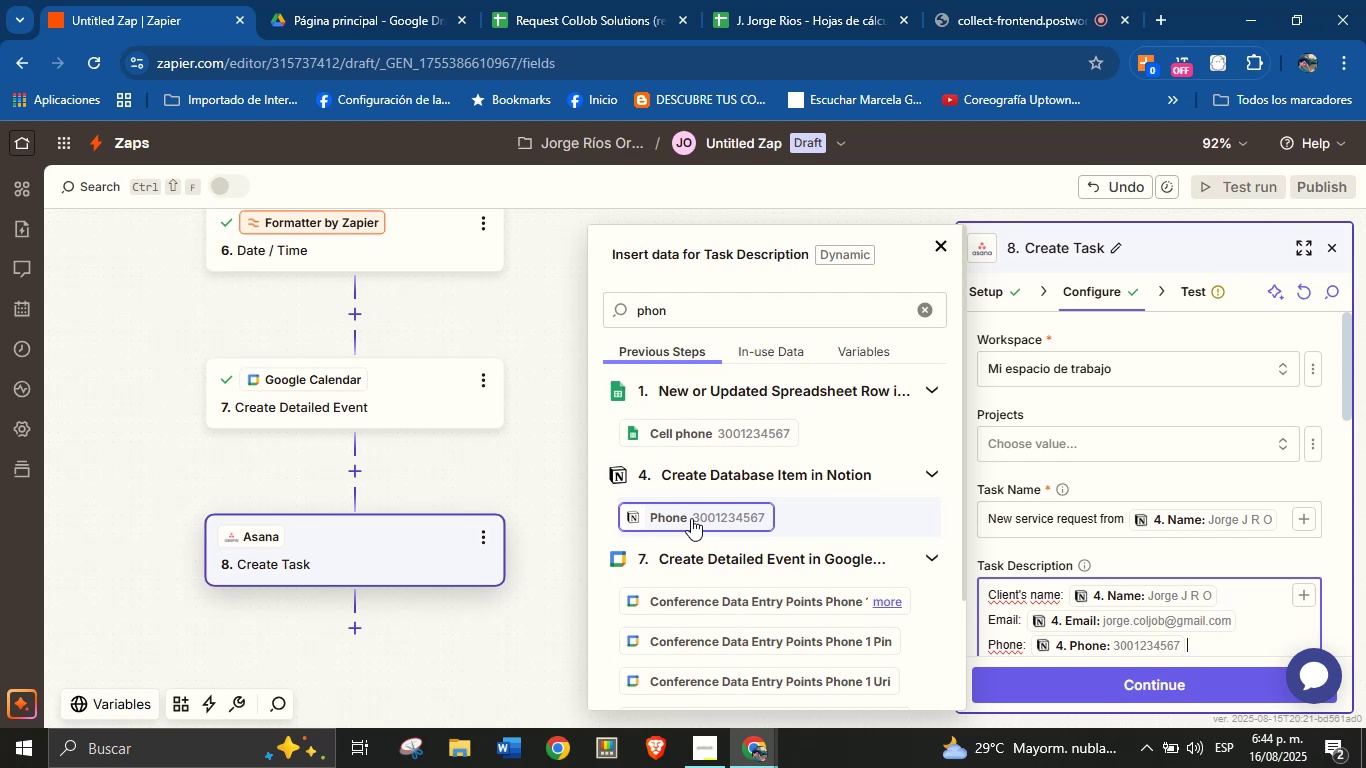 
key(Enter)
 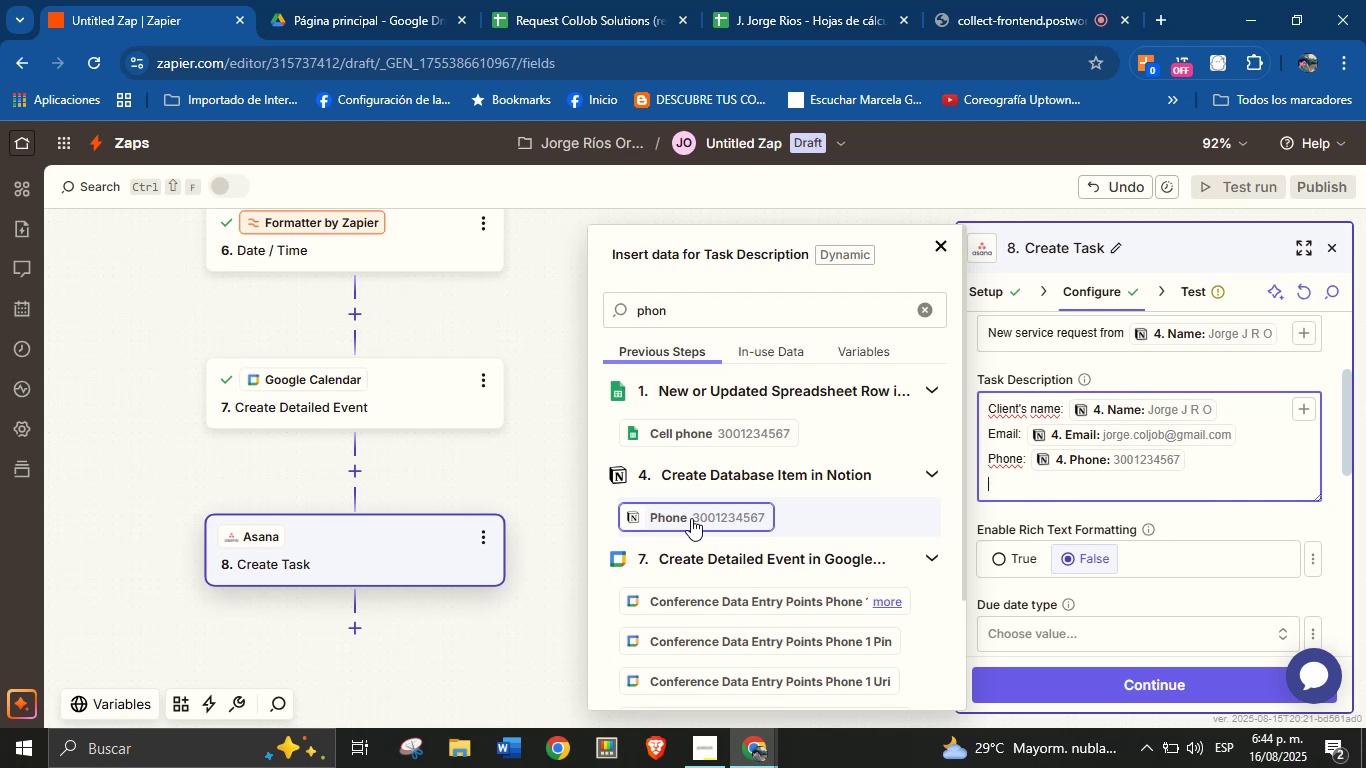 
wait(14.9)
 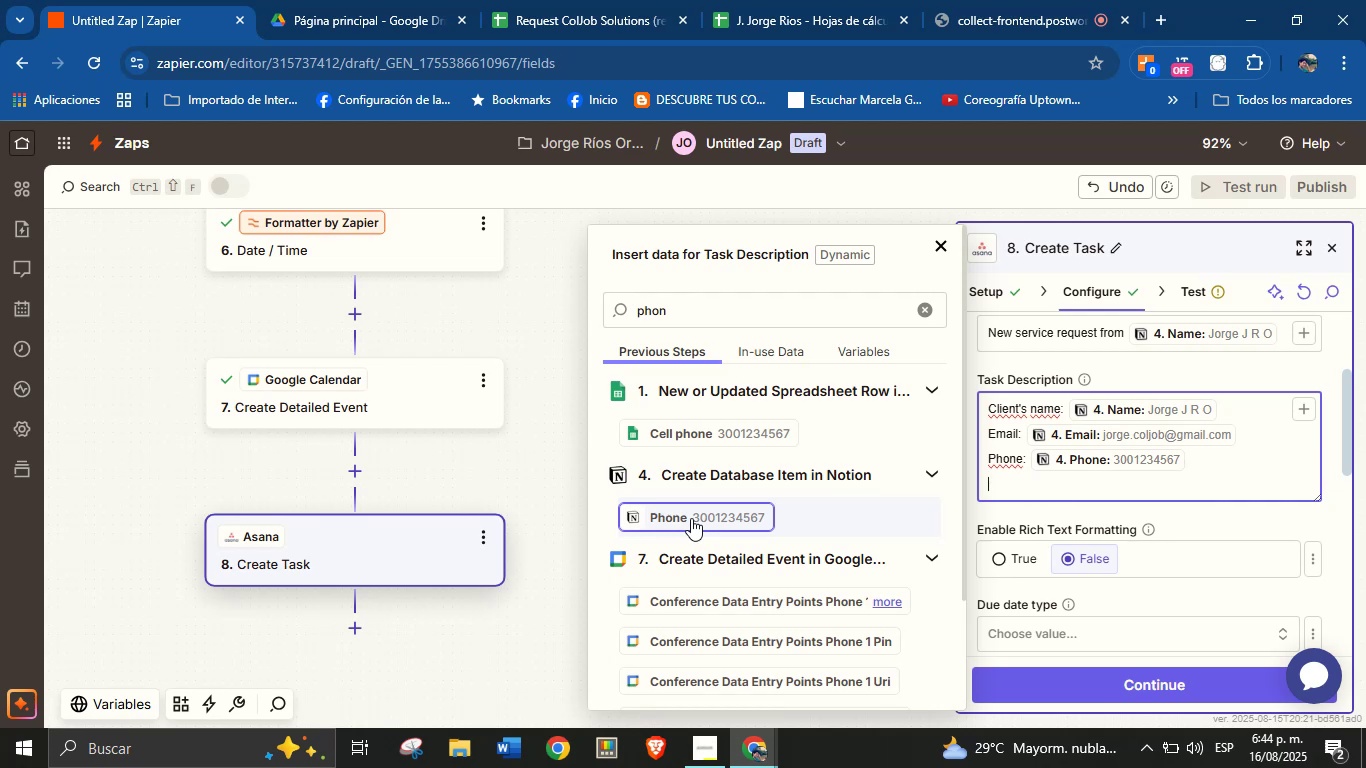 
key(CapsLock)
 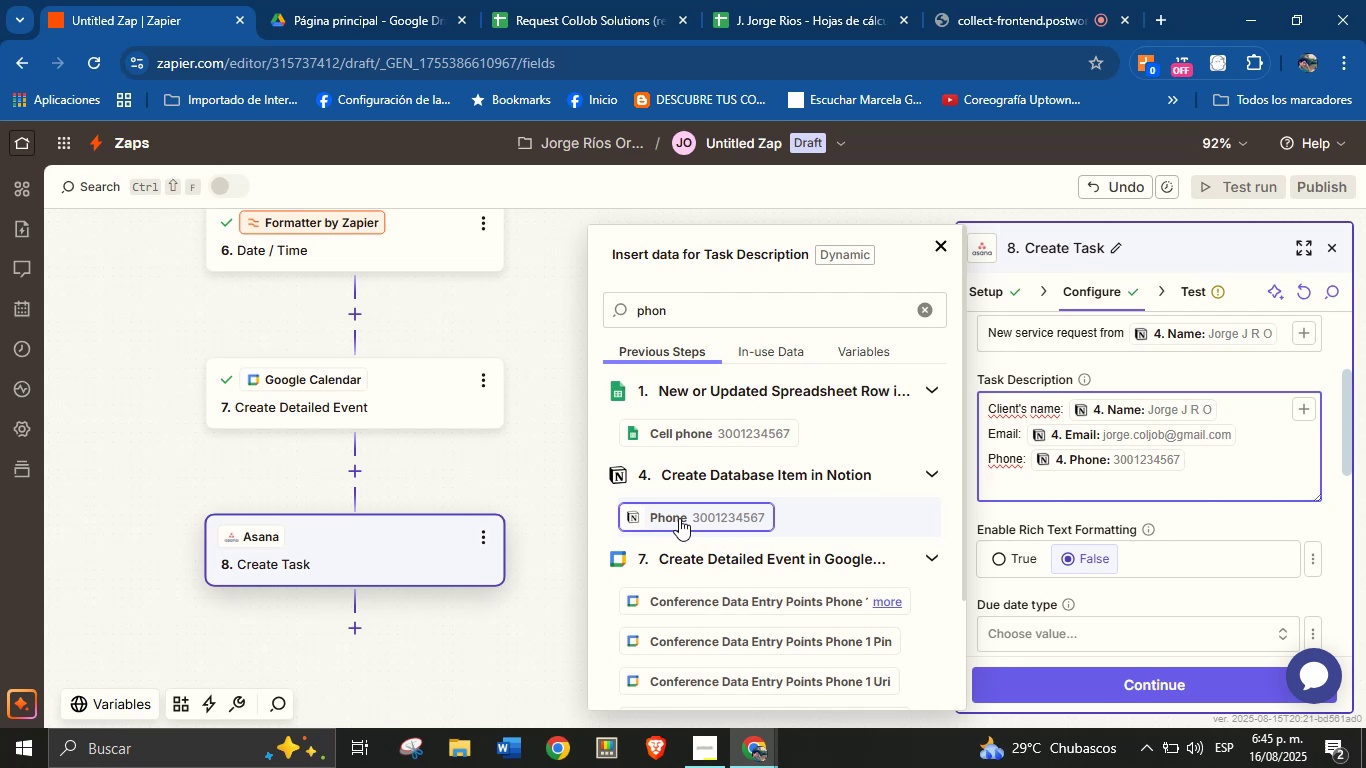 
wait(17.34)
 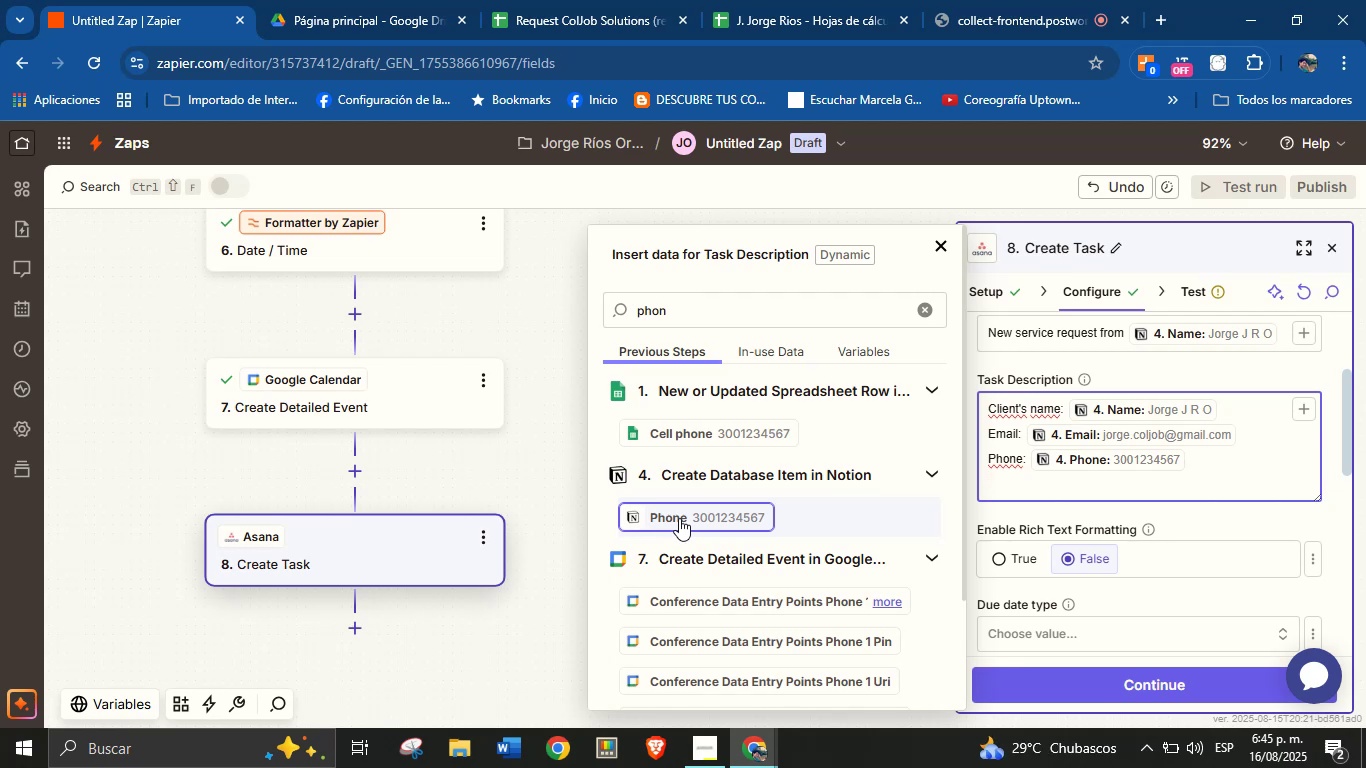 
type(Area> )
 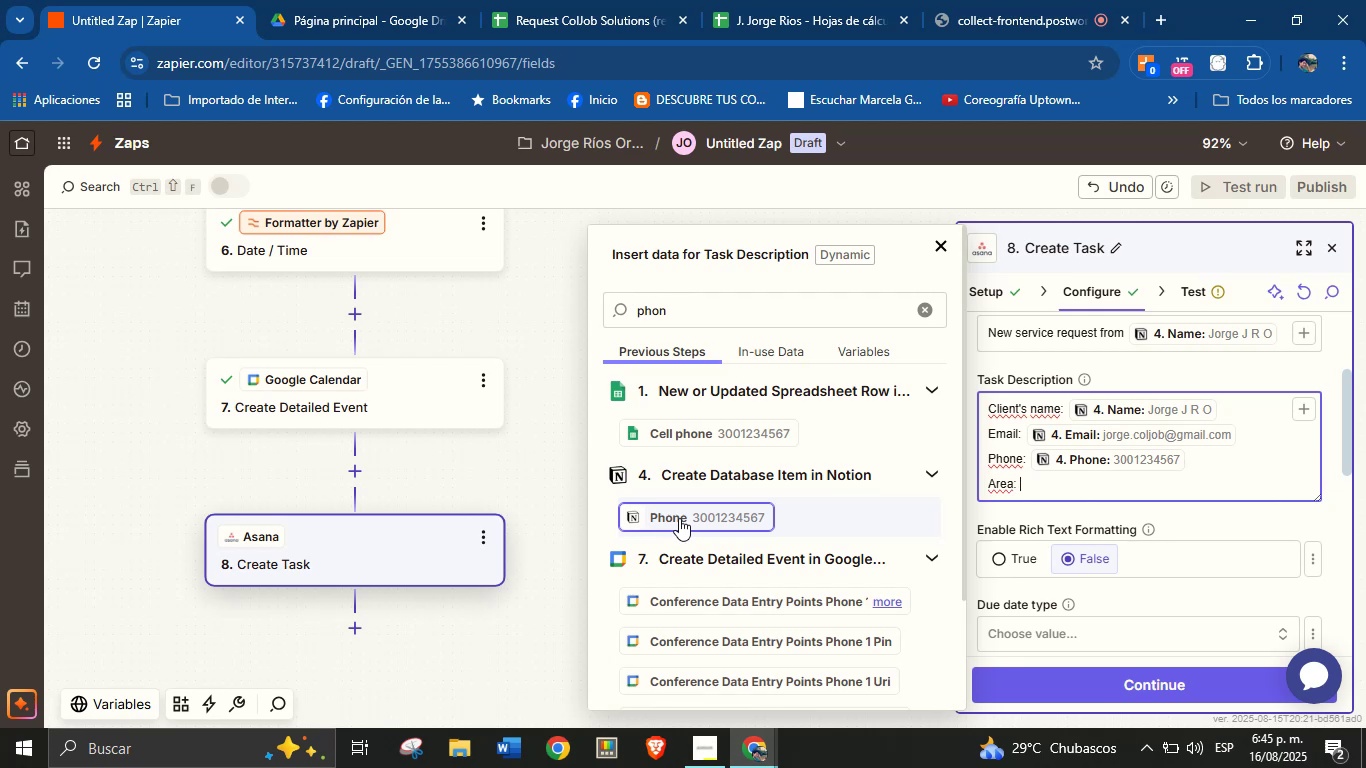 
double_click([737, 326])
 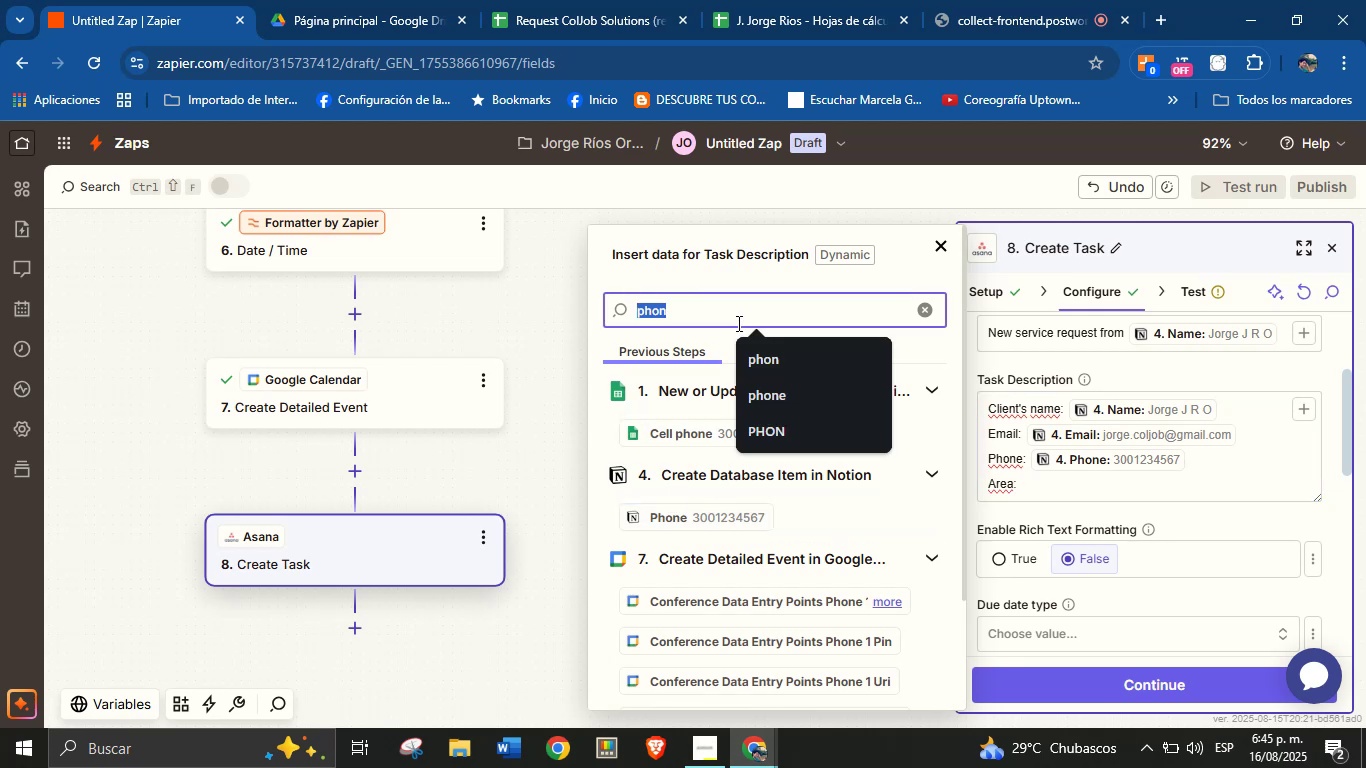 
type(area)
 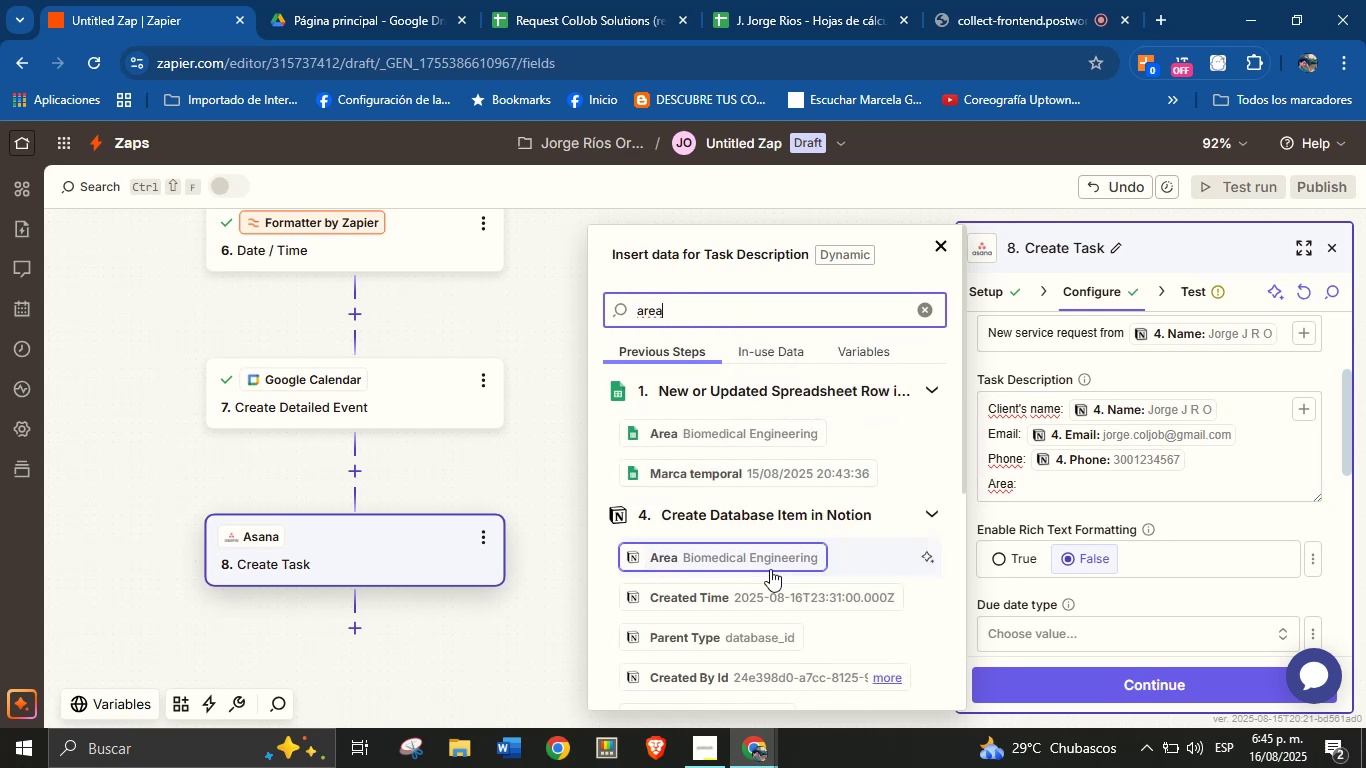 
left_click([778, 554])
 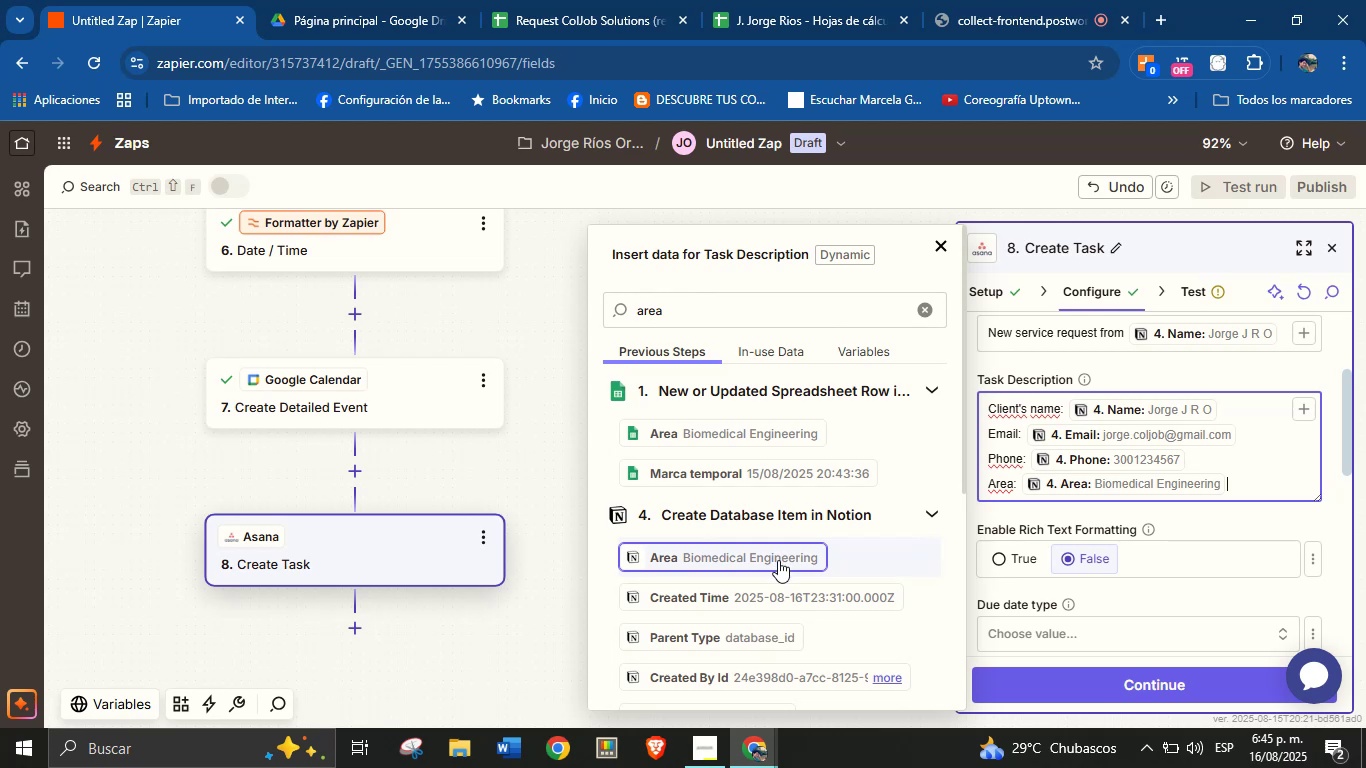 
key(Enter)
 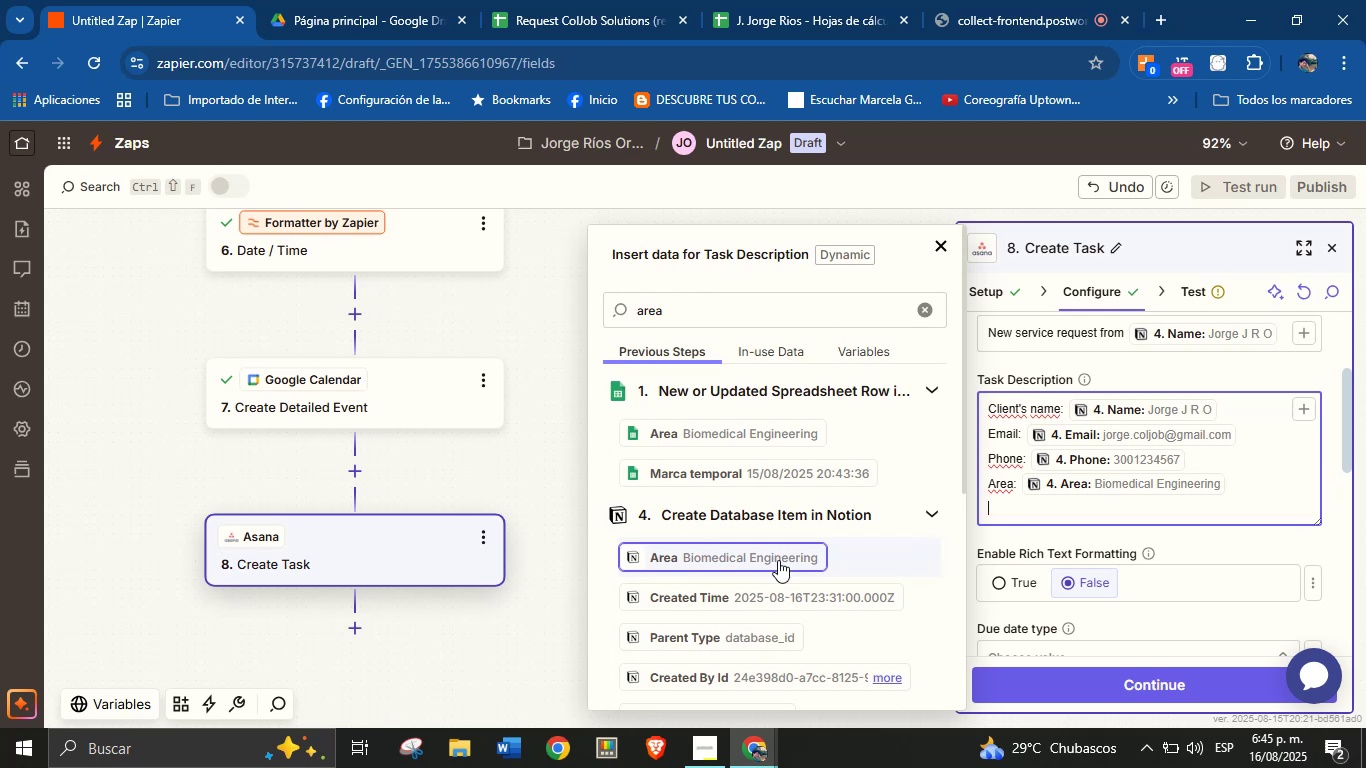 
type(Description> )
 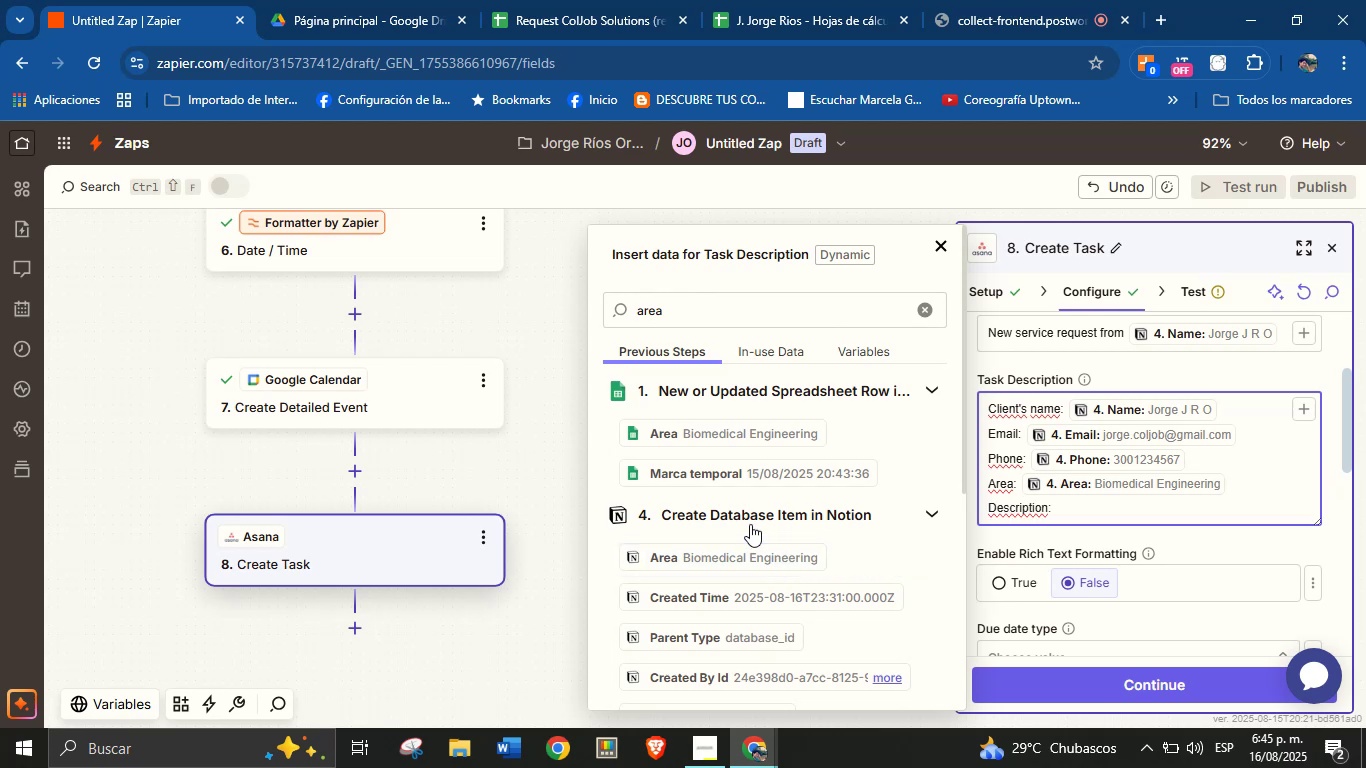 
double_click([819, 320])
 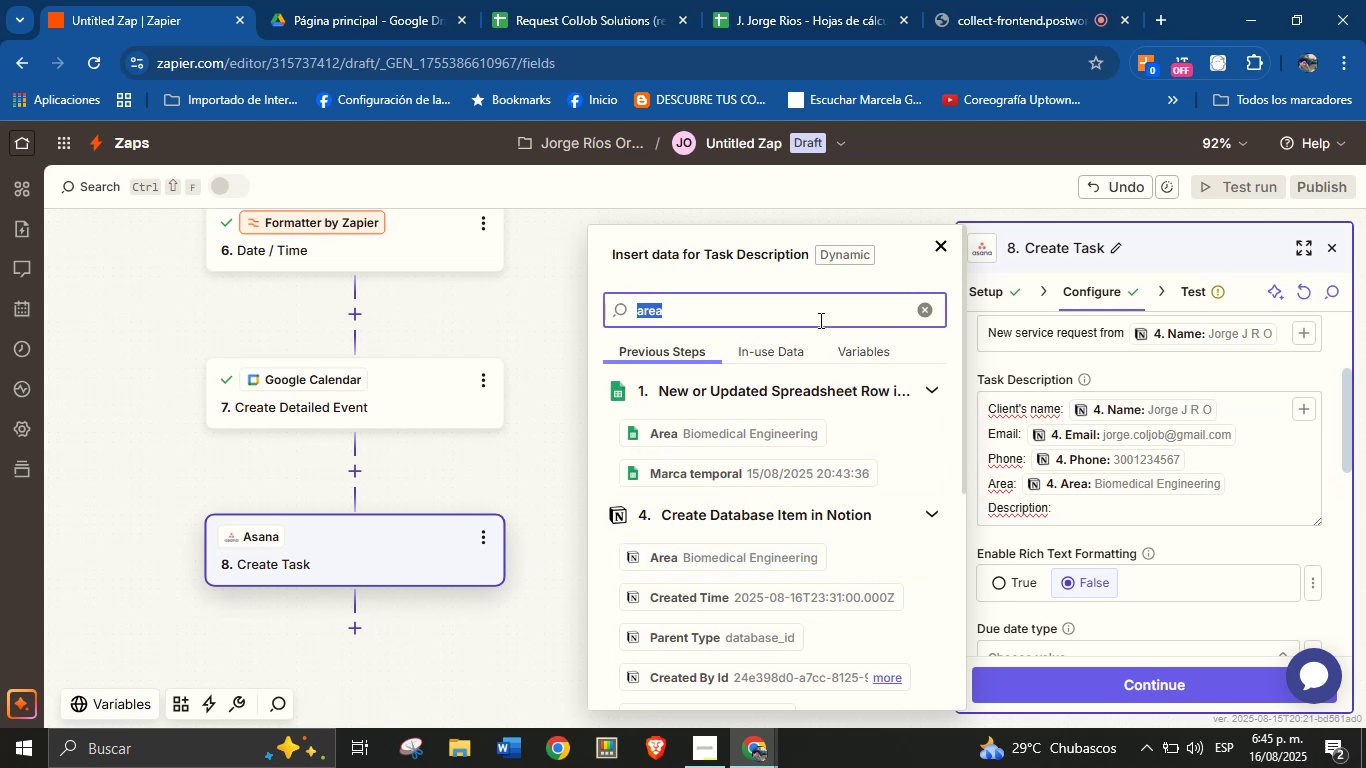 
type(desc)
 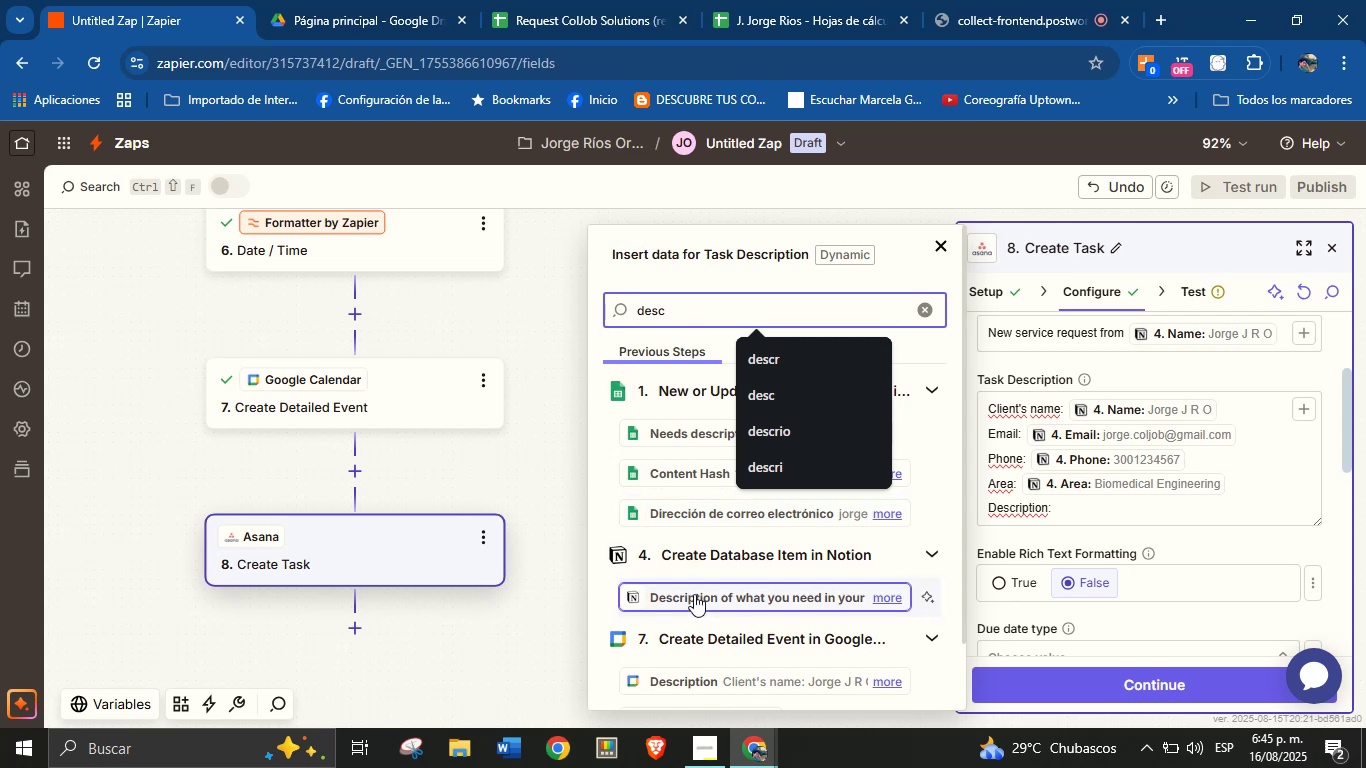 
left_click([694, 594])
 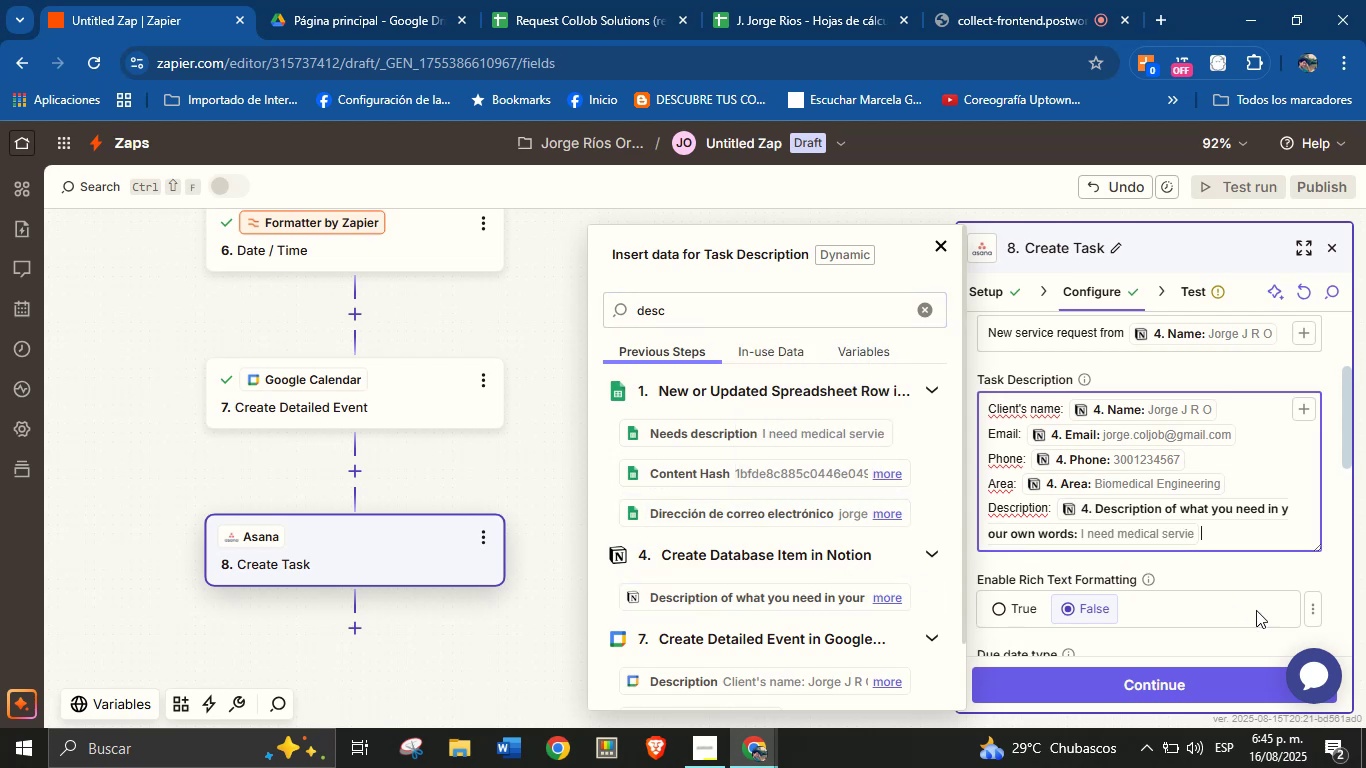 
left_click([1230, 567])
 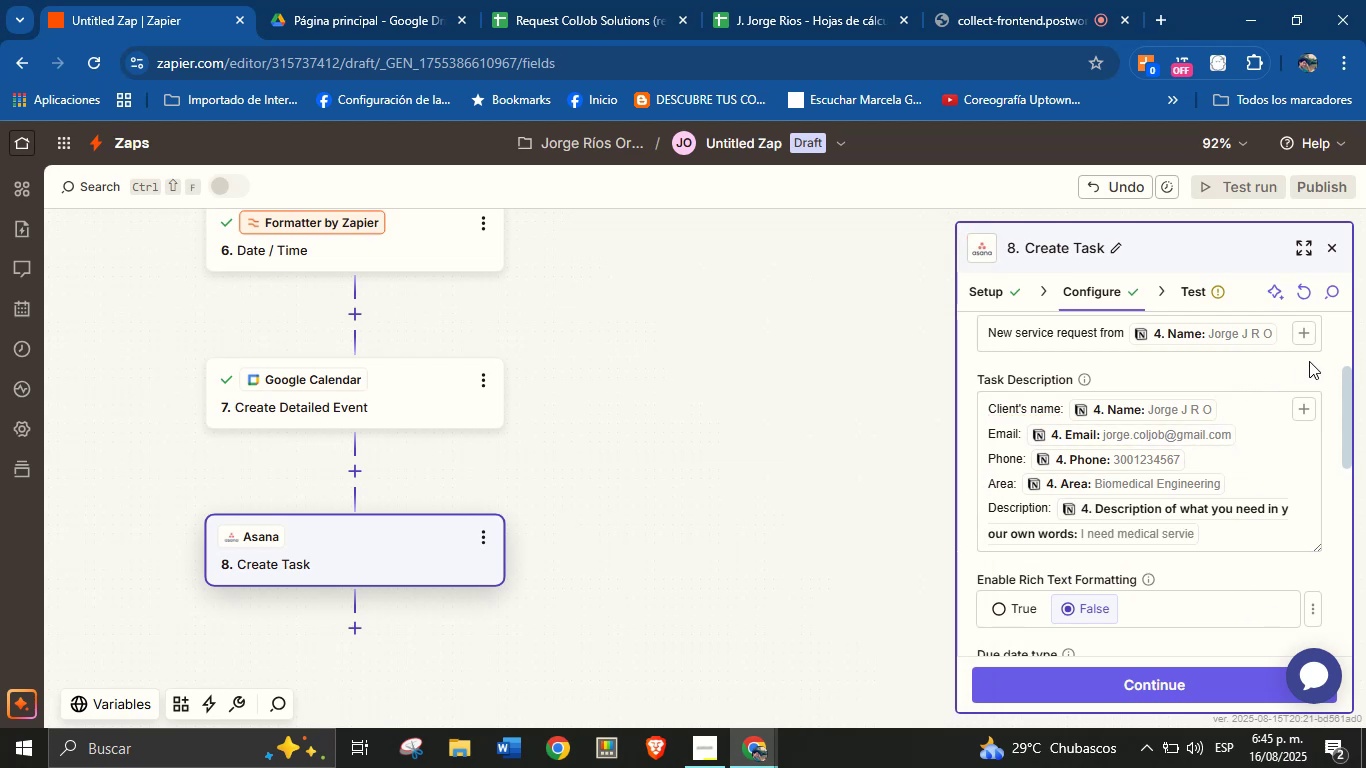 
left_click_drag(start_coordinate=[1347, 384], to_coordinate=[1304, 512])
 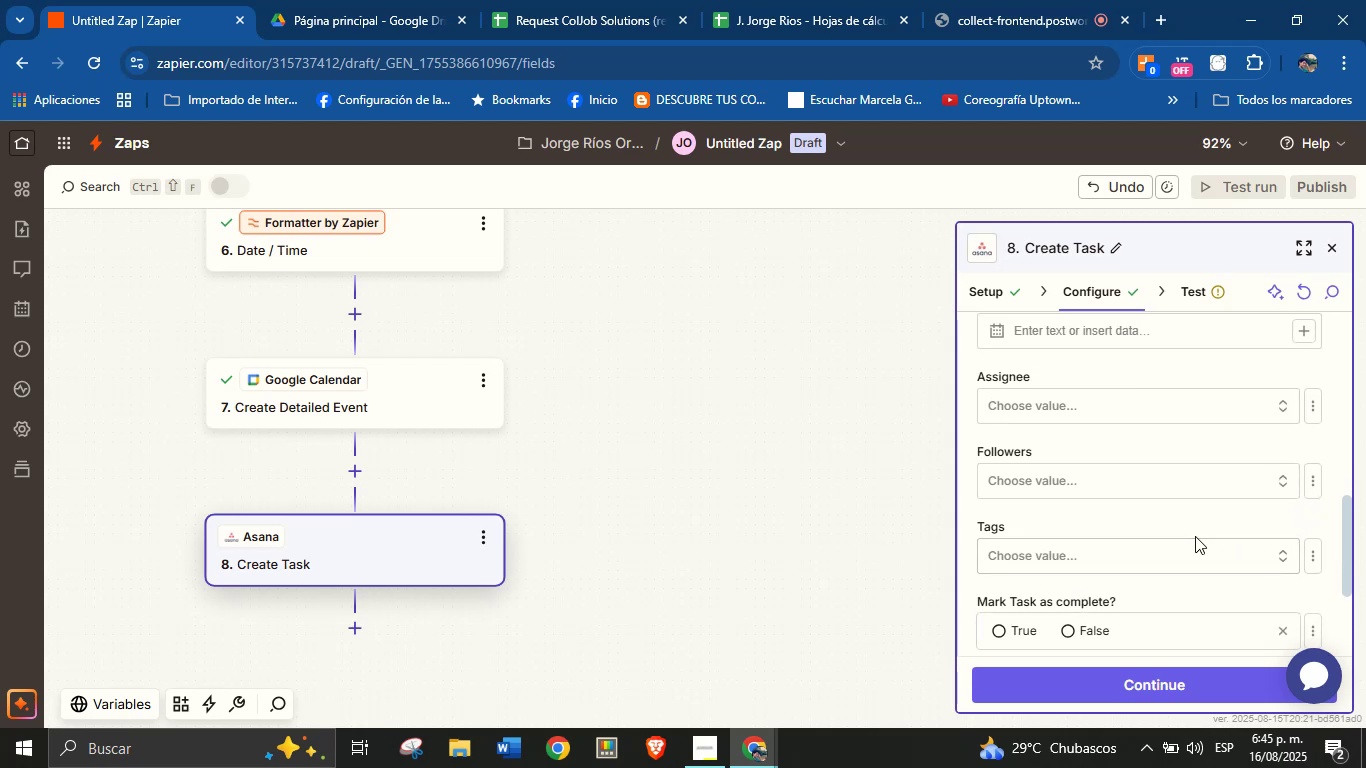 
wait(5.3)
 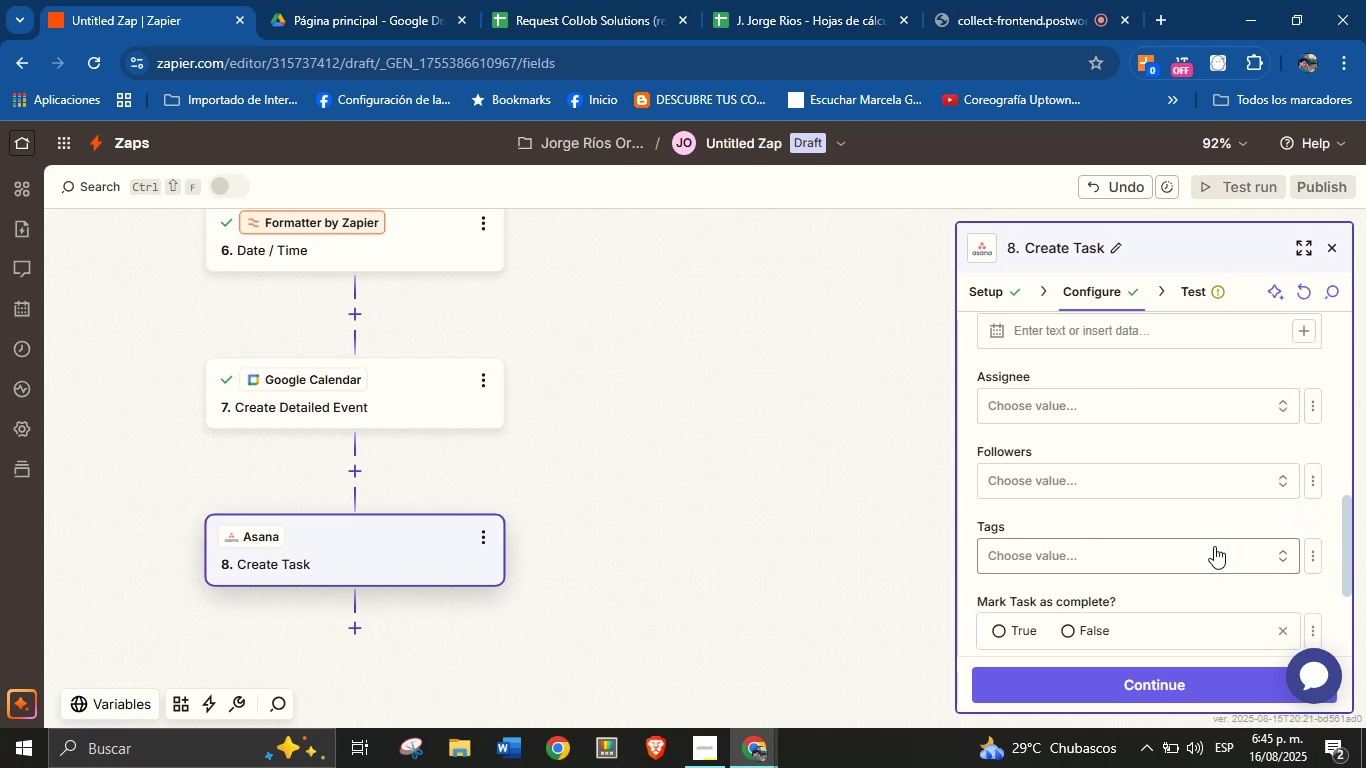 
left_click([1128, 671])
 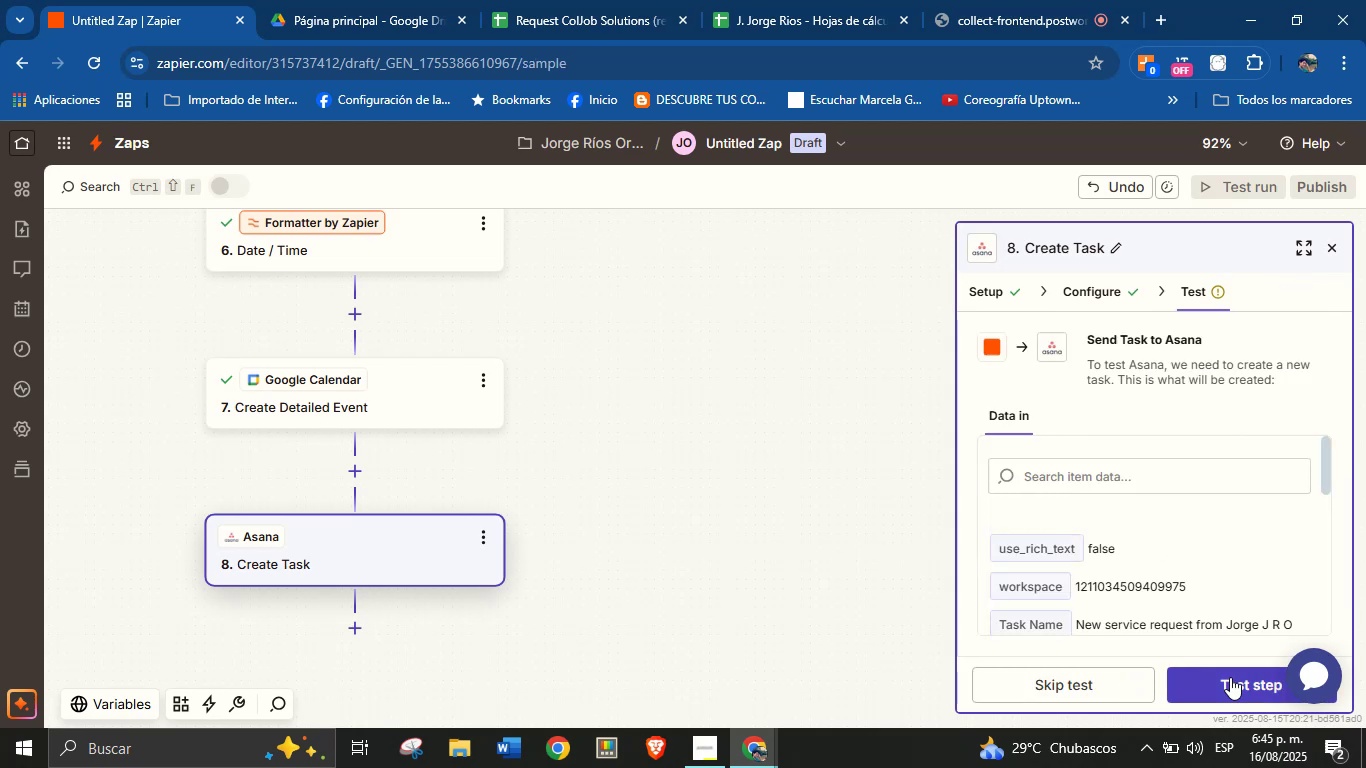 
left_click([1230, 677])
 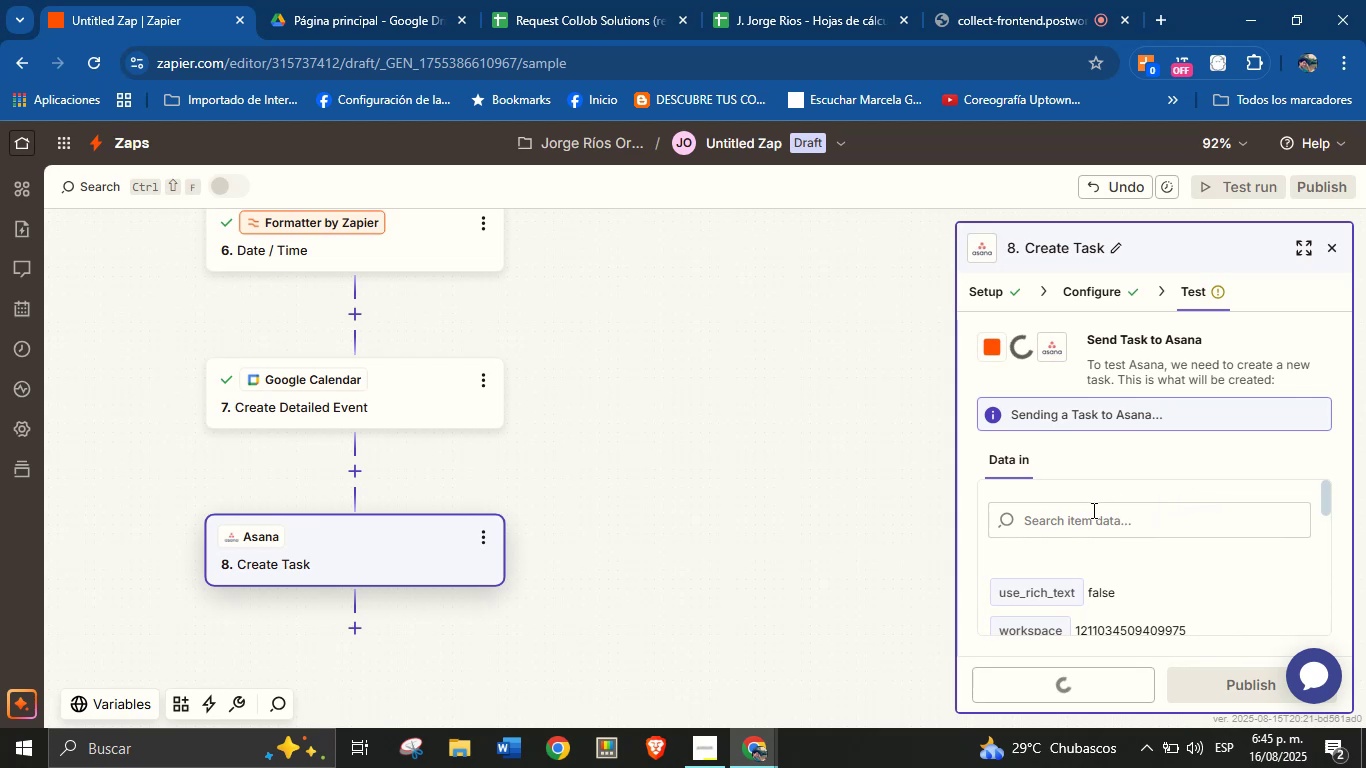 
left_click_drag(start_coordinate=[814, 620], to_coordinate=[803, 564])
 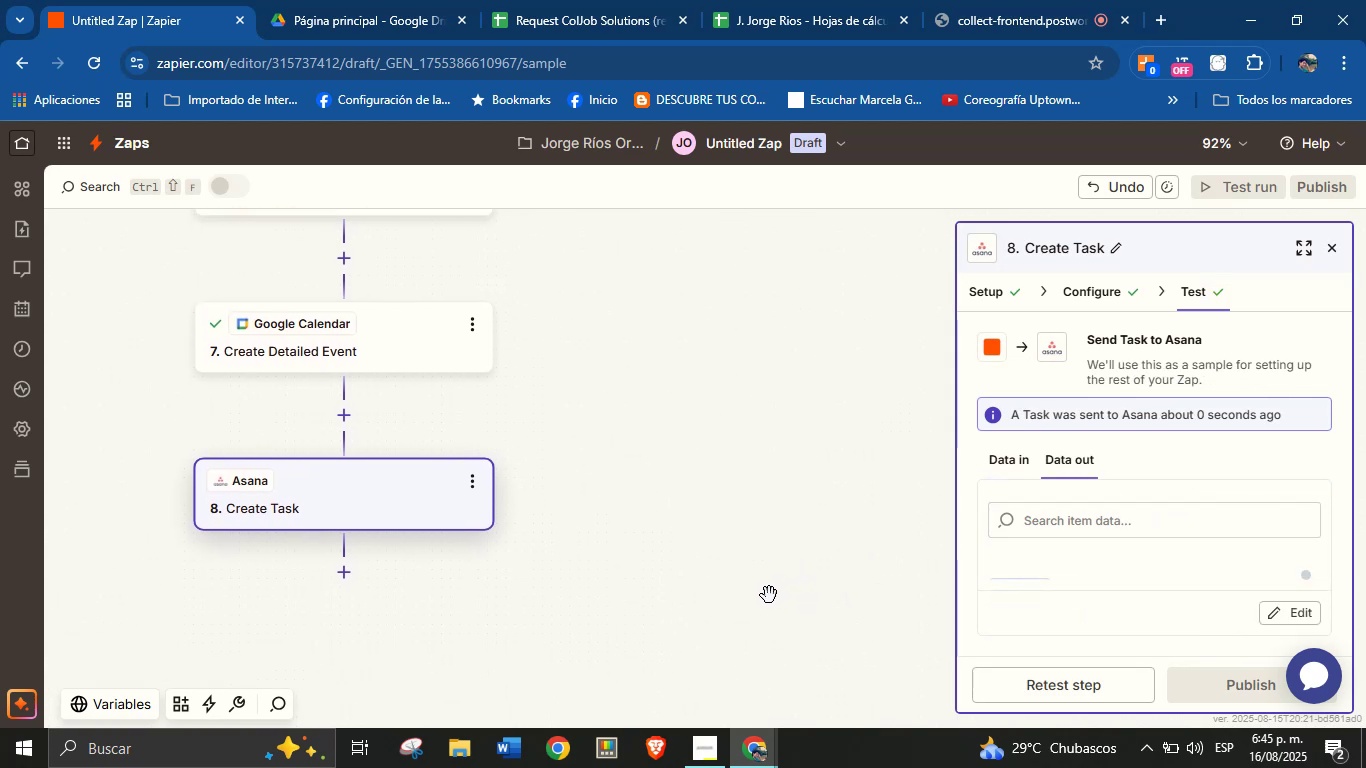 
left_click_drag(start_coordinate=[632, 595], to_coordinate=[664, 566])
 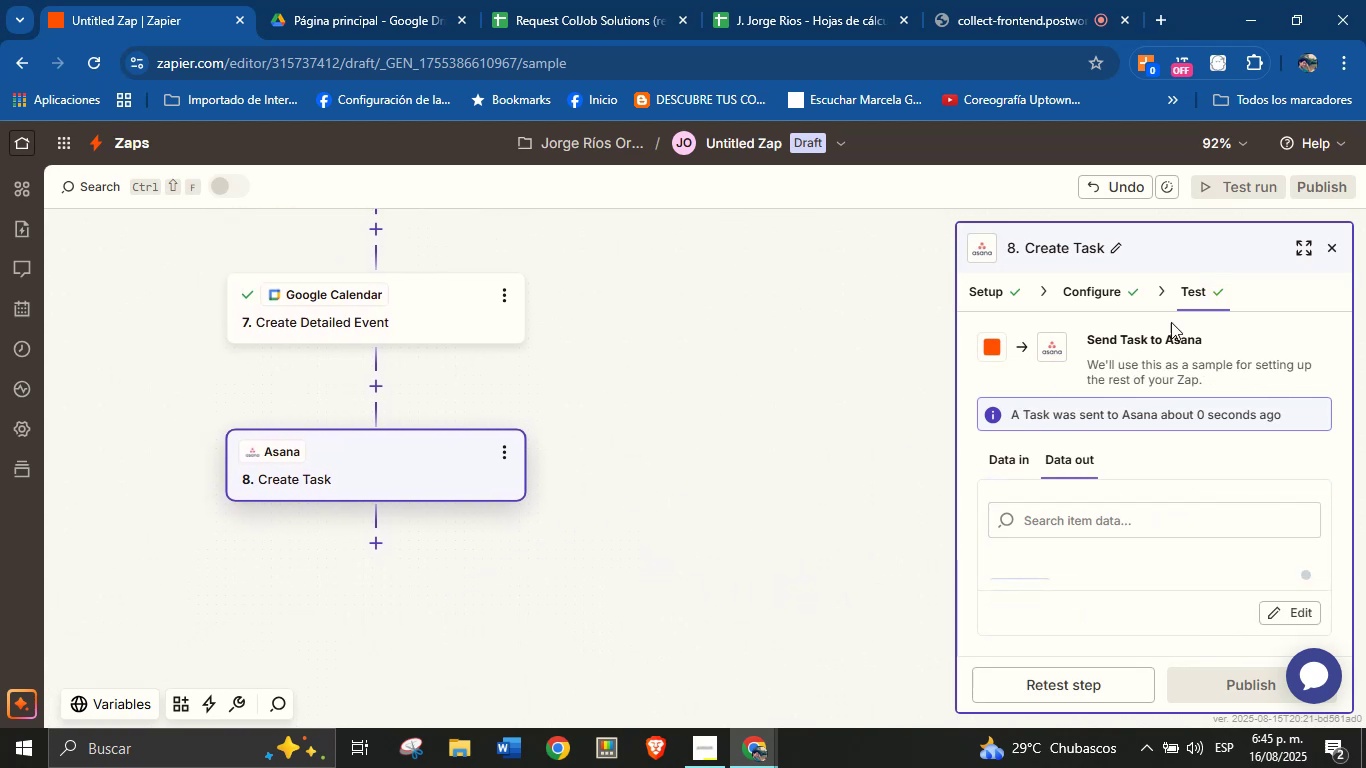 
left_click([1333, 253])
 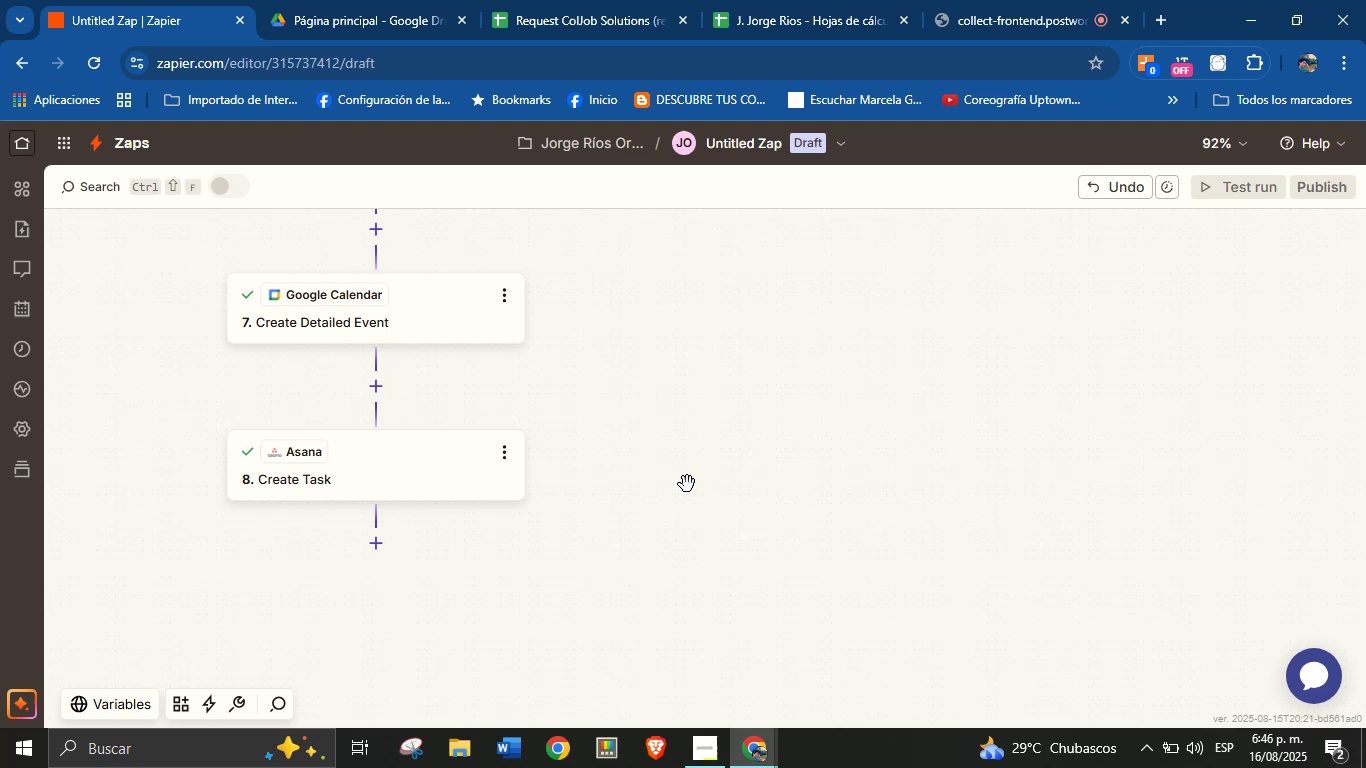 
left_click_drag(start_coordinate=[653, 499], to_coordinate=[672, 493])
 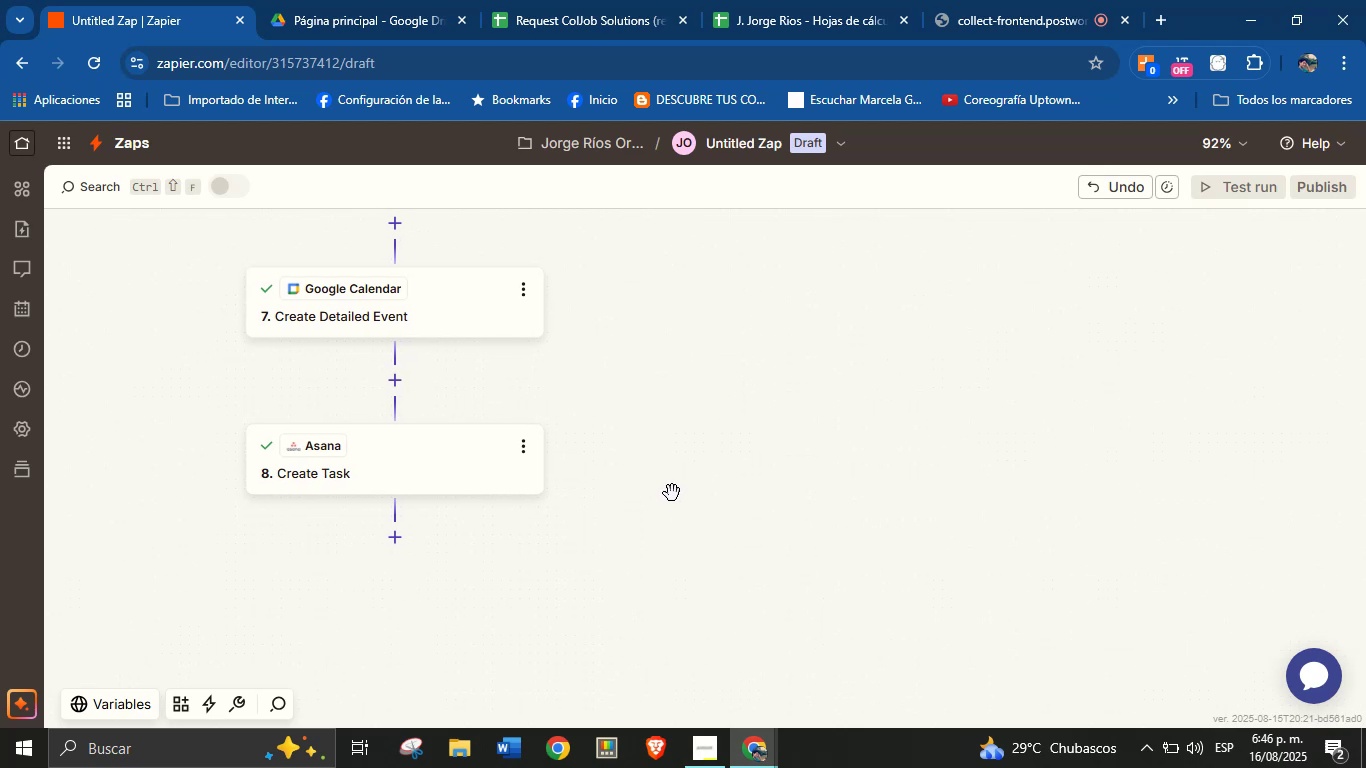 
left_click_drag(start_coordinate=[631, 336], to_coordinate=[541, 529])
 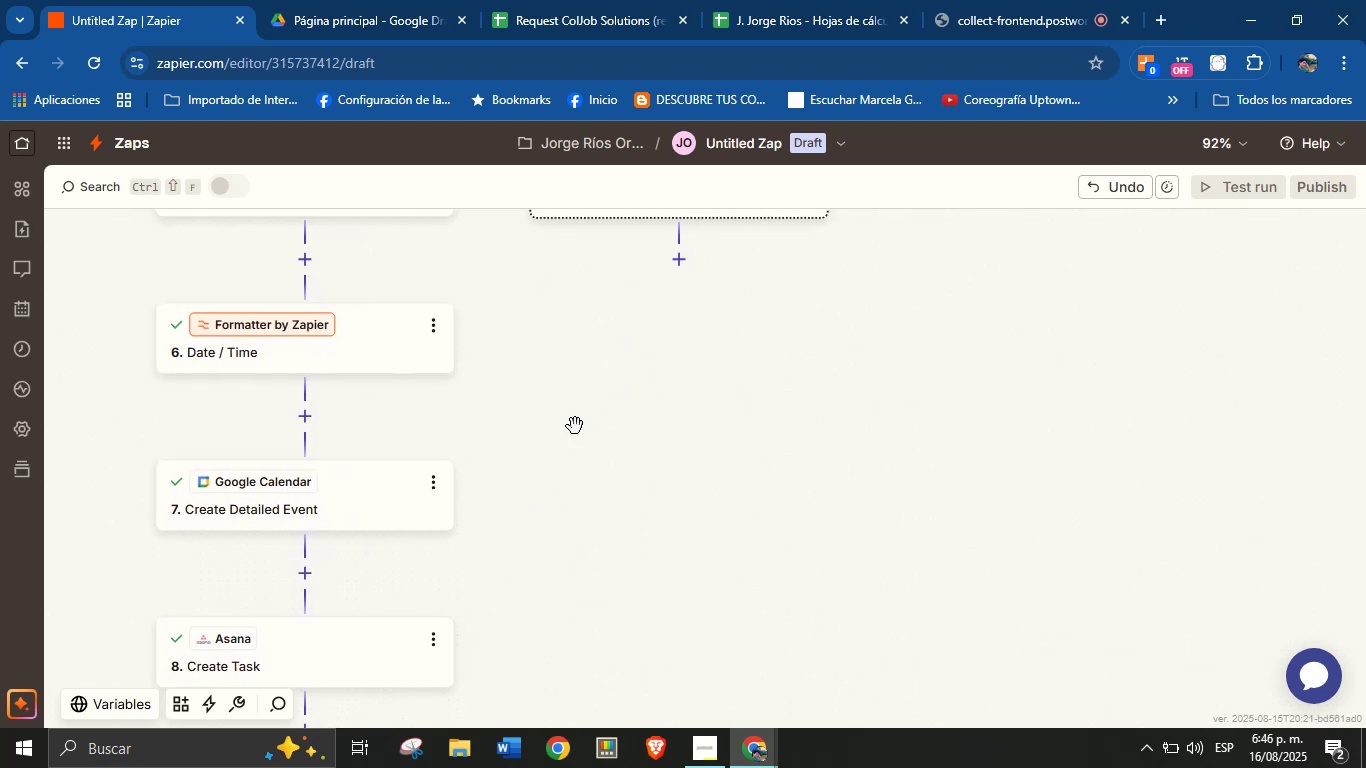 
left_click_drag(start_coordinate=[596, 367], to_coordinate=[557, 476])
 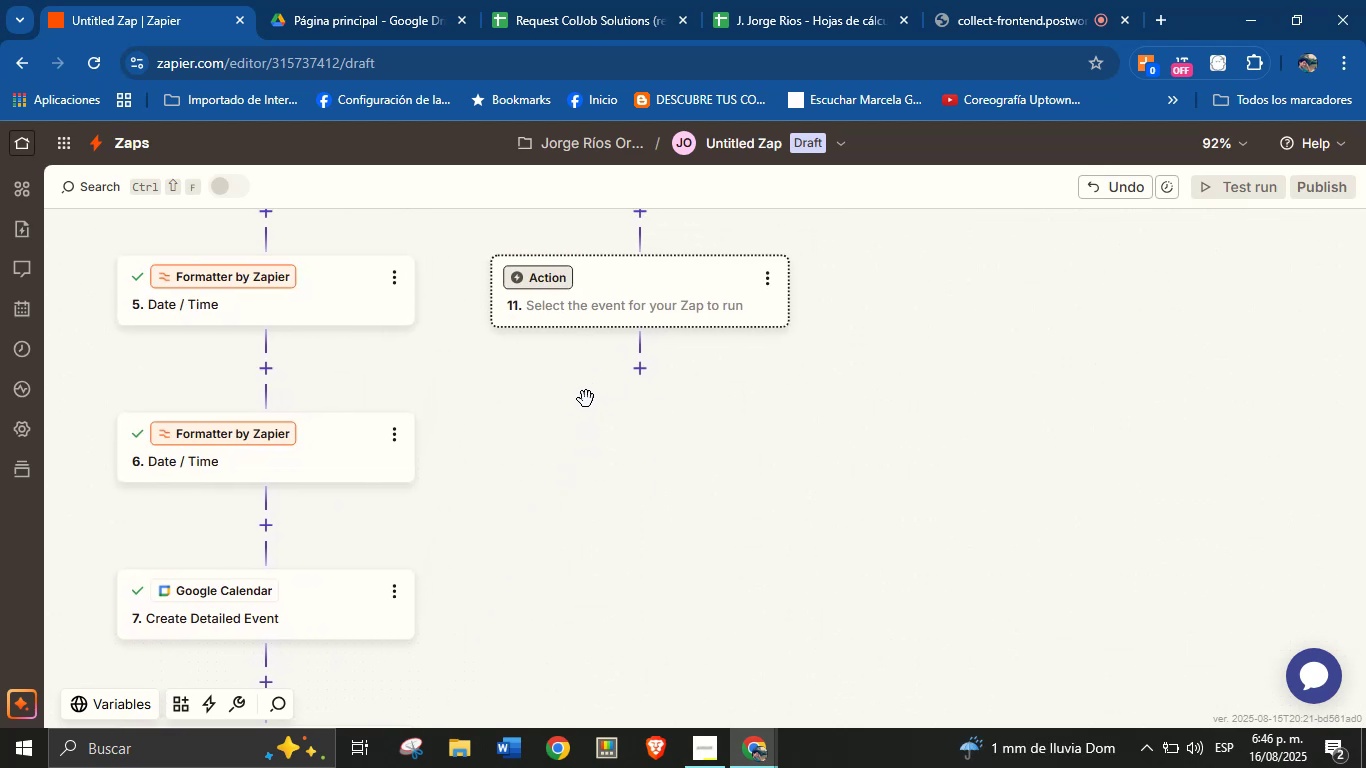 
left_click_drag(start_coordinate=[582, 405], to_coordinate=[533, 540])
 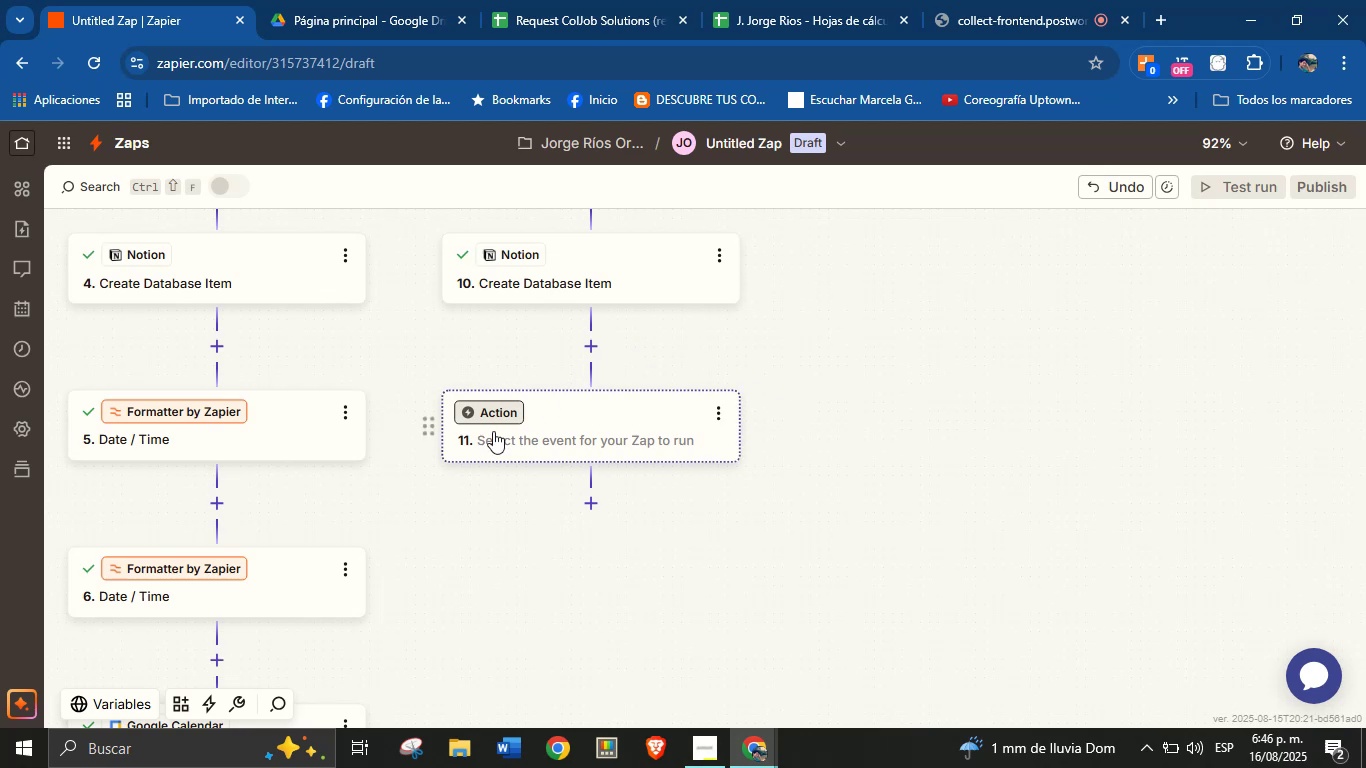 
left_click([494, 419])
 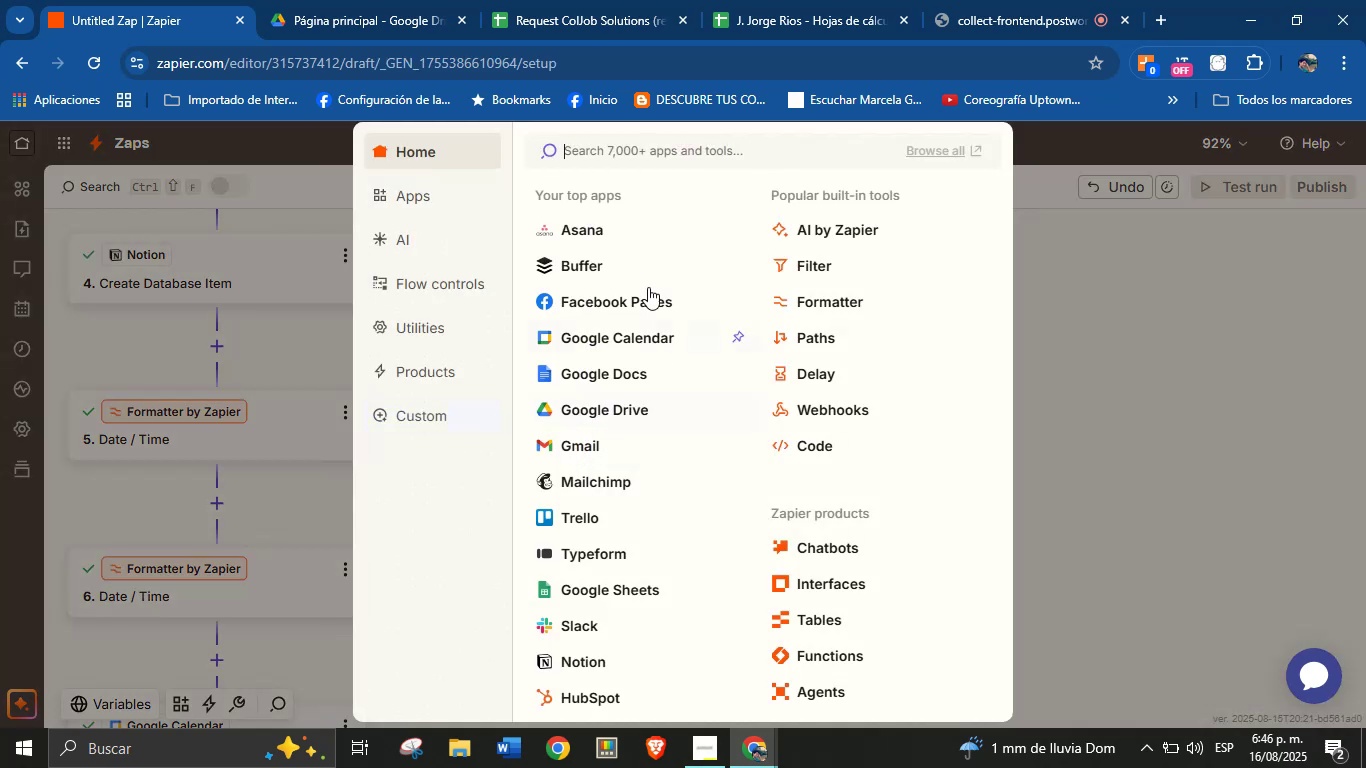 
left_click([635, 229])
 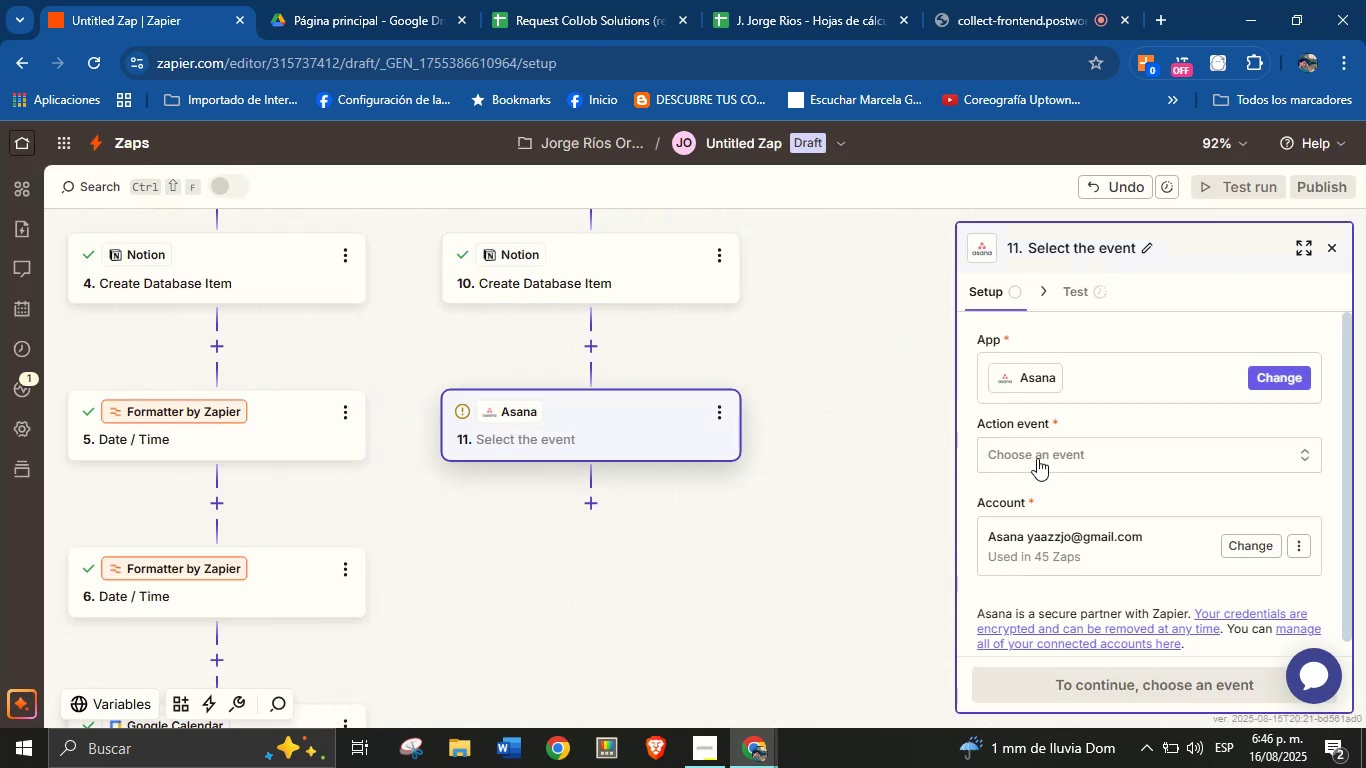 
left_click([1057, 457])
 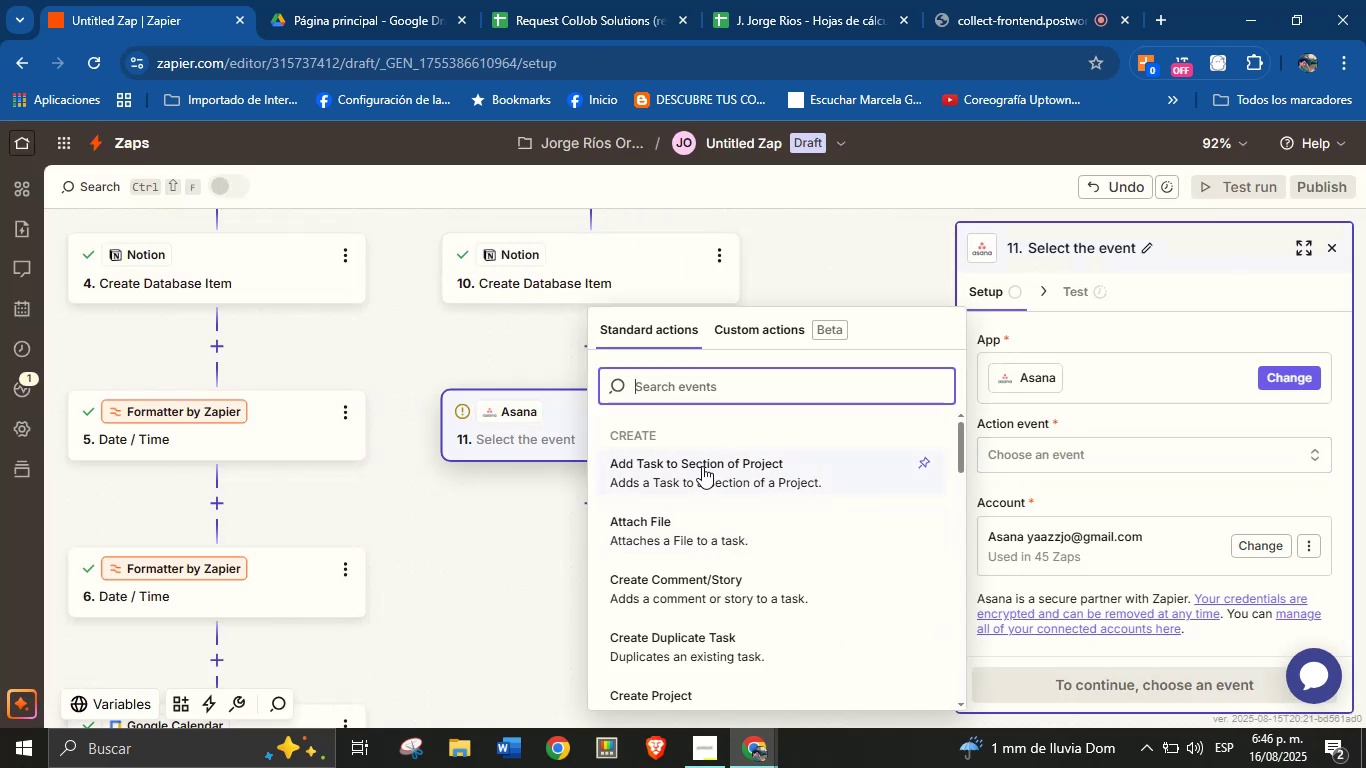 
type(task)
 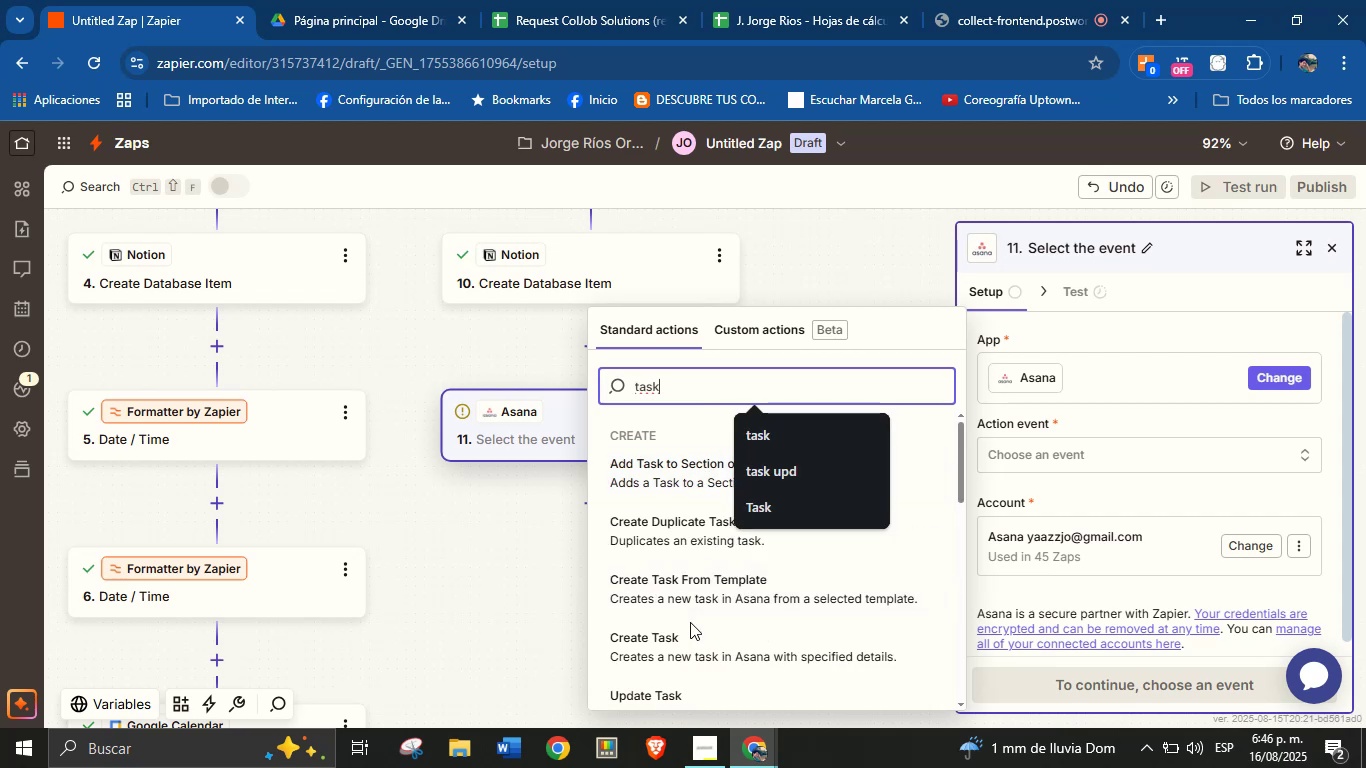 
left_click([694, 645])
 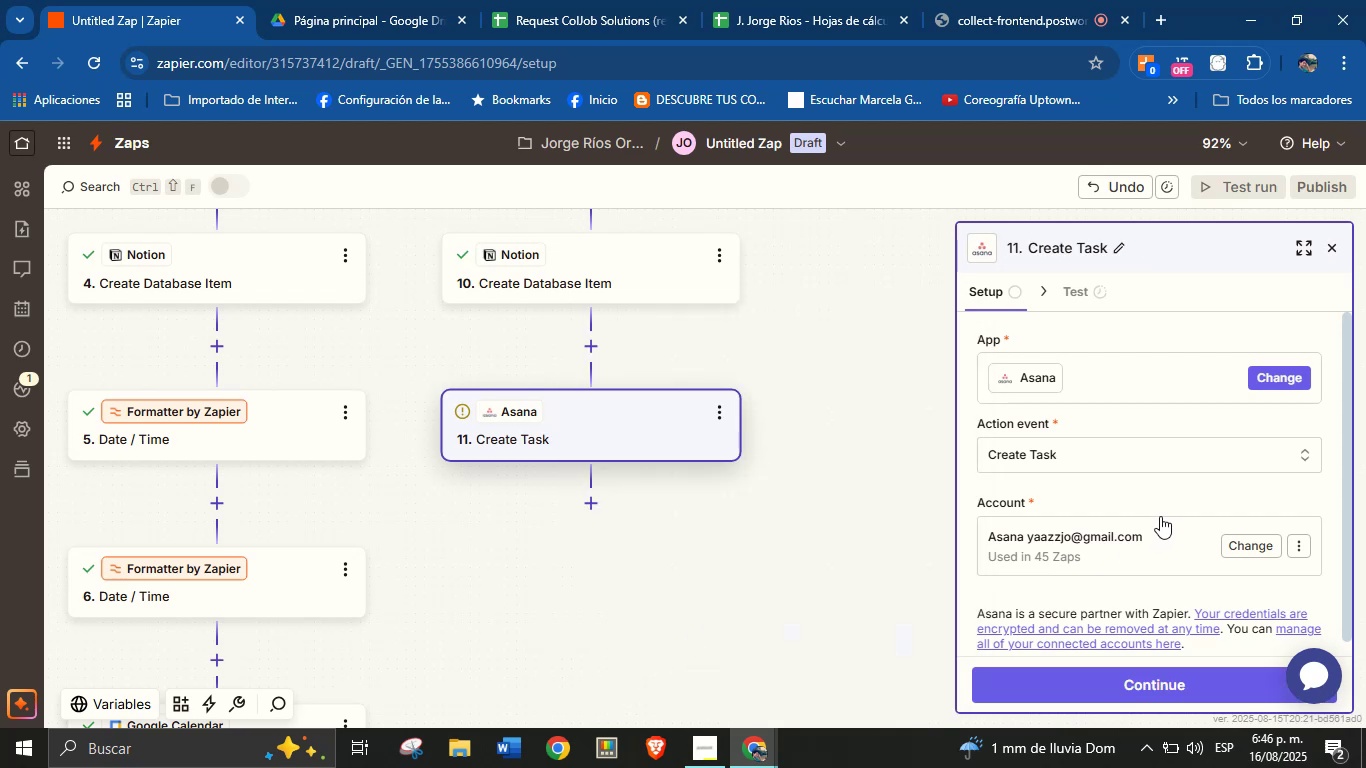 
scroll: coordinate [1161, 521], scroll_direction: down, amount: 2.0
 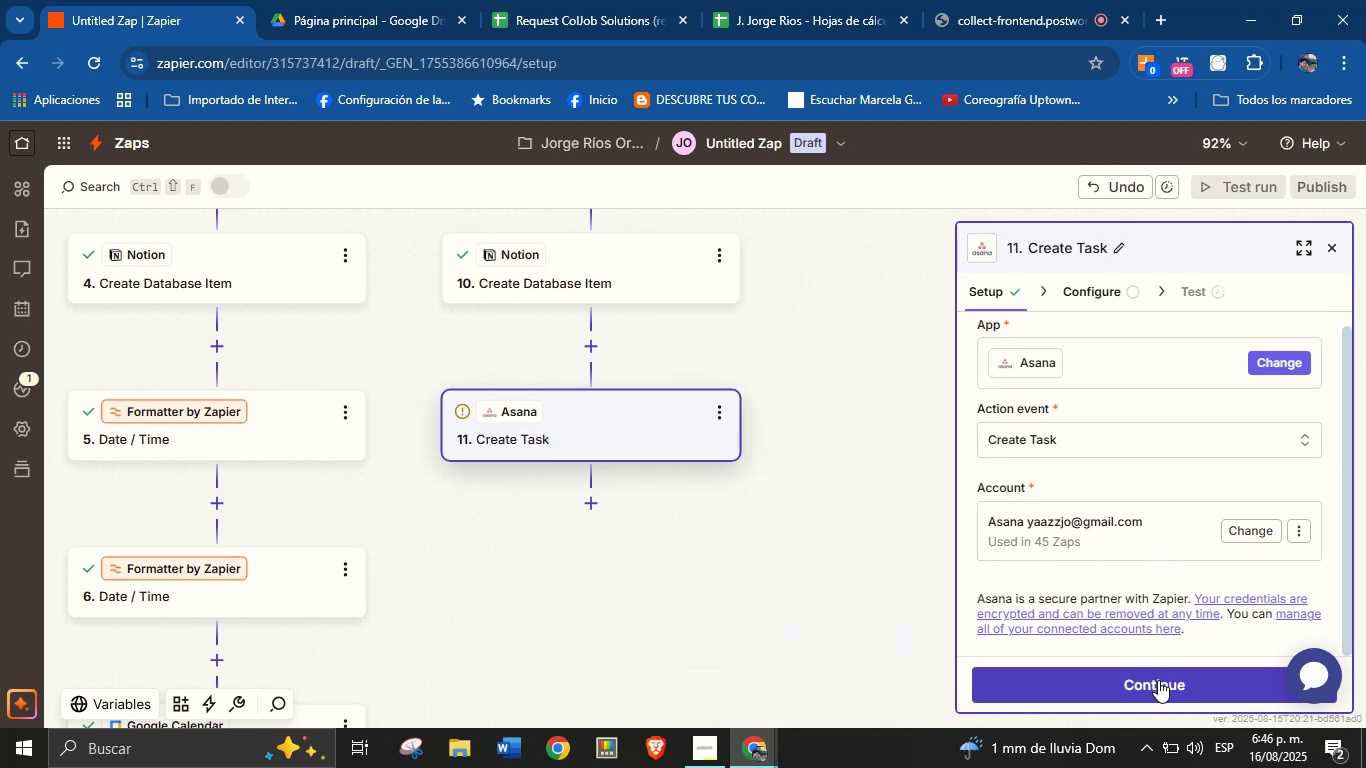 
left_click([1158, 680])
 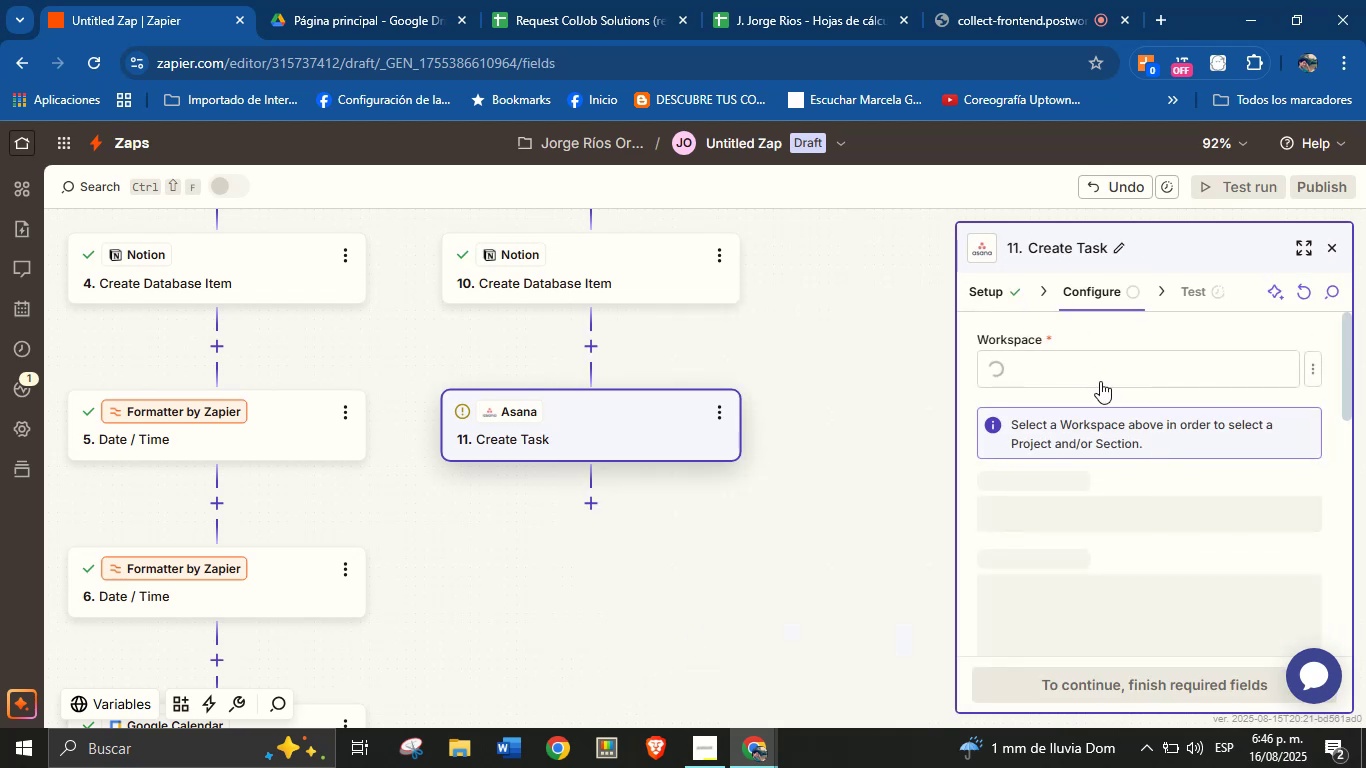 
left_click([1099, 372])
 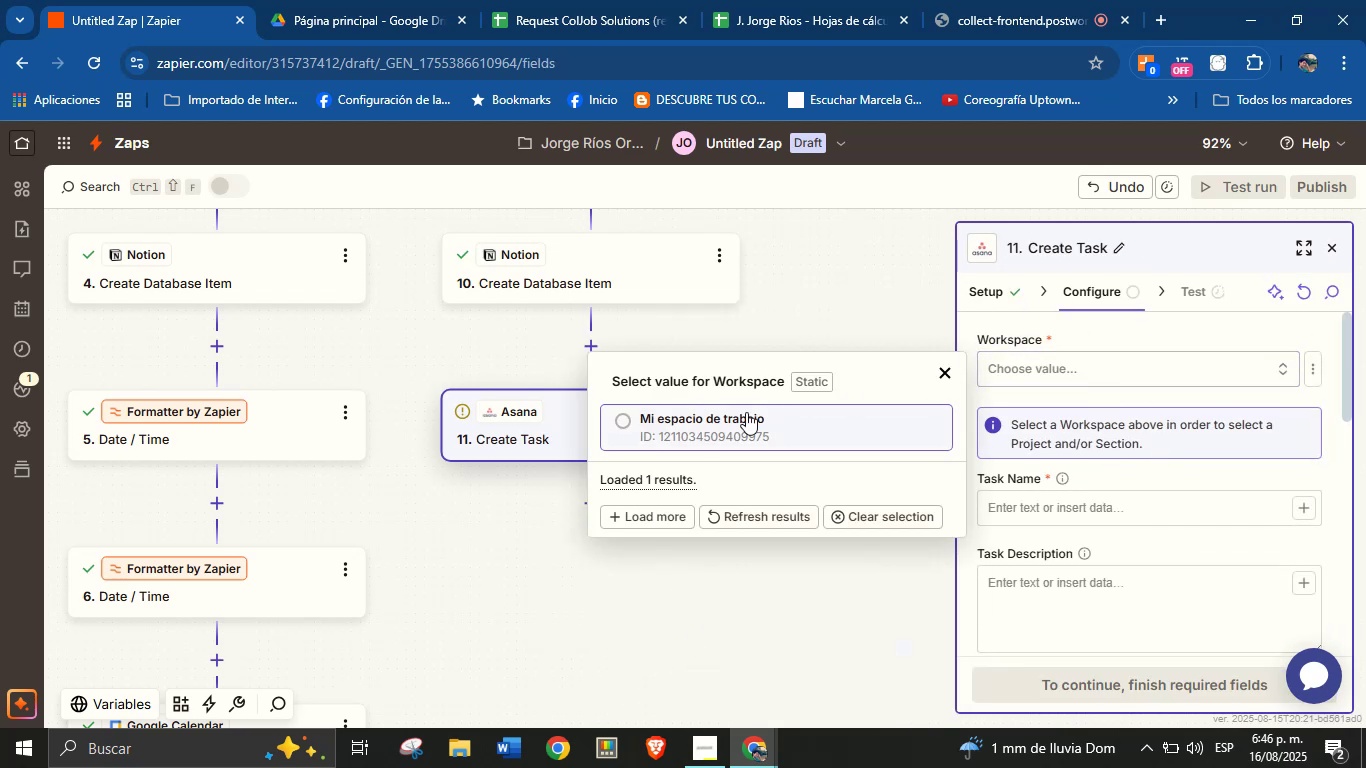 
left_click([725, 428])
 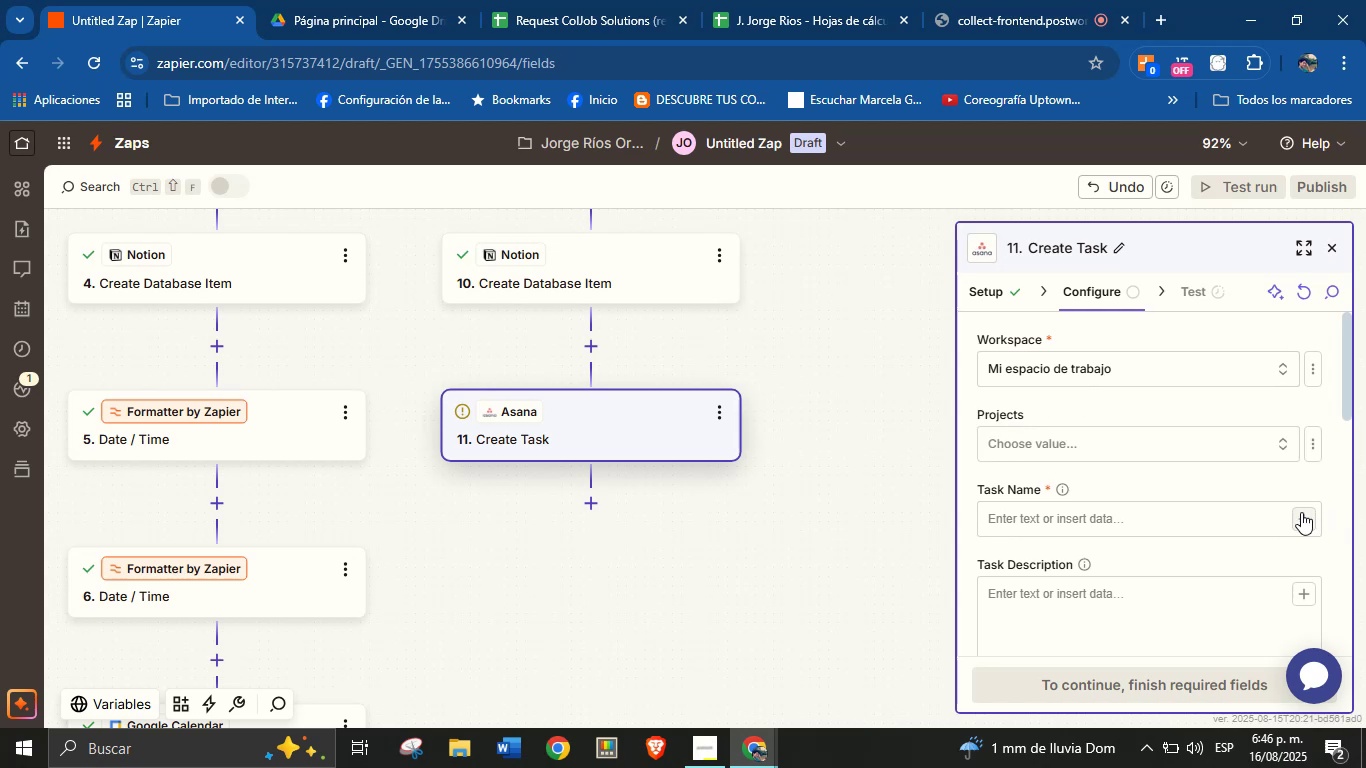 
left_click([1178, 449])
 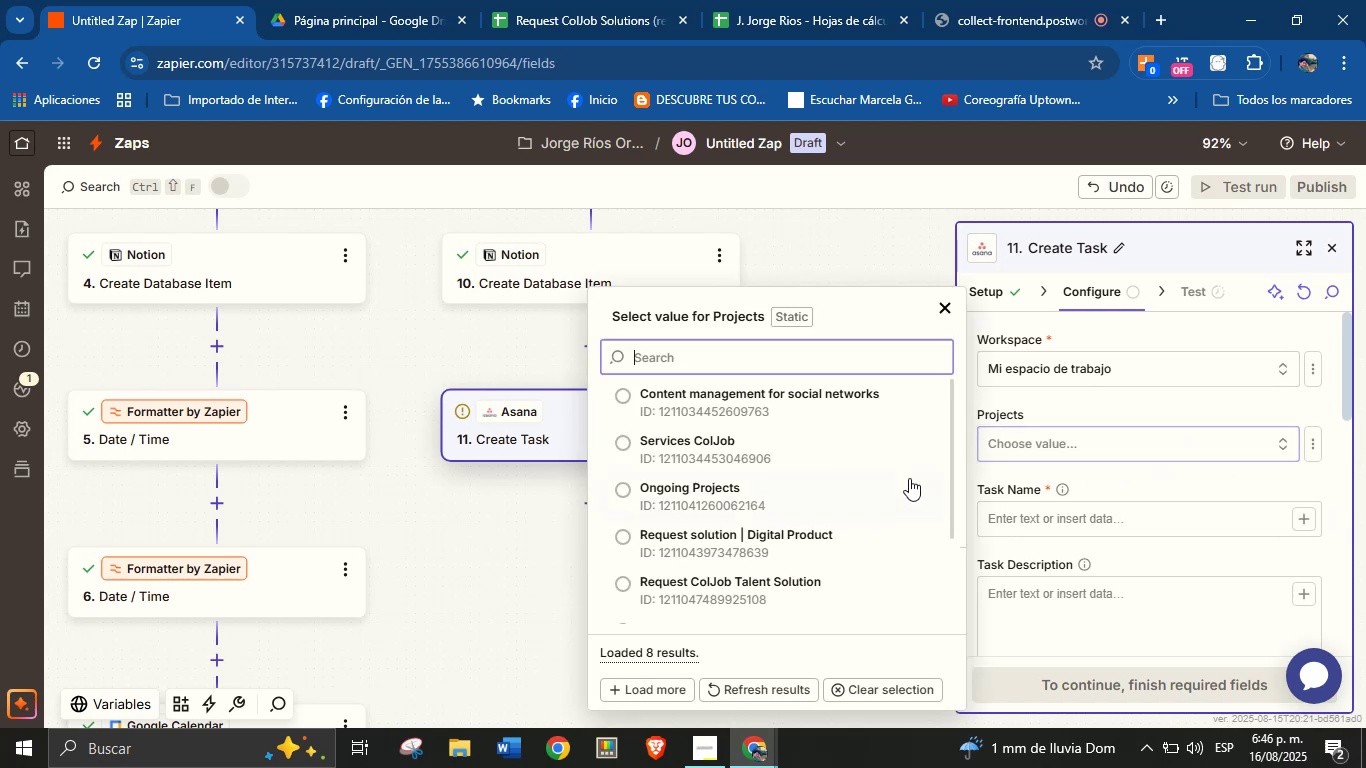 
scroll: coordinate [794, 505], scroll_direction: down, amount: 3.0
 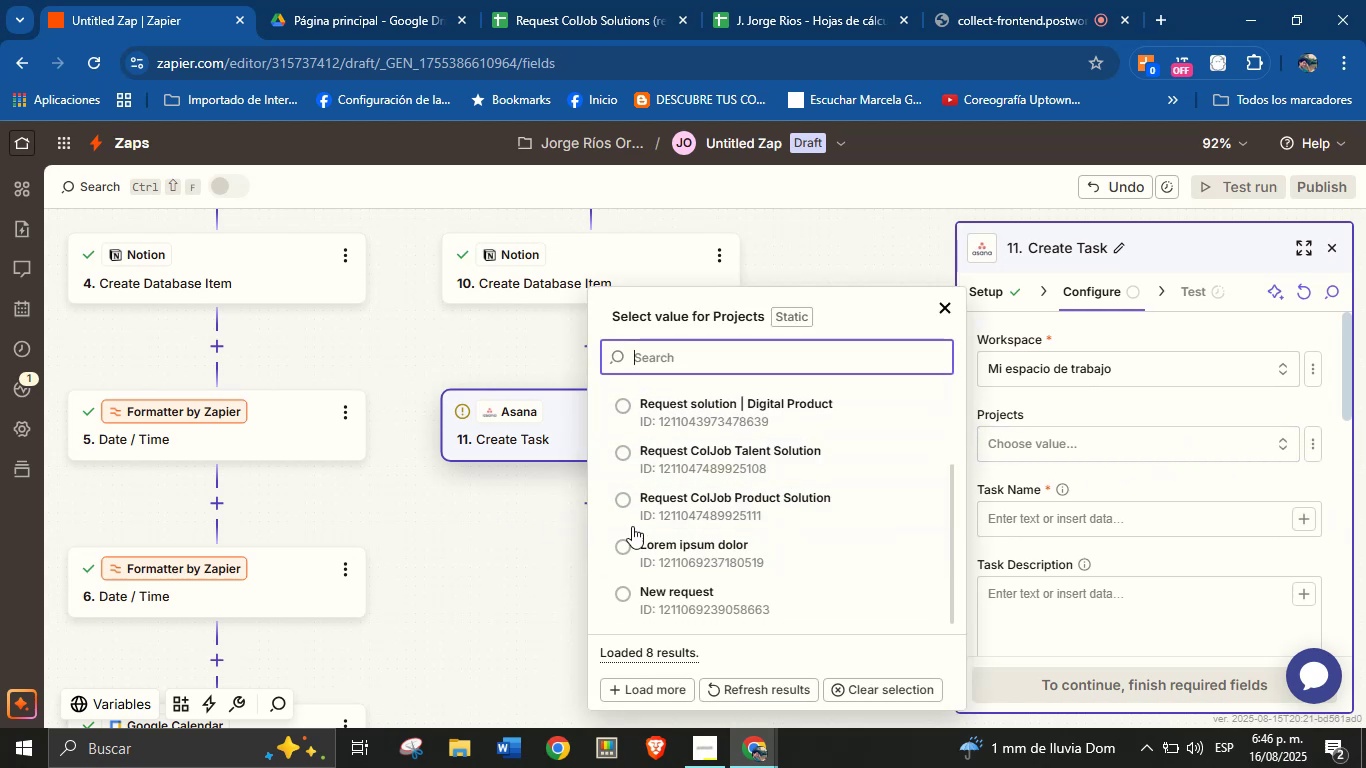 
wait(5.04)
 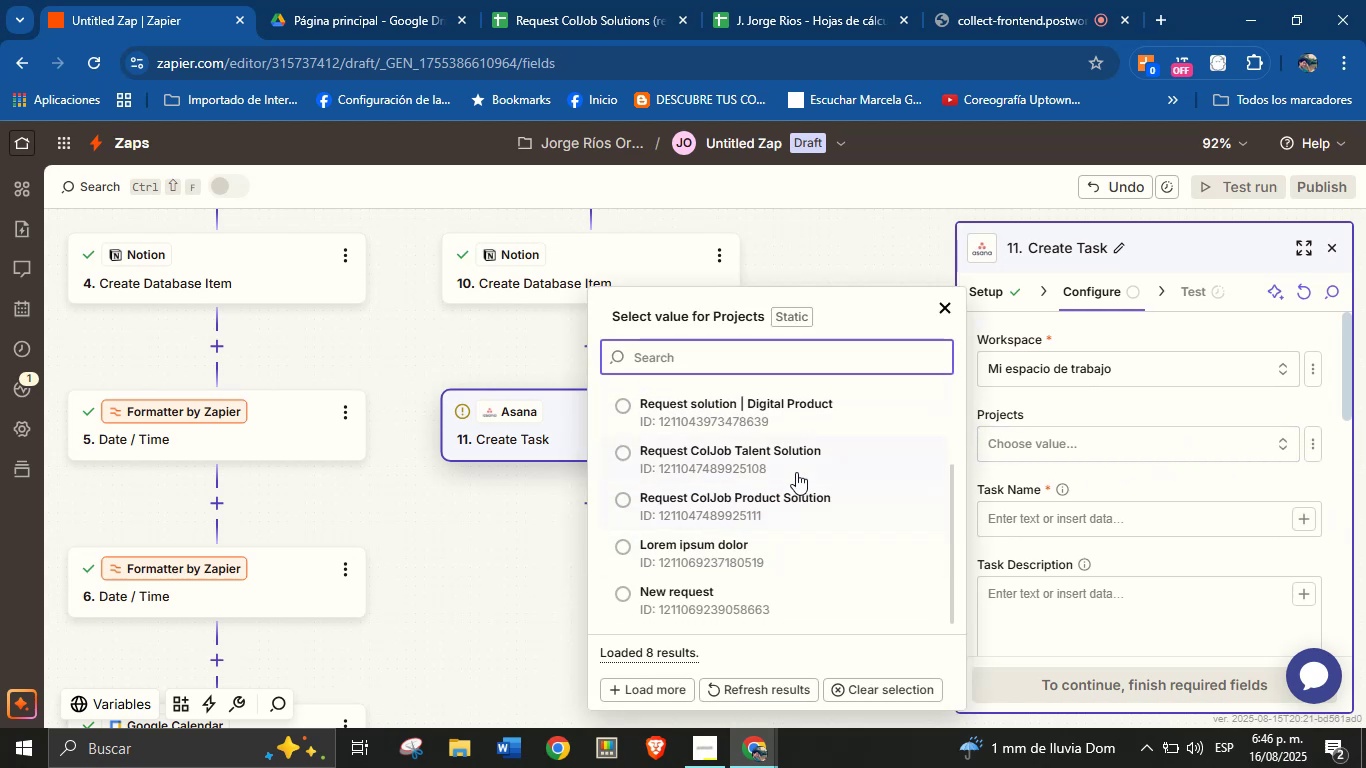 
left_click([743, 465])
 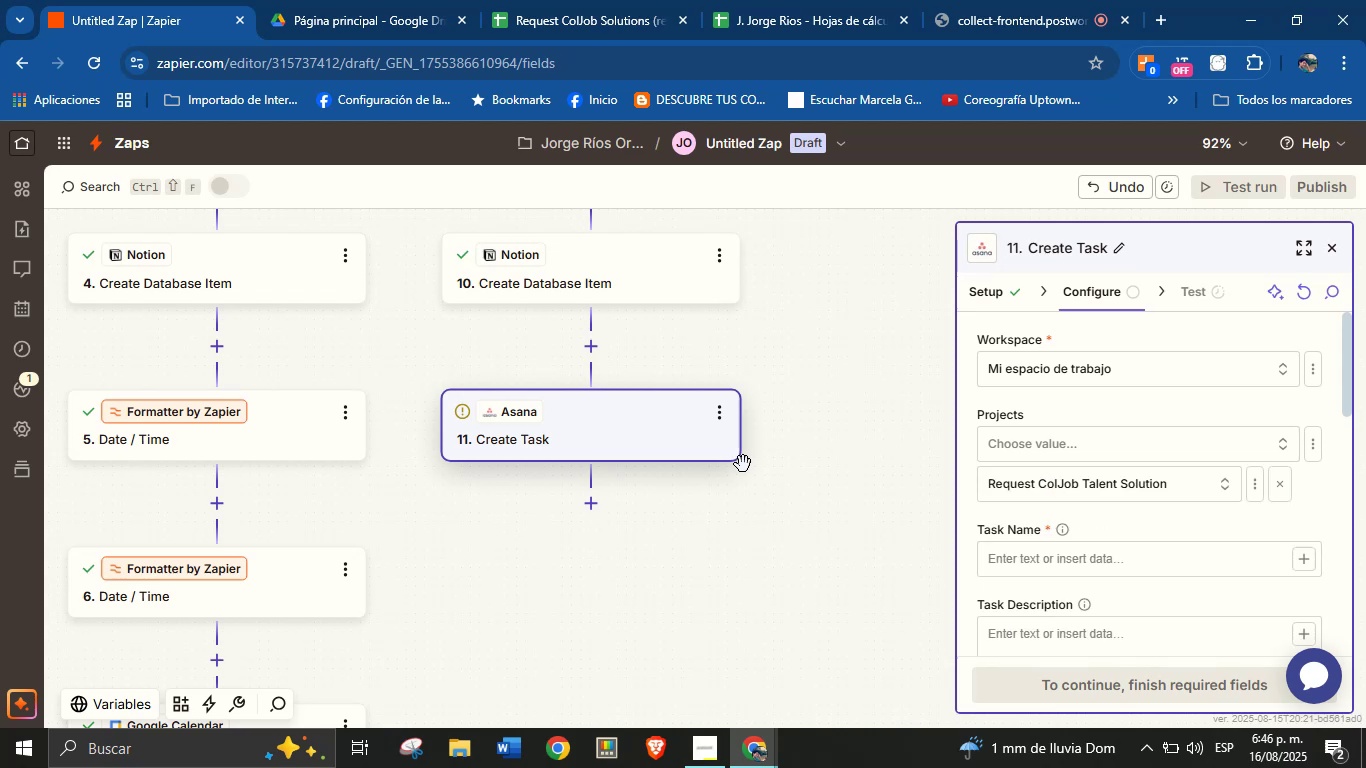 
left_click_drag(start_coordinate=[823, 359], to_coordinate=[726, 653])
 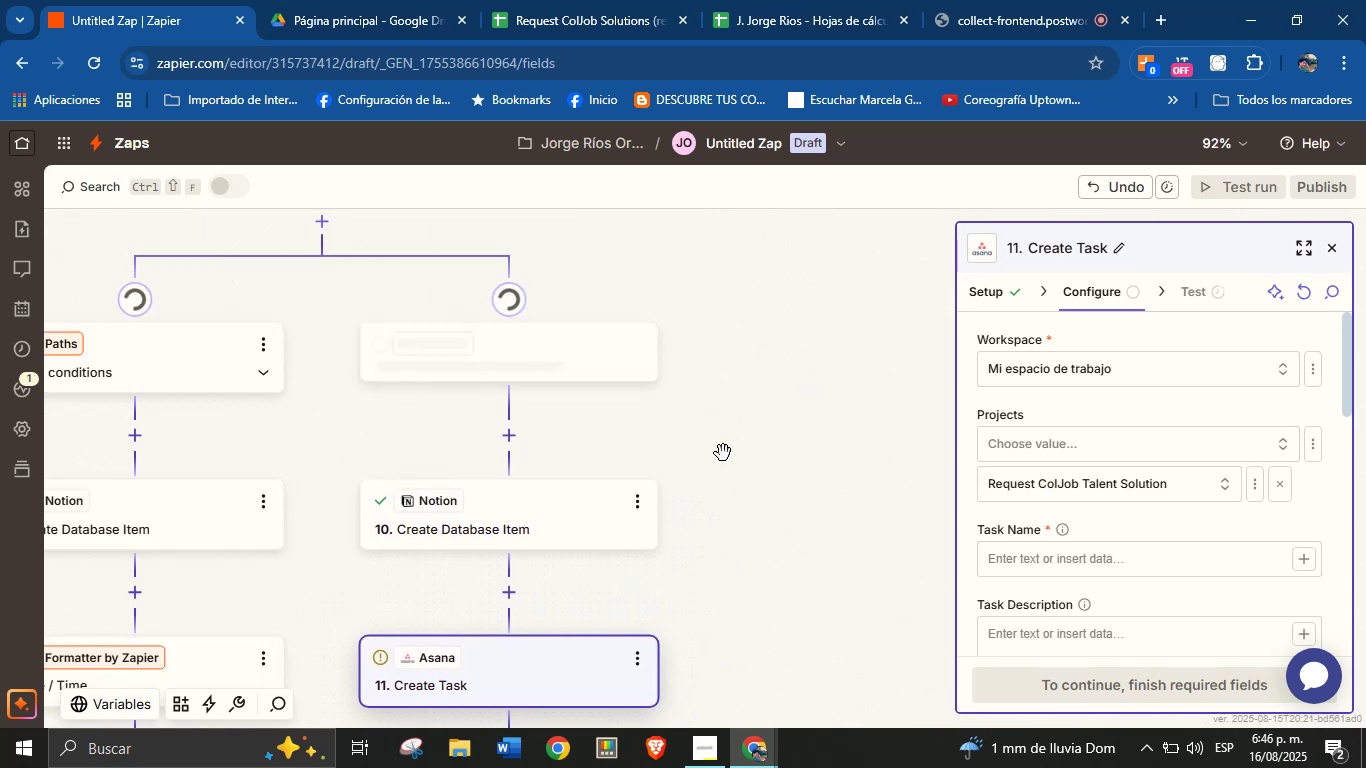 
left_click_drag(start_coordinate=[753, 377], to_coordinate=[724, 570])
 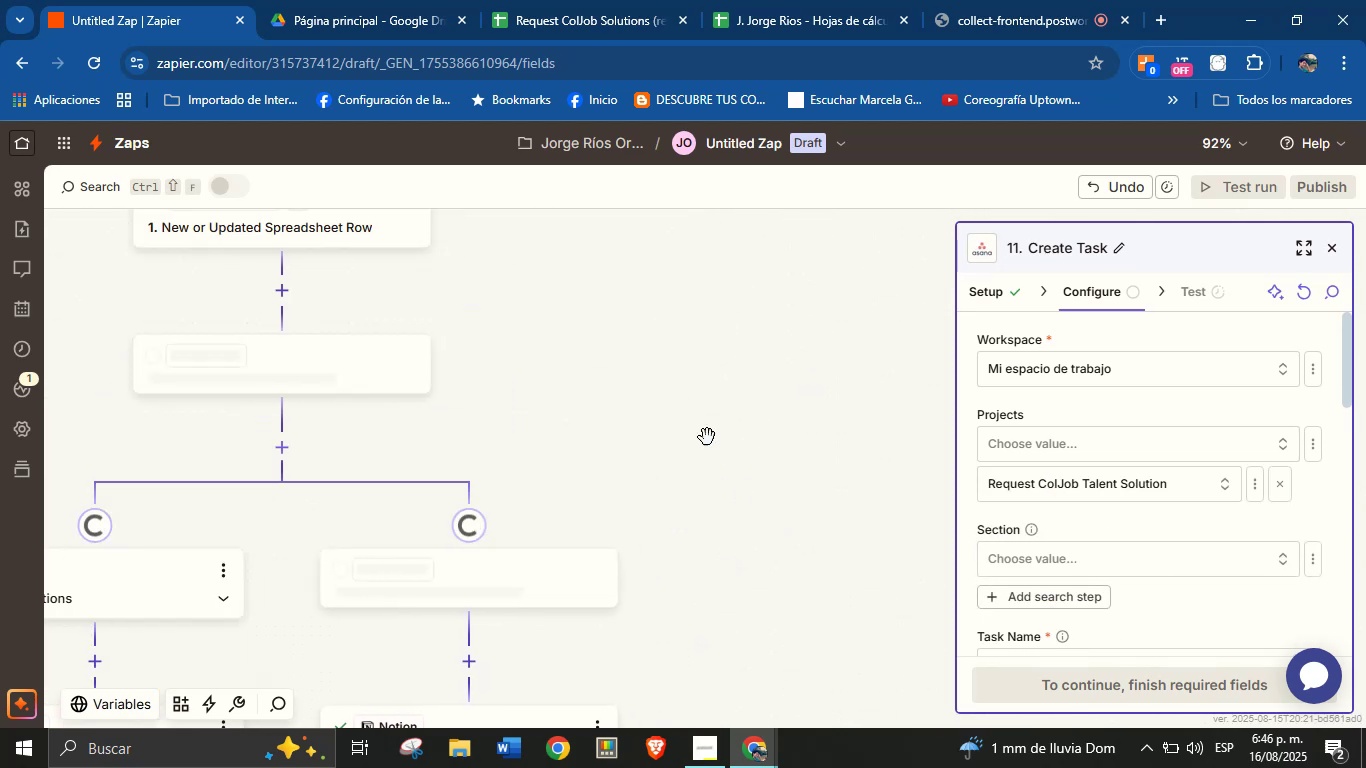 
left_click_drag(start_coordinate=[717, 392], to_coordinate=[788, 347])
 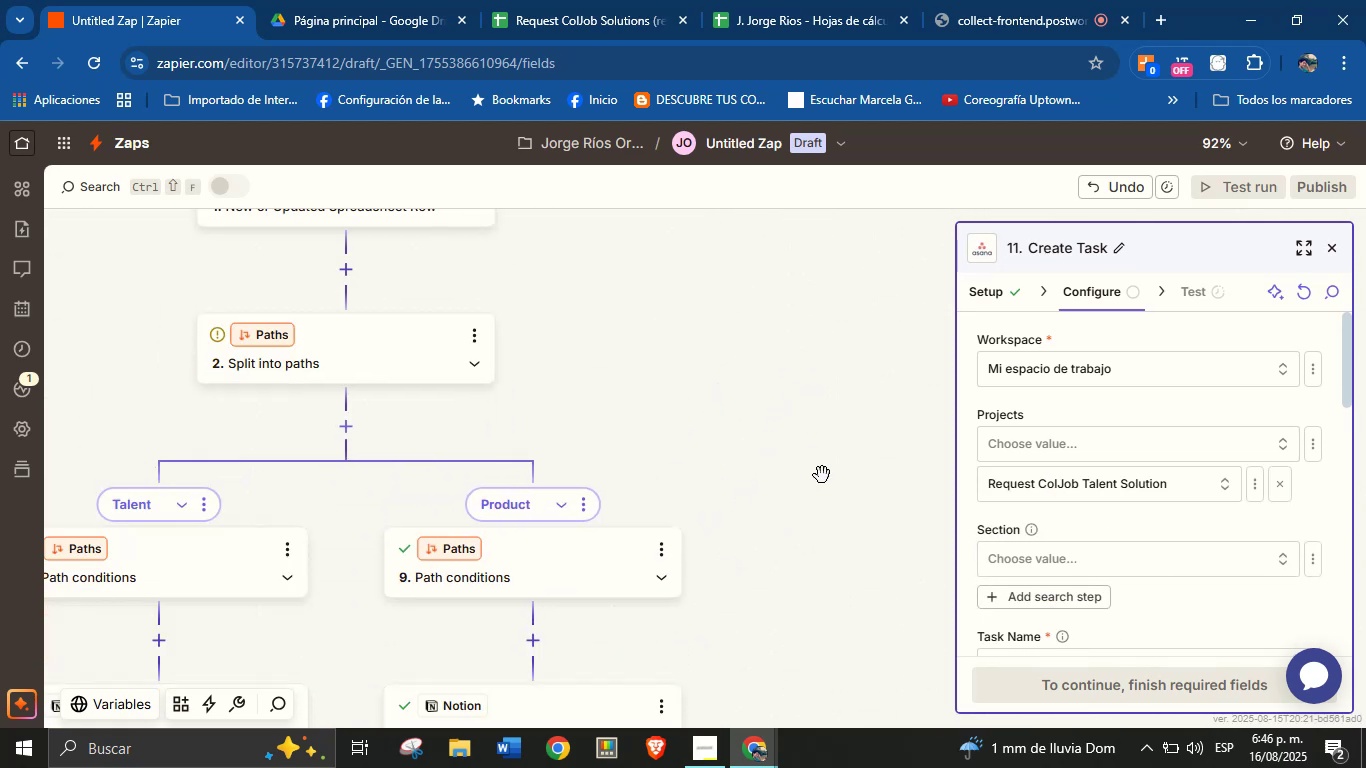 
left_click_drag(start_coordinate=[842, 506], to_coordinate=[819, 323])
 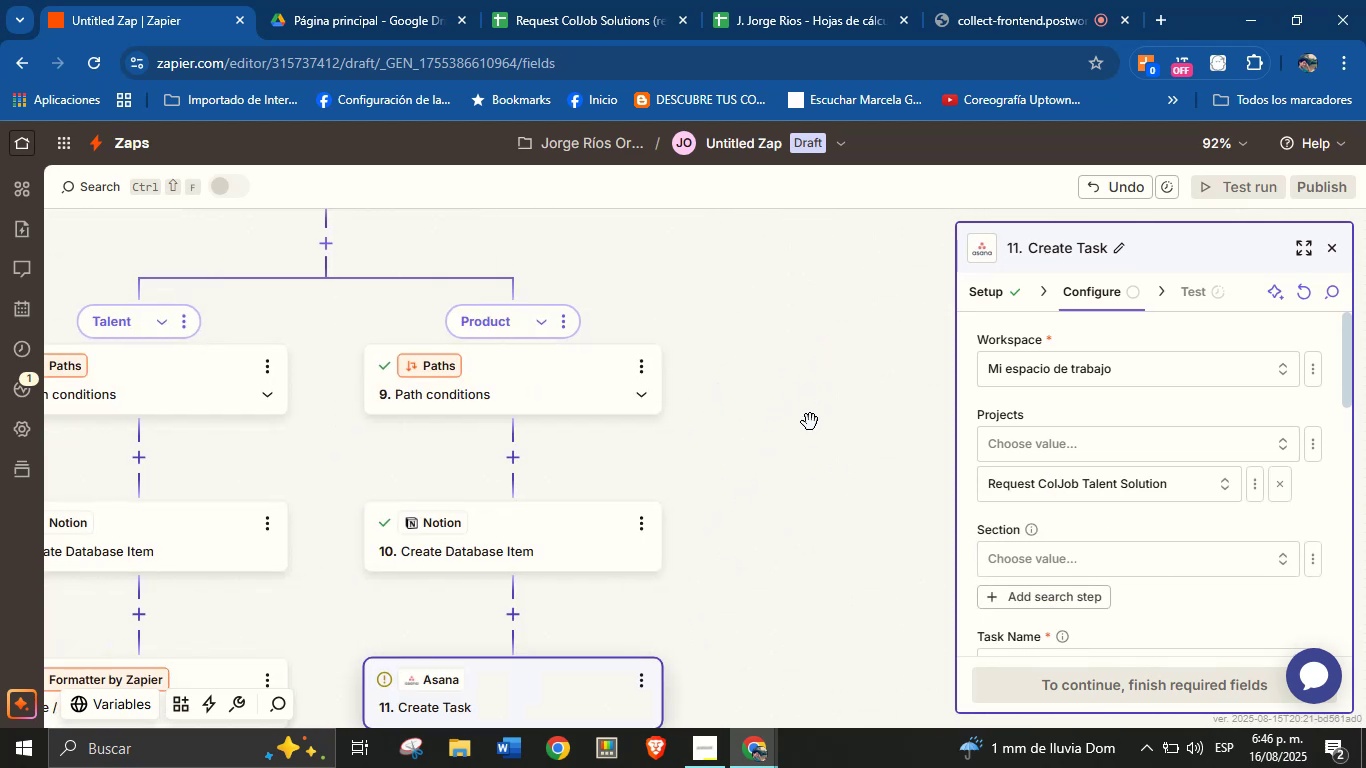 
left_click_drag(start_coordinate=[810, 435], to_coordinate=[811, 344])
 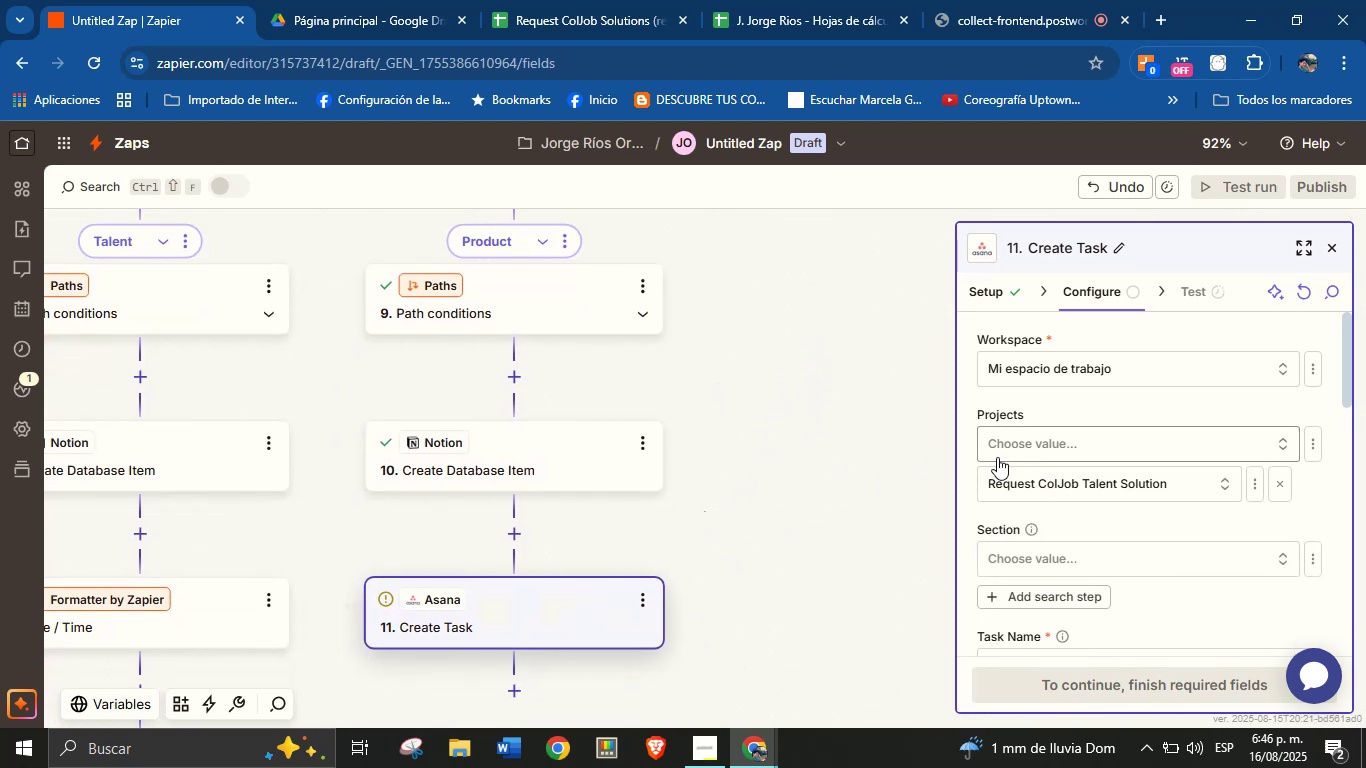 
left_click_drag(start_coordinate=[803, 529], to_coordinate=[885, 472])
 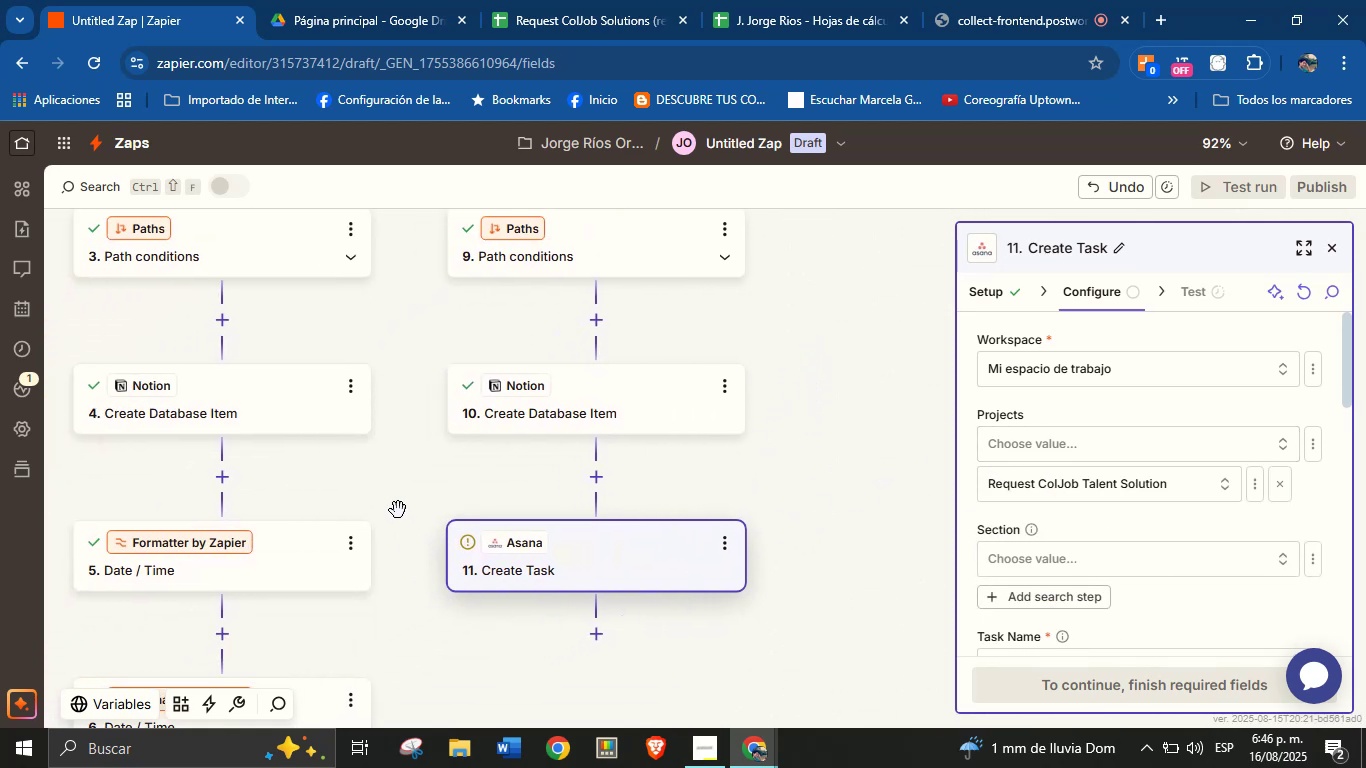 
left_click_drag(start_coordinate=[414, 484], to_coordinate=[473, 462])
 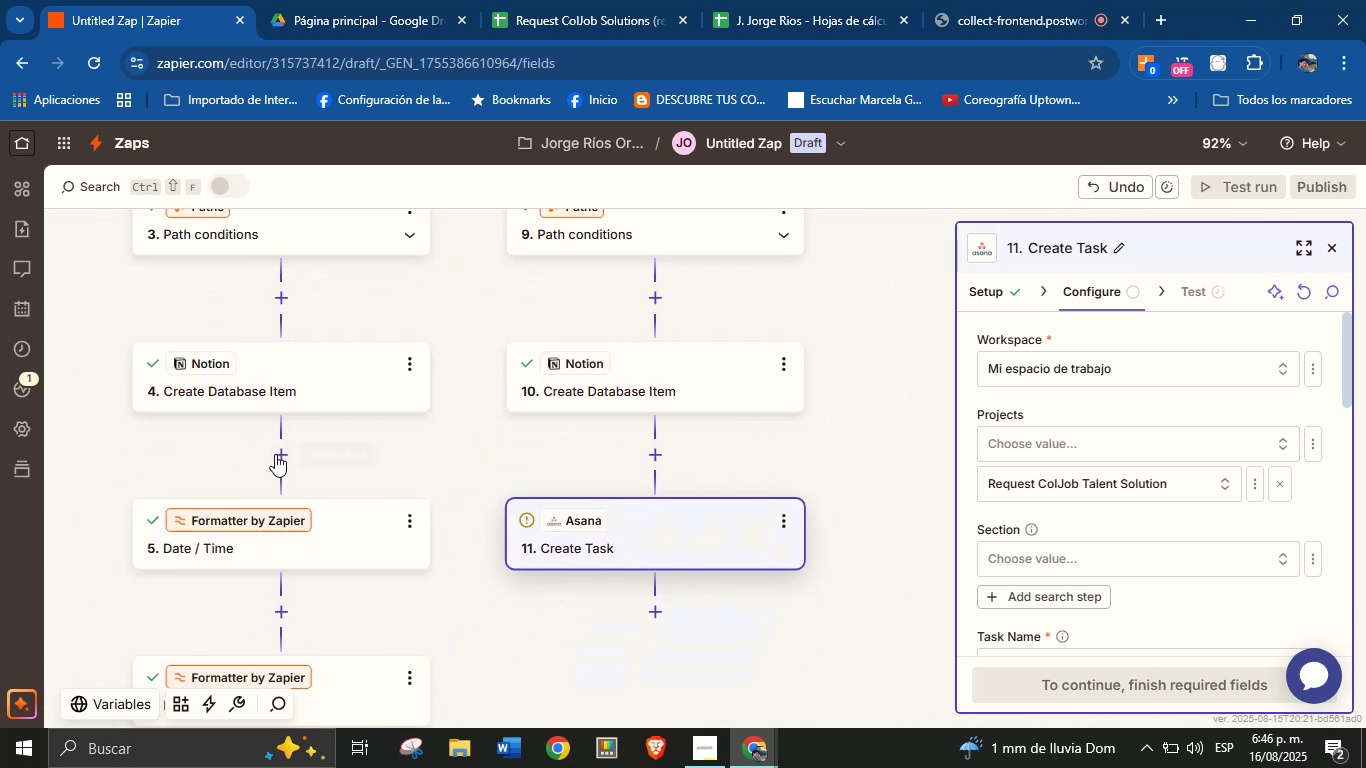 
left_click([274, 454])
 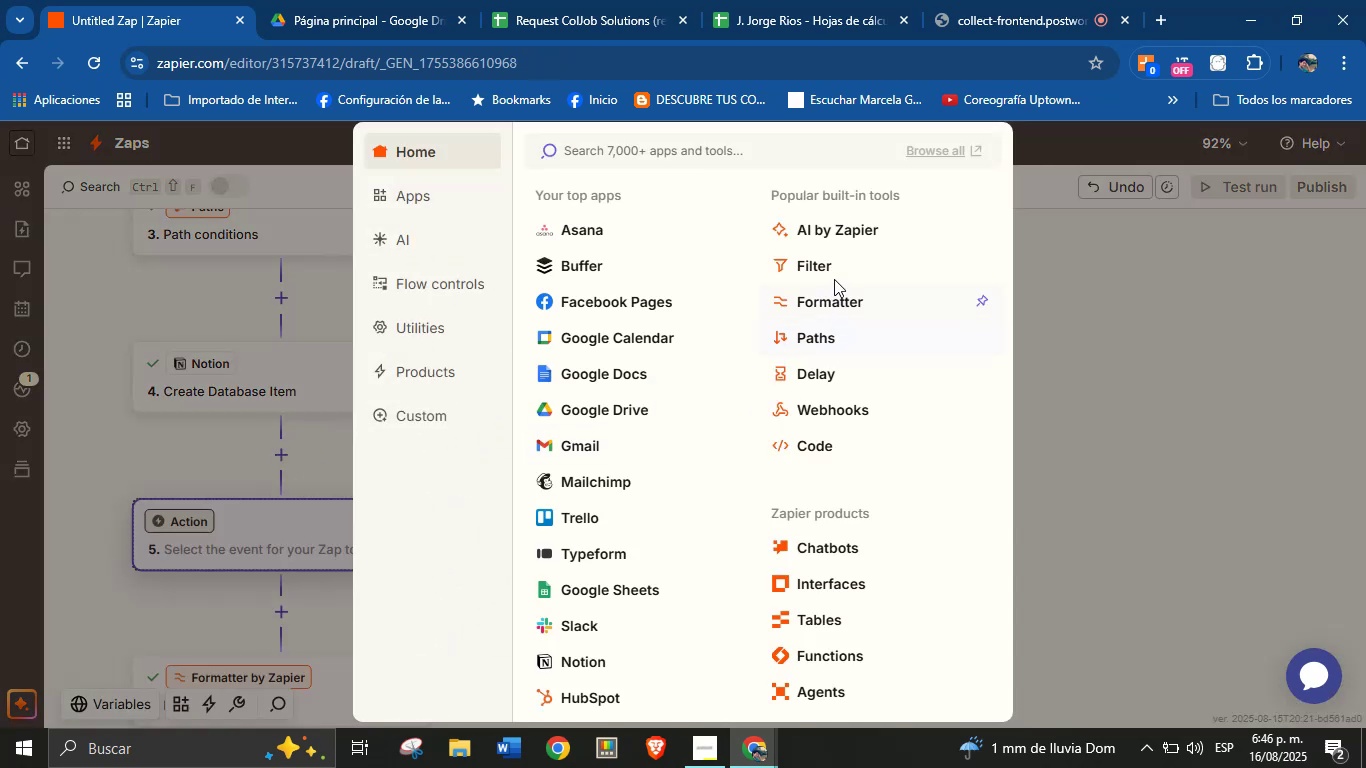 
left_click([815, 331])
 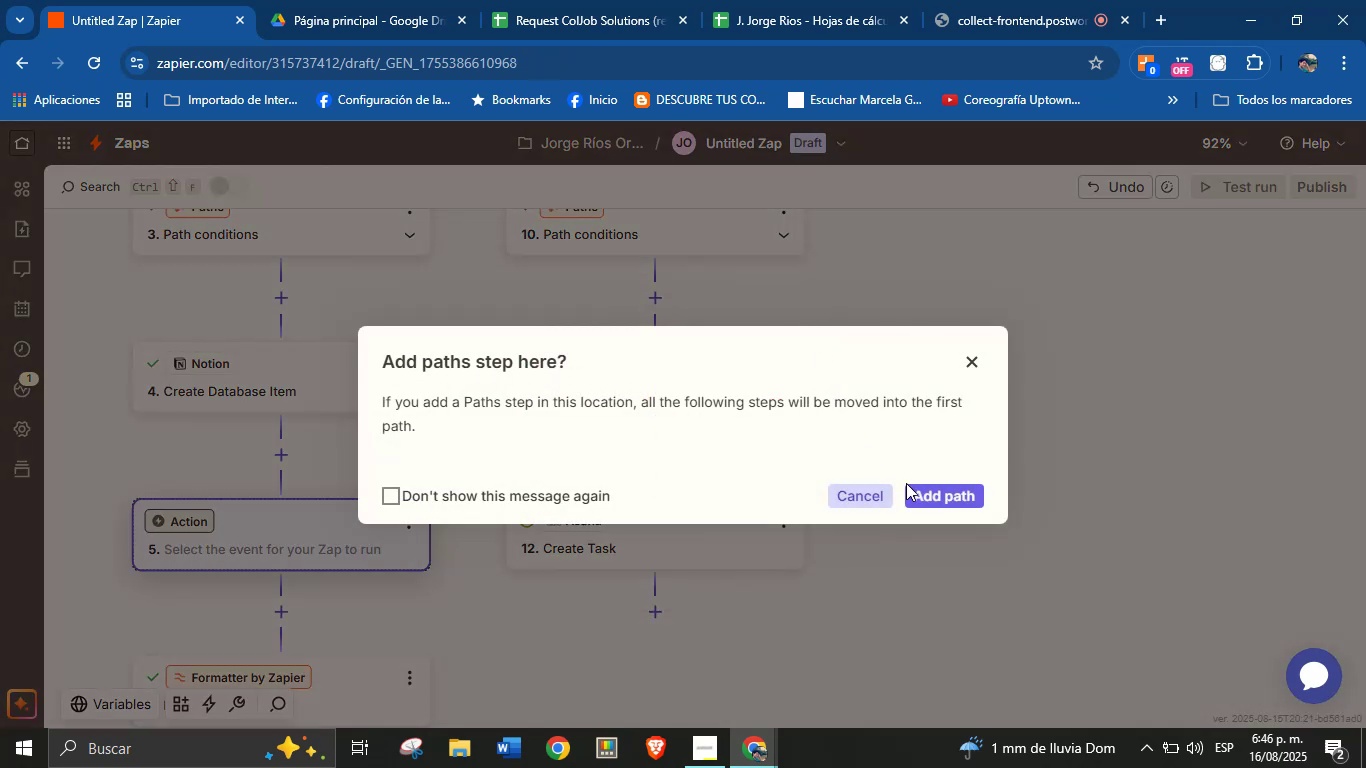 
left_click([924, 500])
 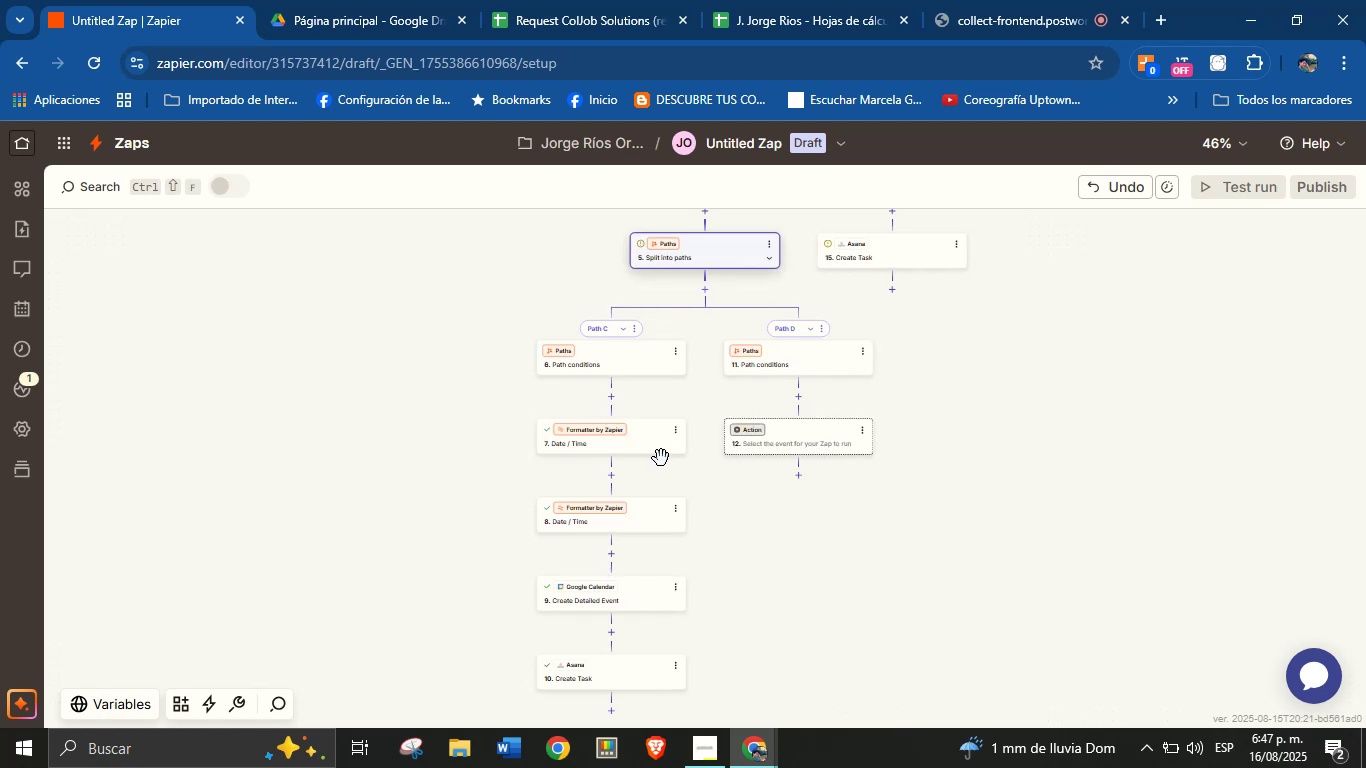 
hold_key(key=ControlLeft, duration=1.71)
scroll: coordinate [689, 441], scroll_direction: up, amount: 4.0
 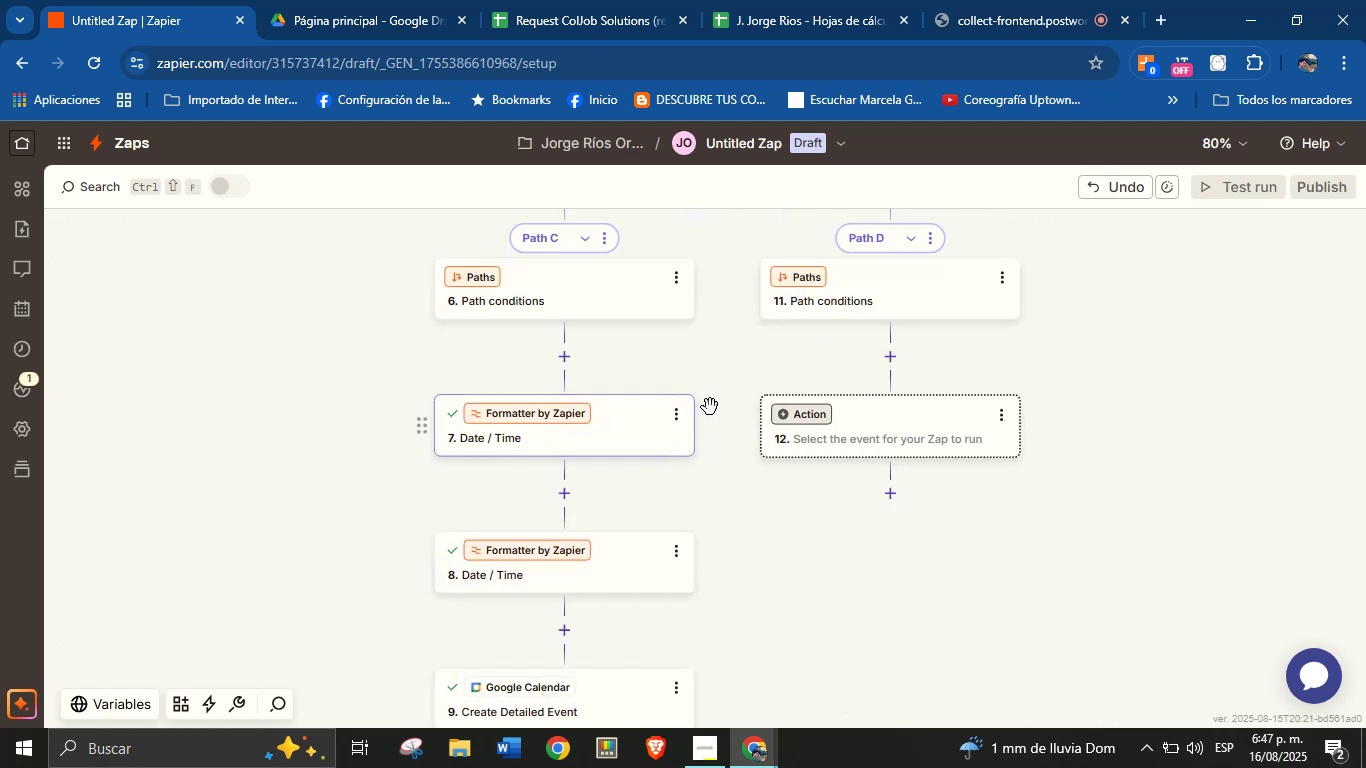 
left_click_drag(start_coordinate=[722, 374], to_coordinate=[716, 401])
 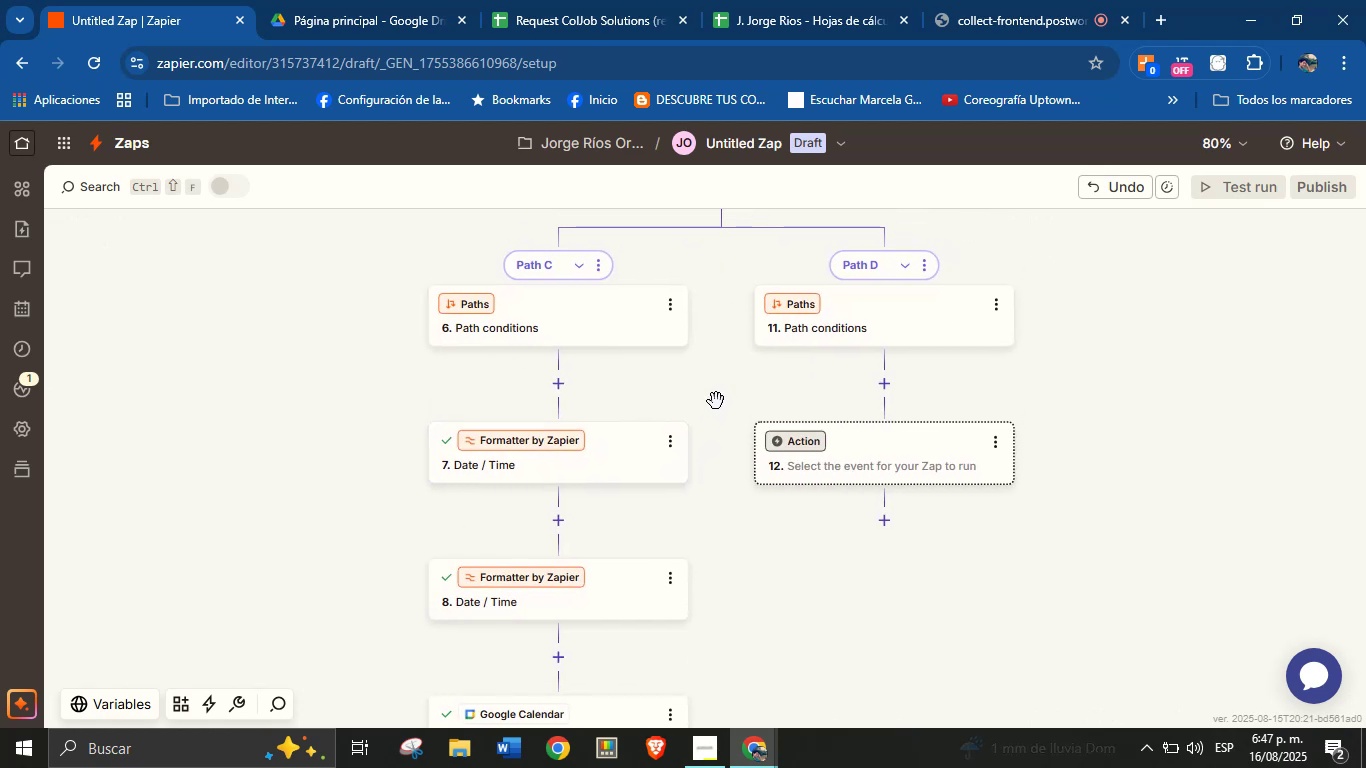 
left_click_drag(start_coordinate=[717, 400], to_coordinate=[676, 509])
 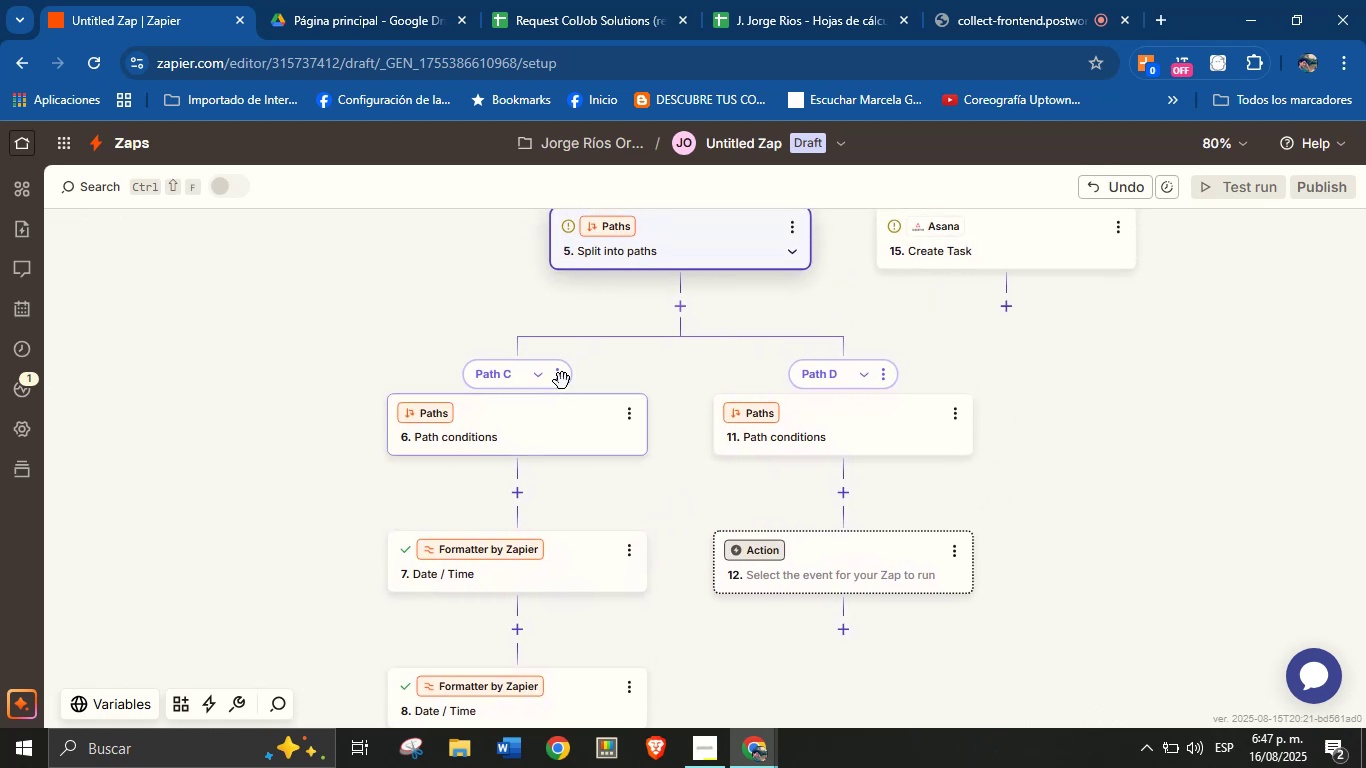 
left_click([560, 376])
 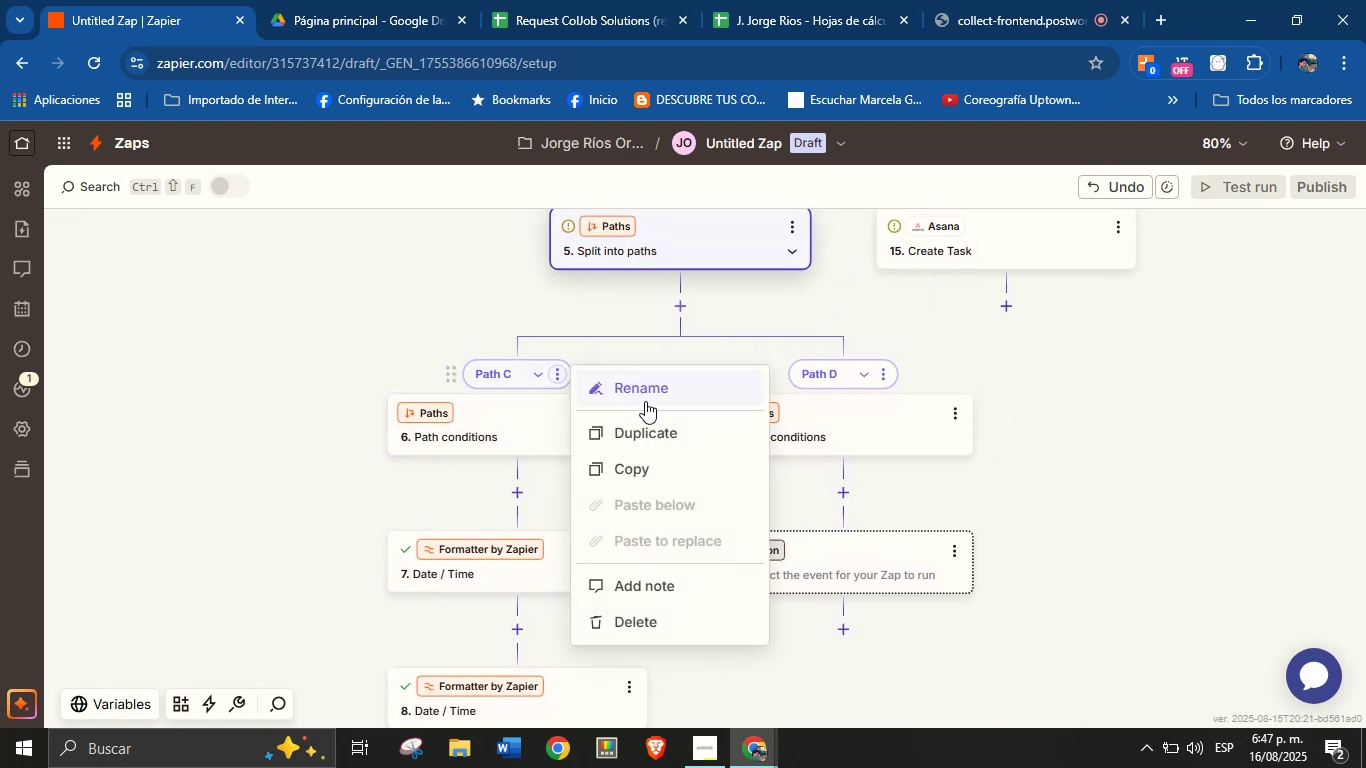 
left_click([656, 394])
 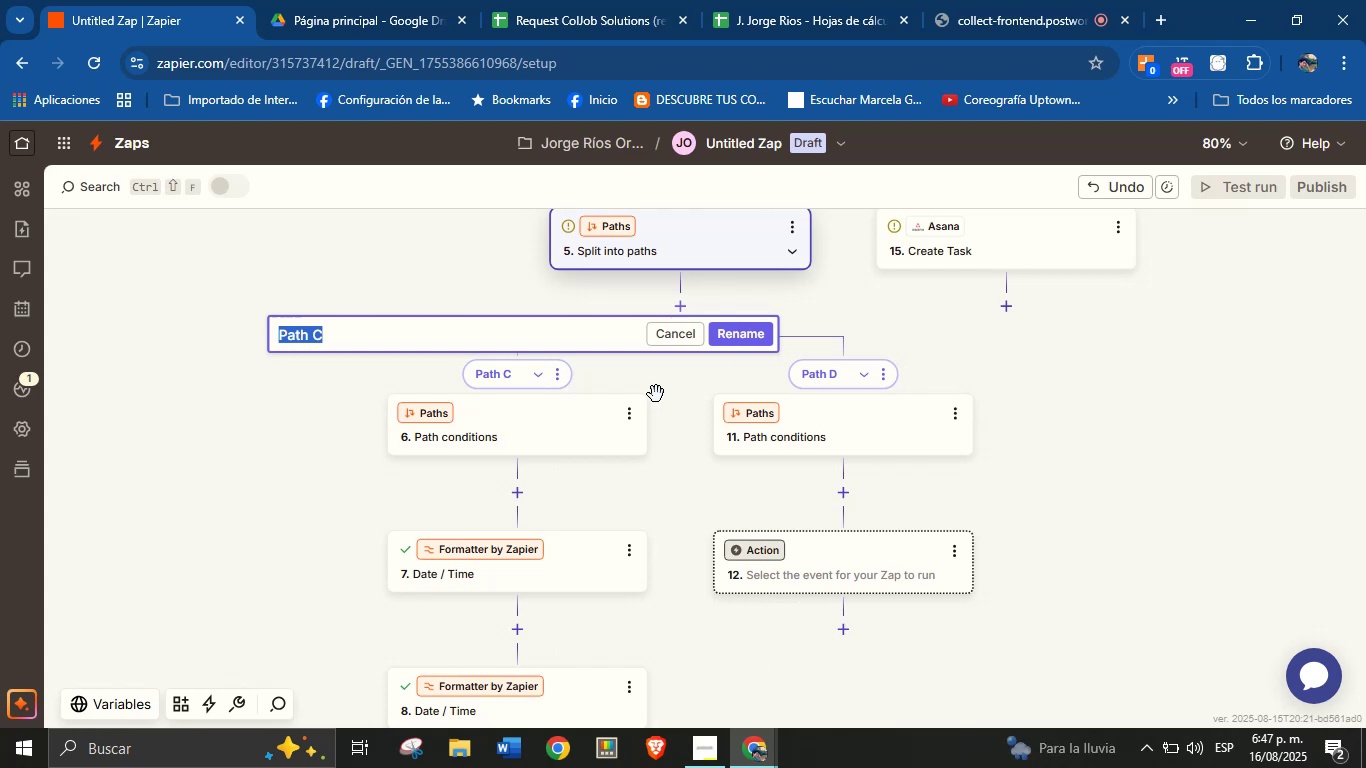 
type(m)
key(Backspace)
type(Meet> yes)
 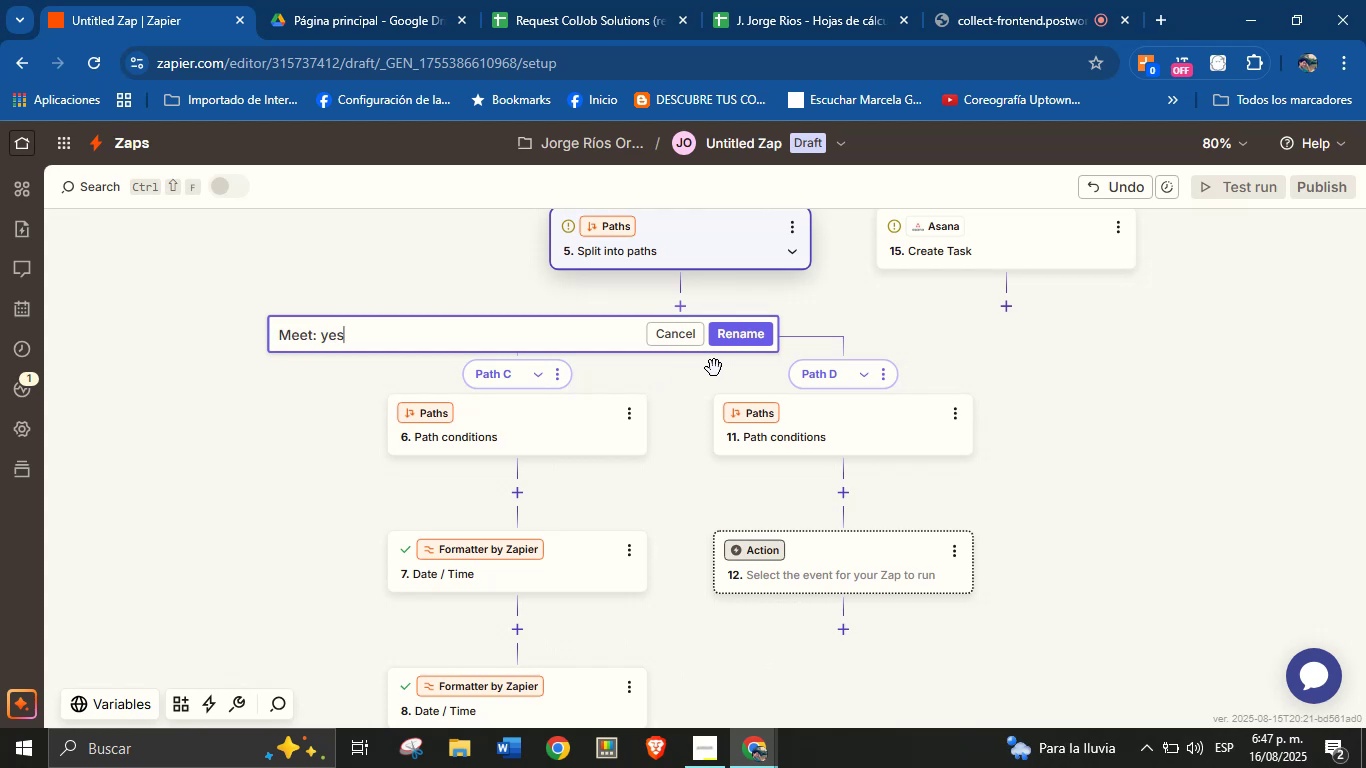 
left_click([744, 333])
 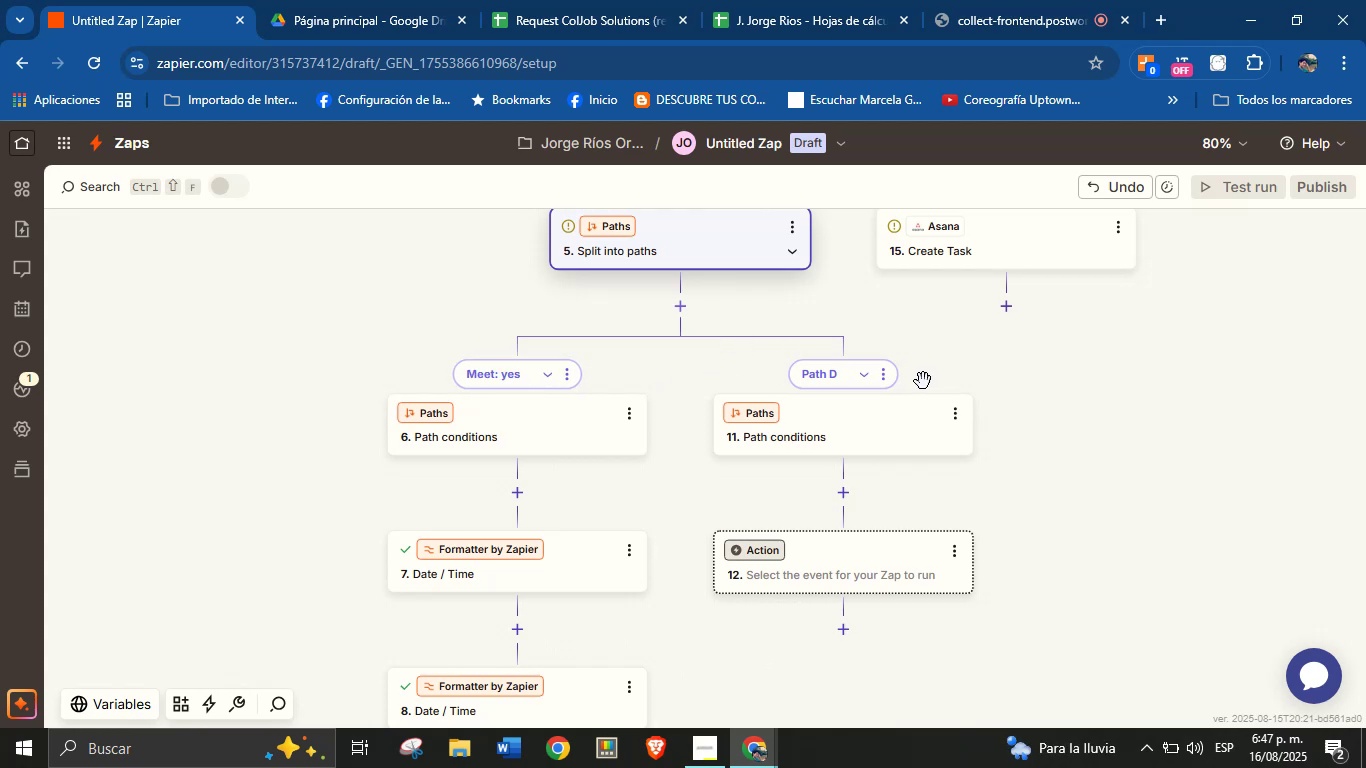 
left_click([889, 378])
 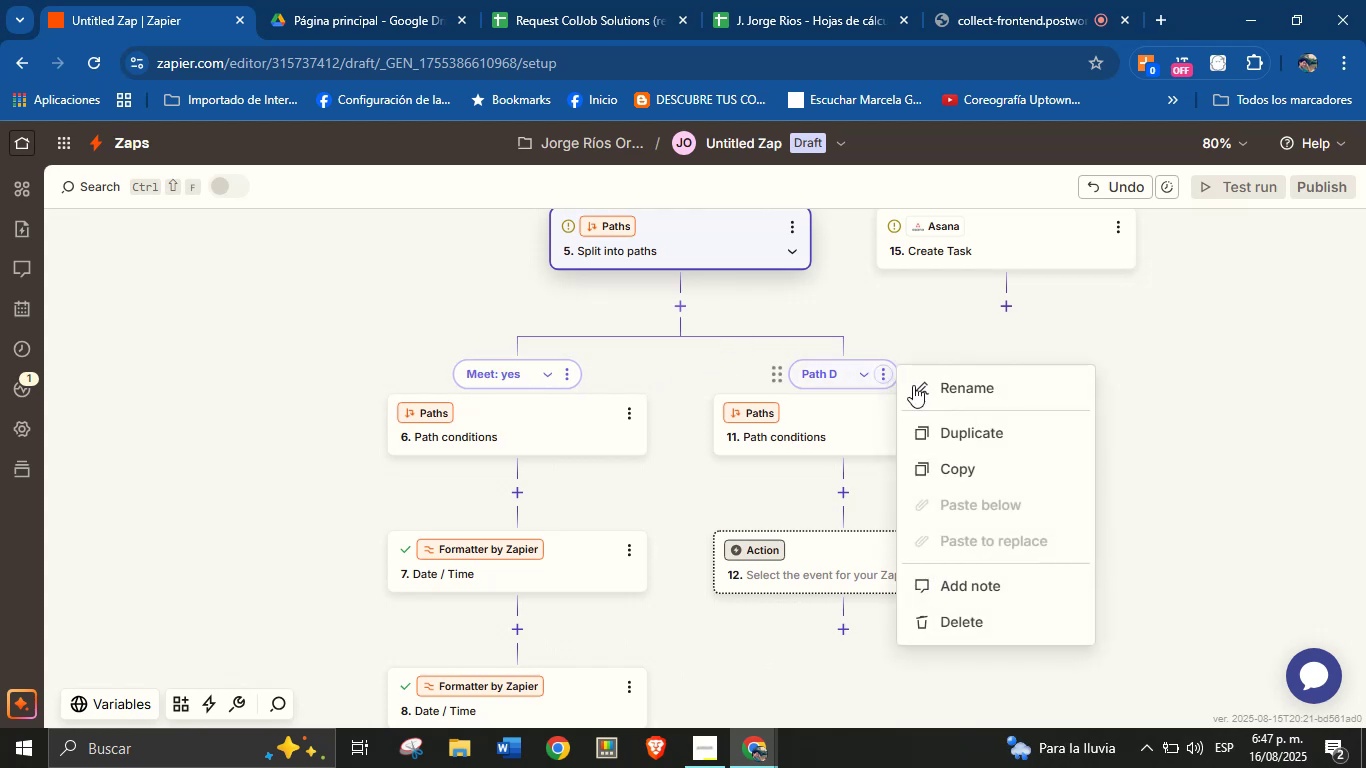 
left_click([943, 385])
 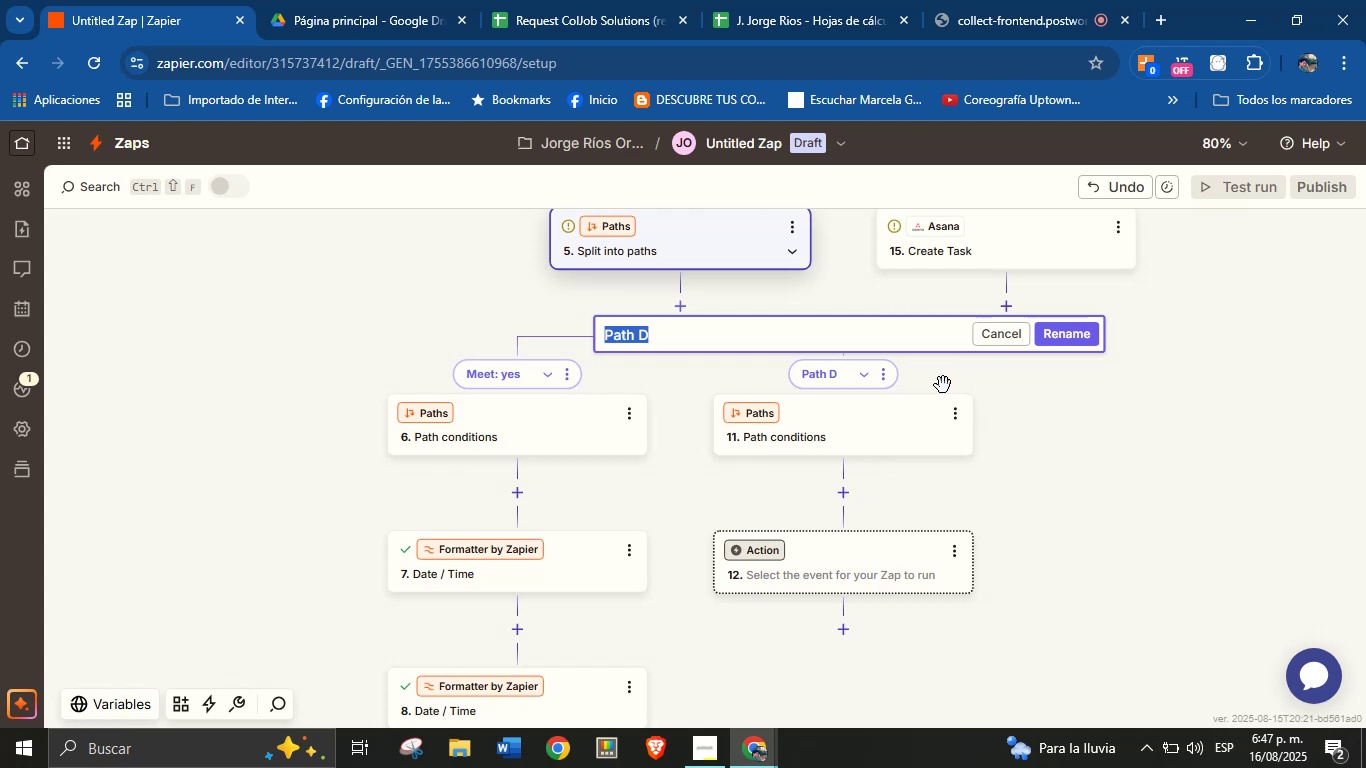 
type(Meet> no)
 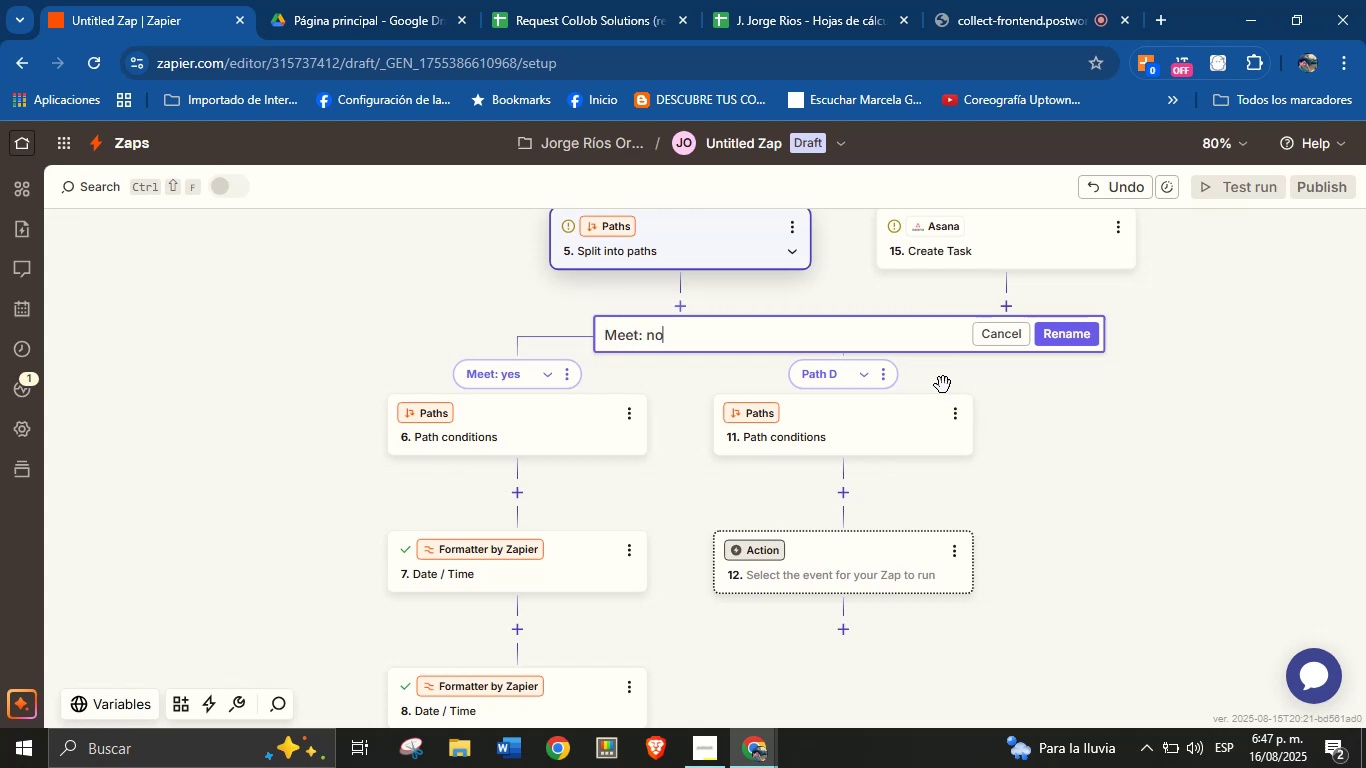 
left_click_drag(start_coordinate=[1022, 464], to_coordinate=[1041, 442])
 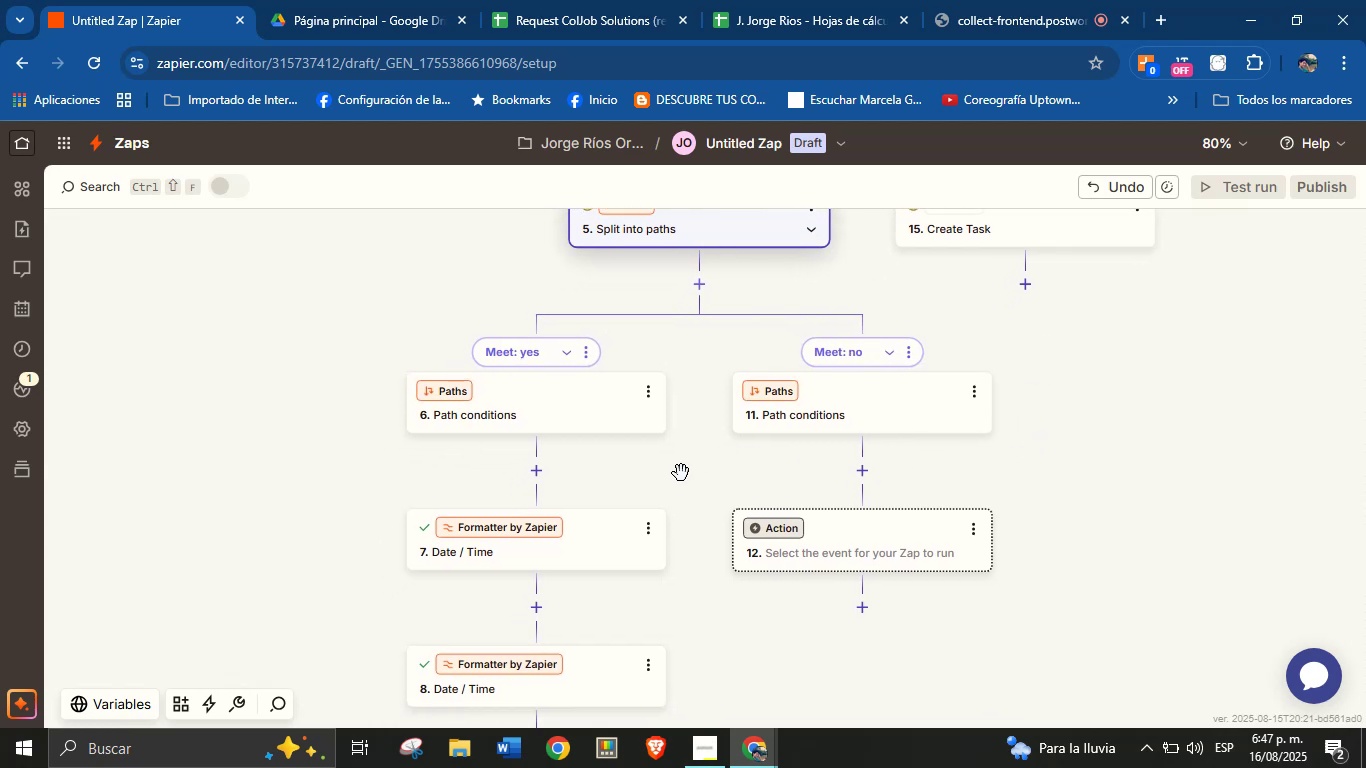 
left_click_drag(start_coordinate=[704, 467], to_coordinate=[719, 448])
 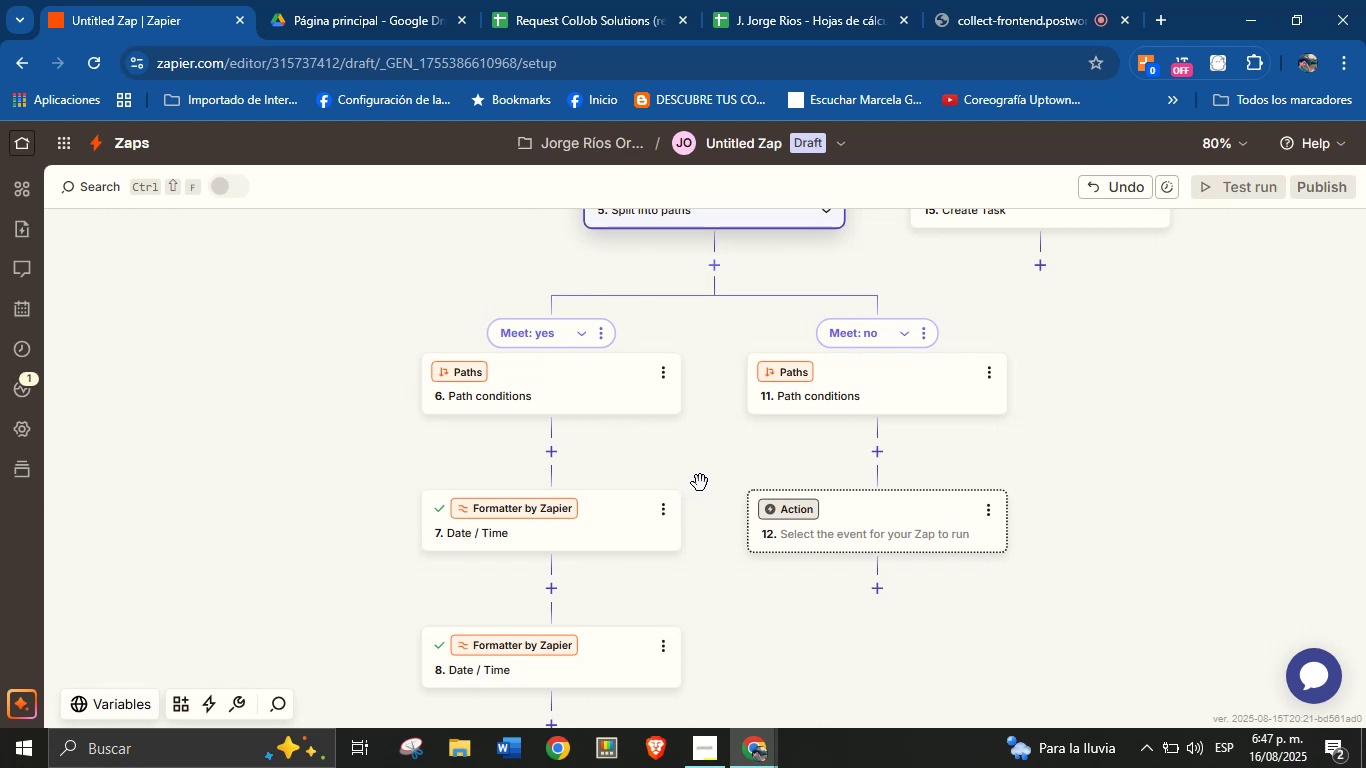 
left_click_drag(start_coordinate=[725, 586], to_coordinate=[566, 394])
 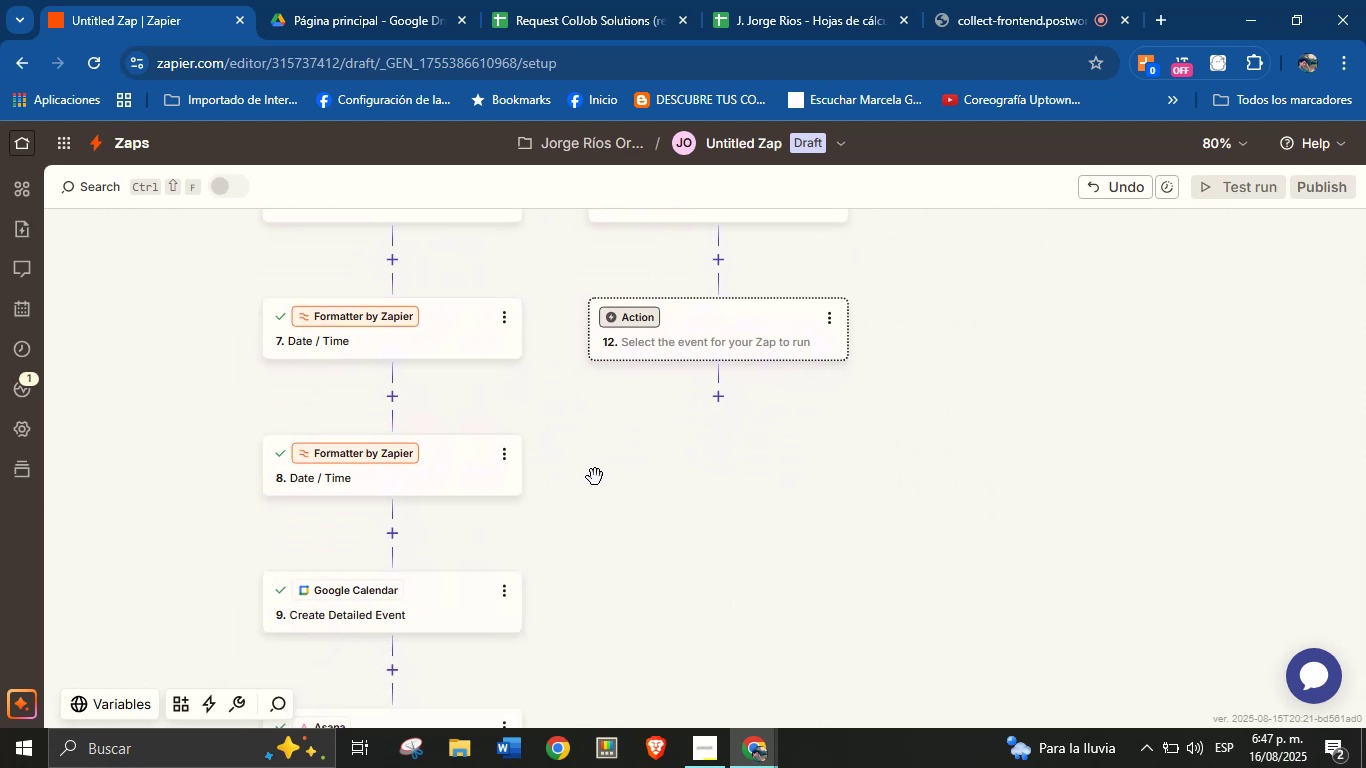 
left_click_drag(start_coordinate=[670, 514], to_coordinate=[557, 610])
 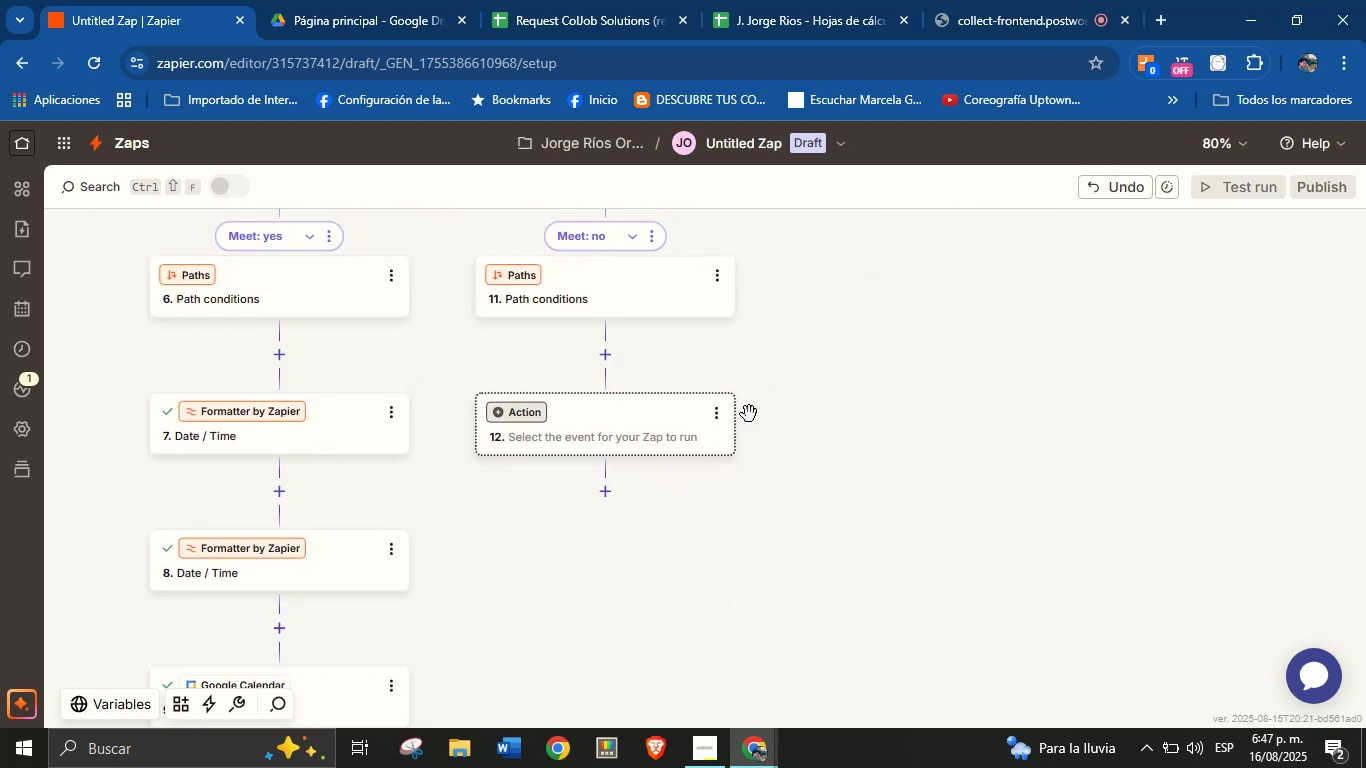 
left_click_drag(start_coordinate=[814, 371], to_coordinate=[842, 557])
 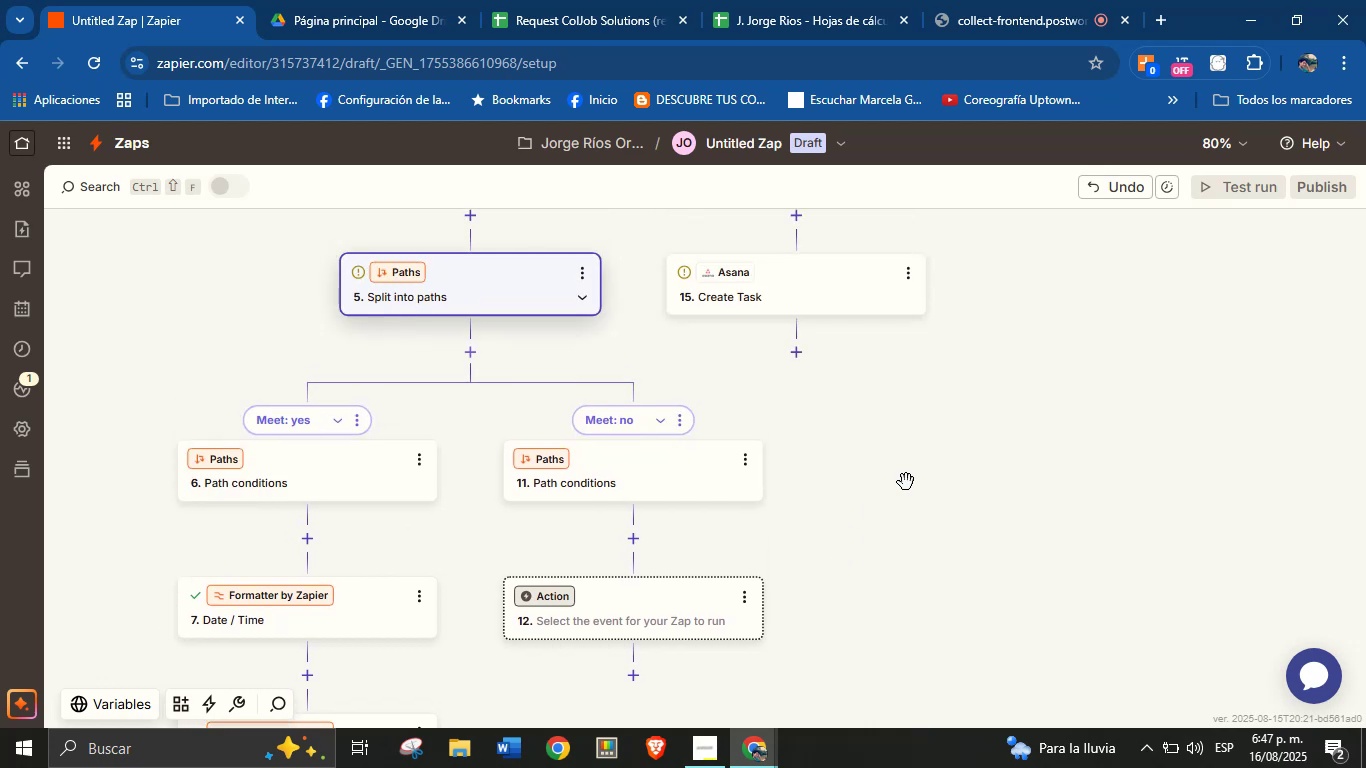 
left_click_drag(start_coordinate=[951, 434], to_coordinate=[930, 584])
 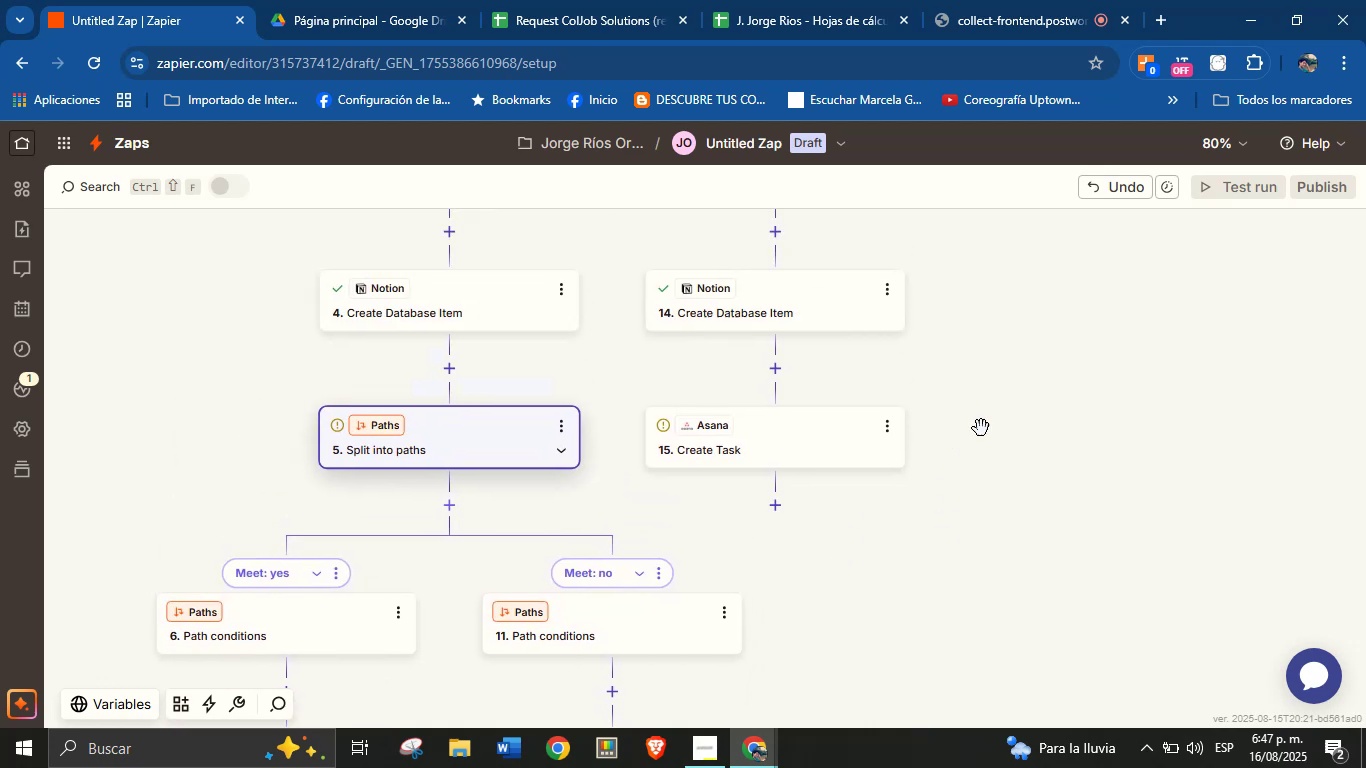 
left_click_drag(start_coordinate=[1006, 379], to_coordinate=[991, 532])
 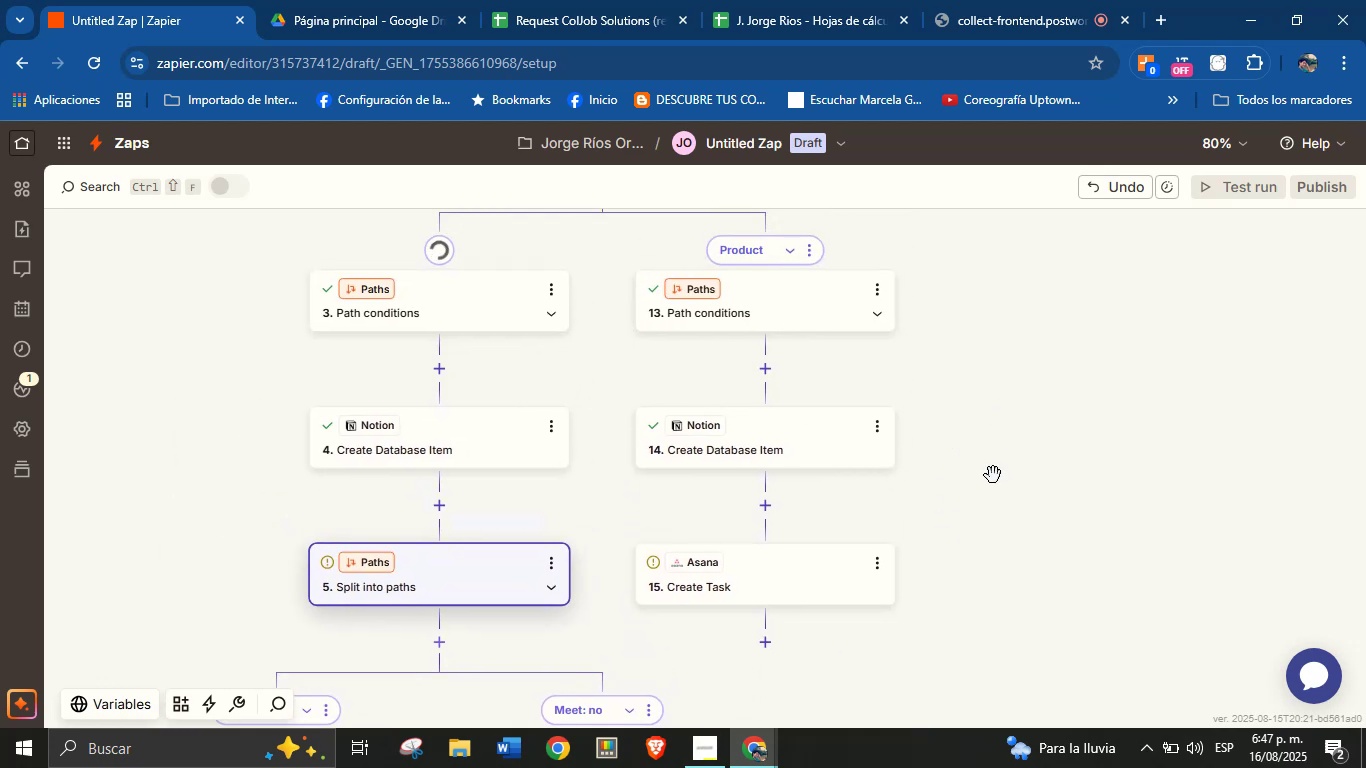 
left_click_drag(start_coordinate=[1006, 422], to_coordinate=[1000, 395])
 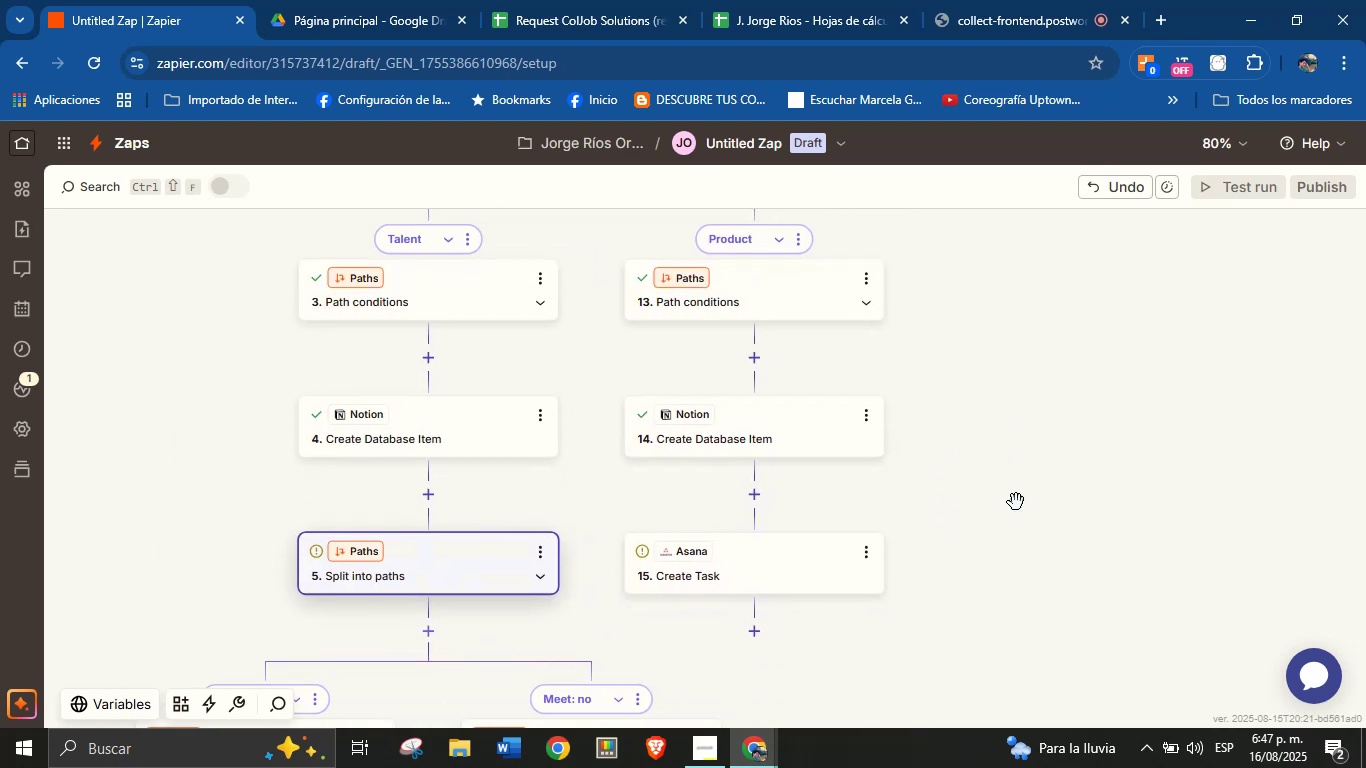 
left_click_drag(start_coordinate=[1026, 532], to_coordinate=[995, 484])
 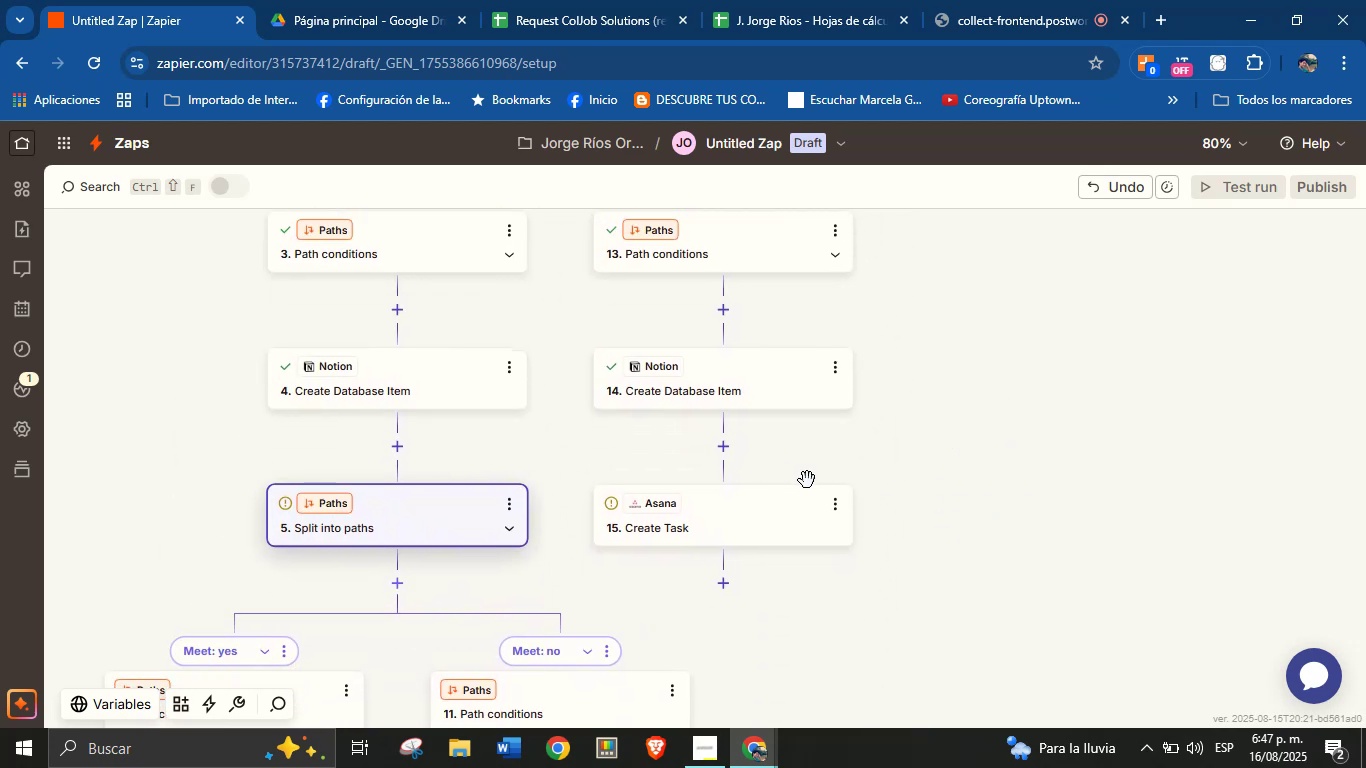 
left_click_drag(start_coordinate=[928, 464], to_coordinate=[947, 409])
 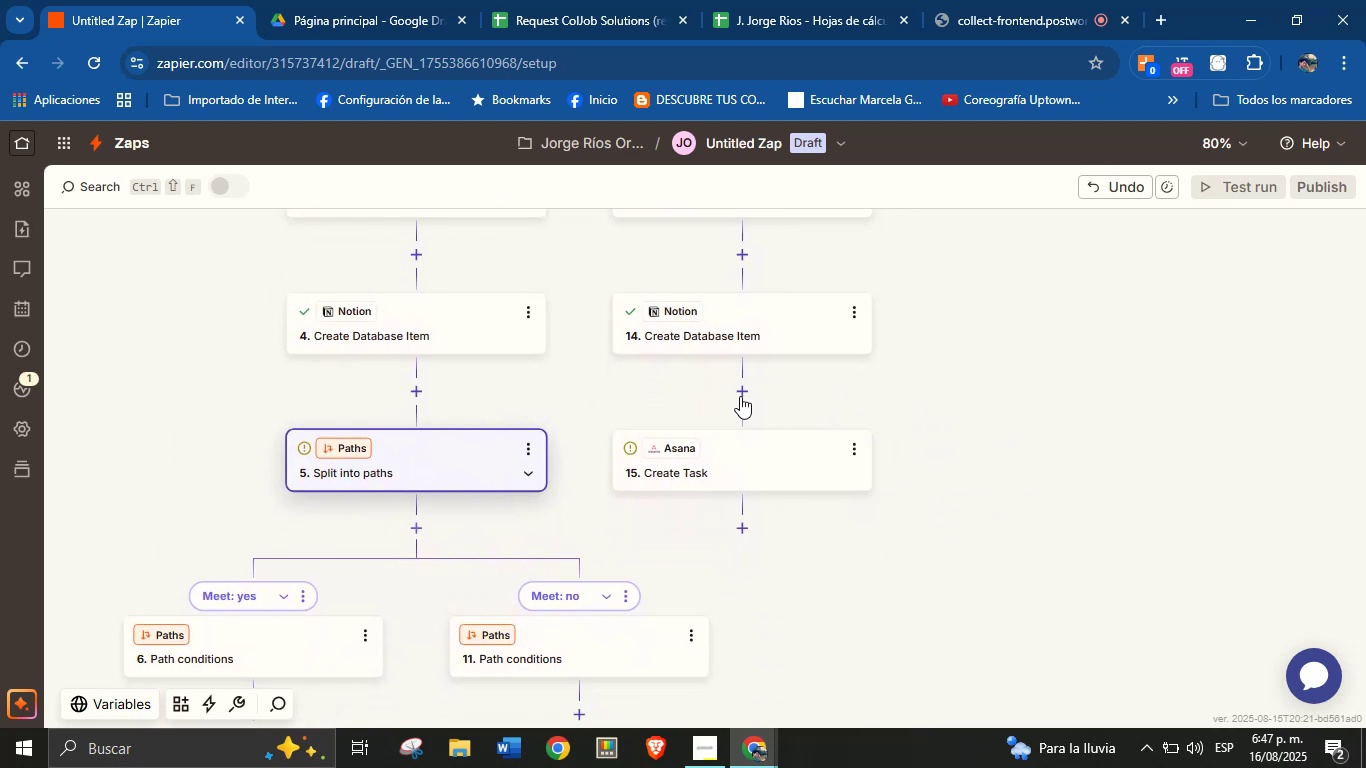 
left_click([740, 396])
 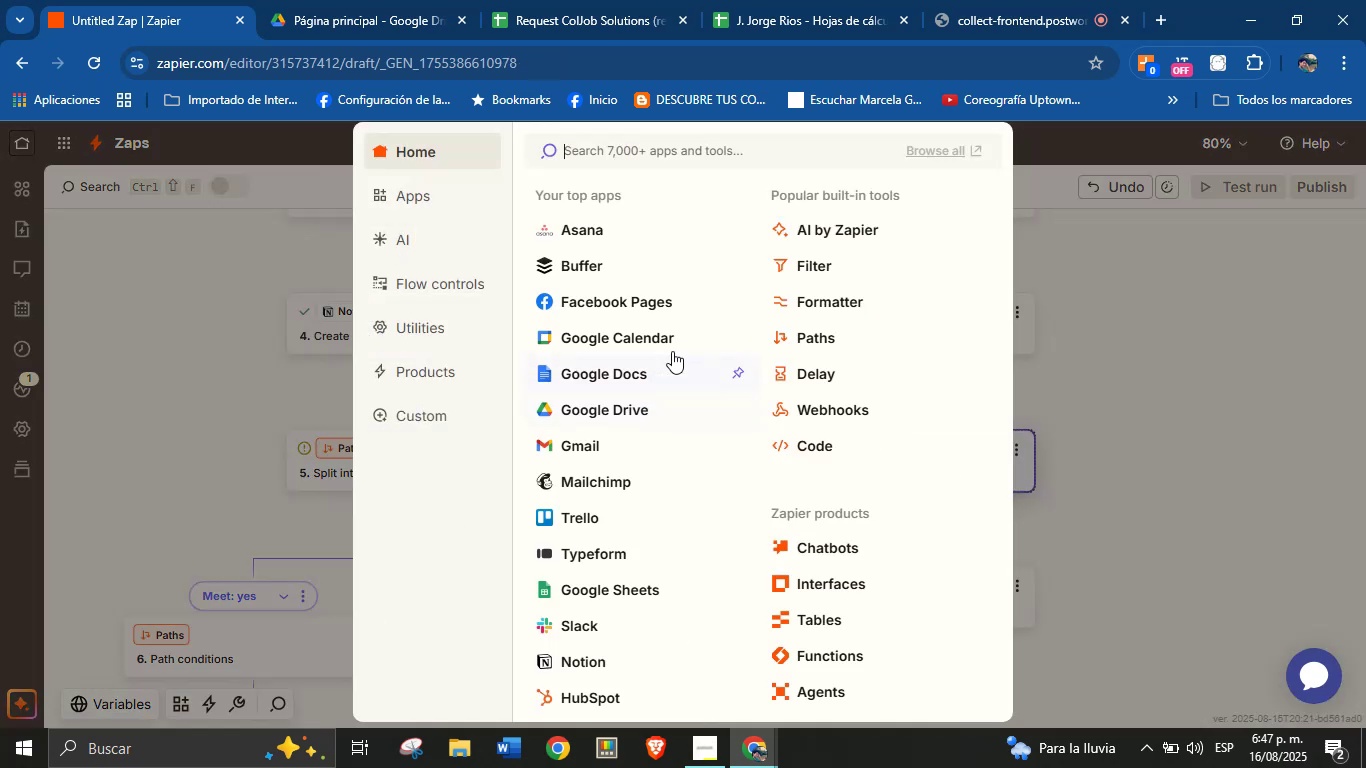 
left_click([814, 334])
 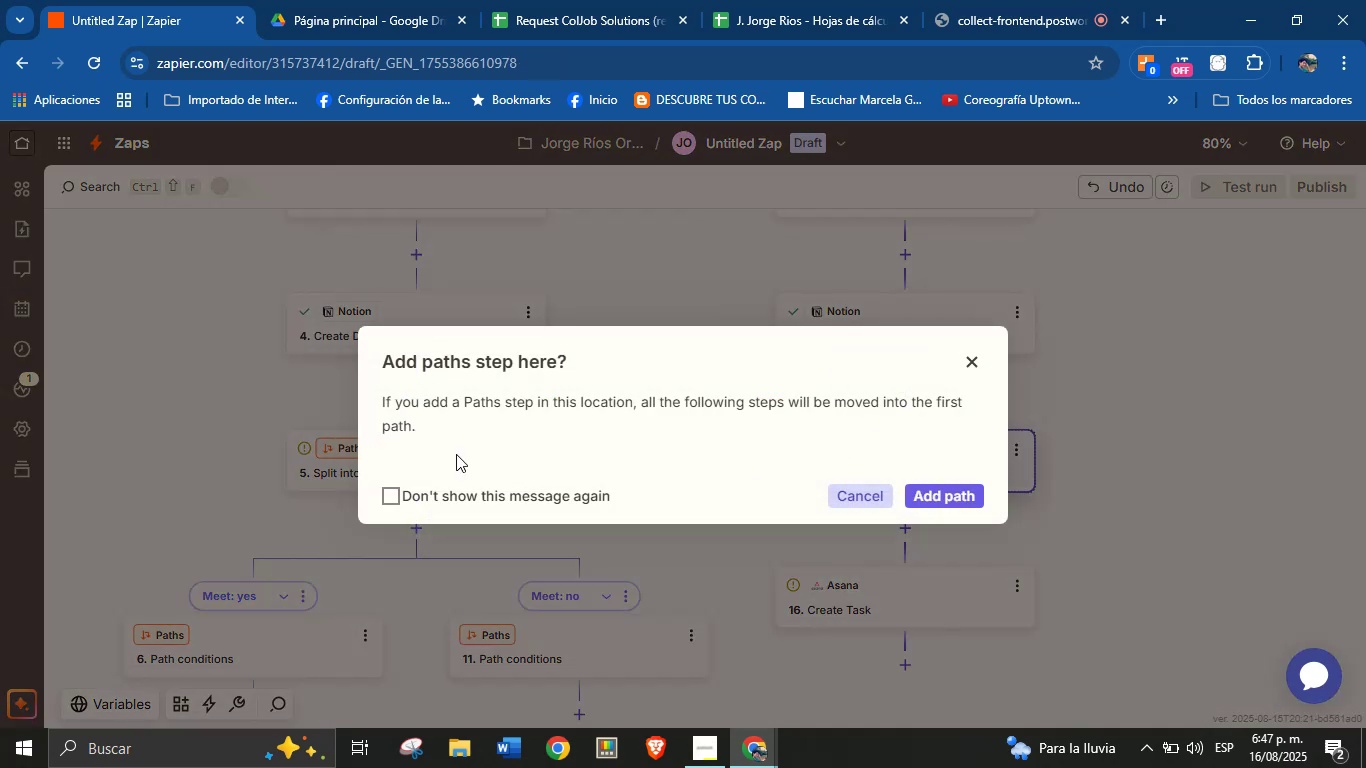 
left_click([972, 494])
 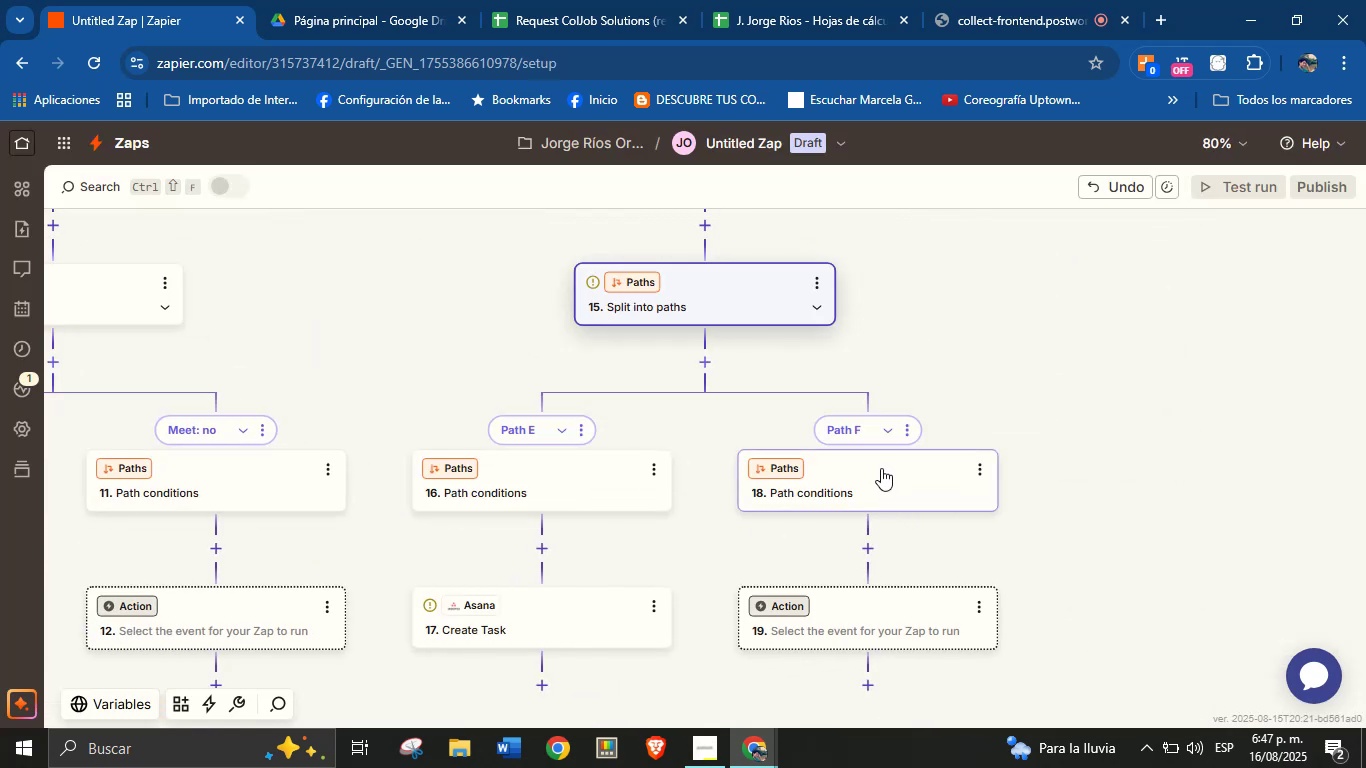 
left_click([582, 430])
 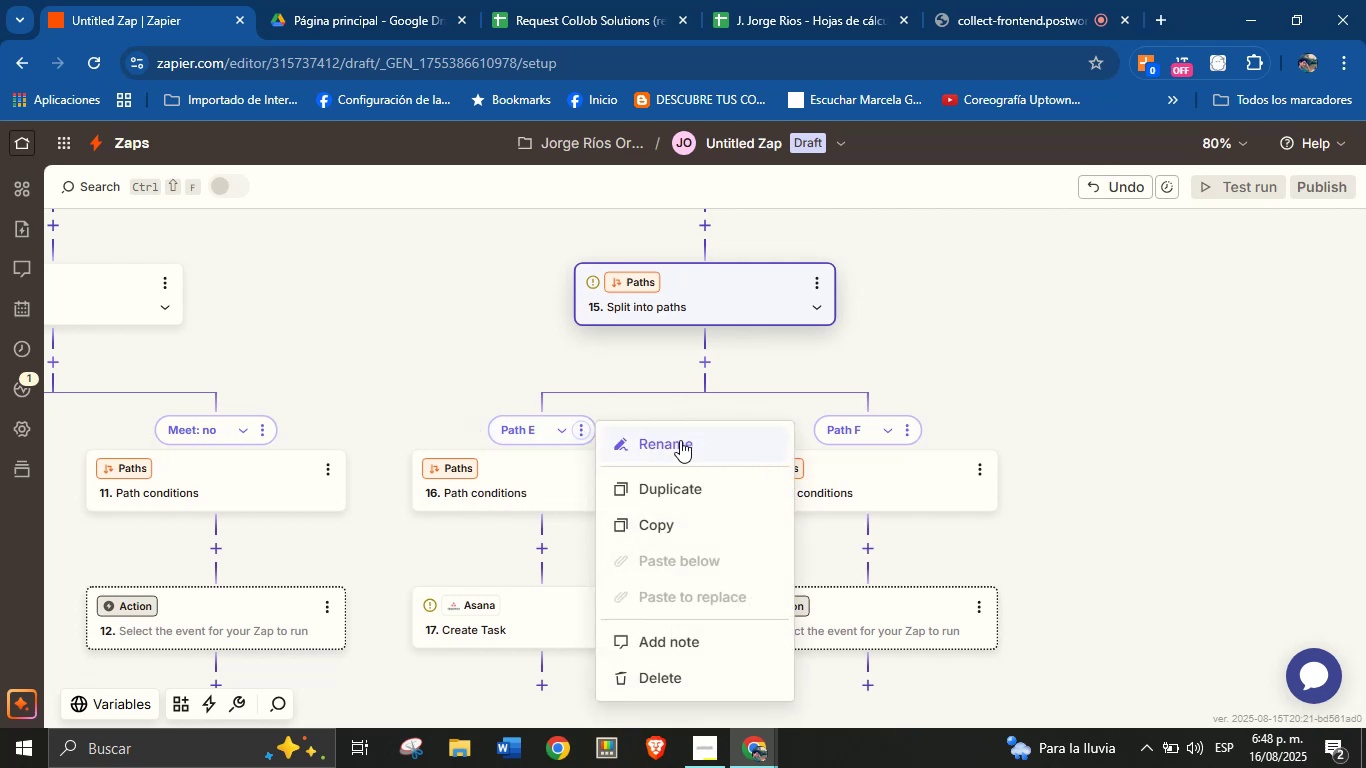 
left_click([680, 440])
 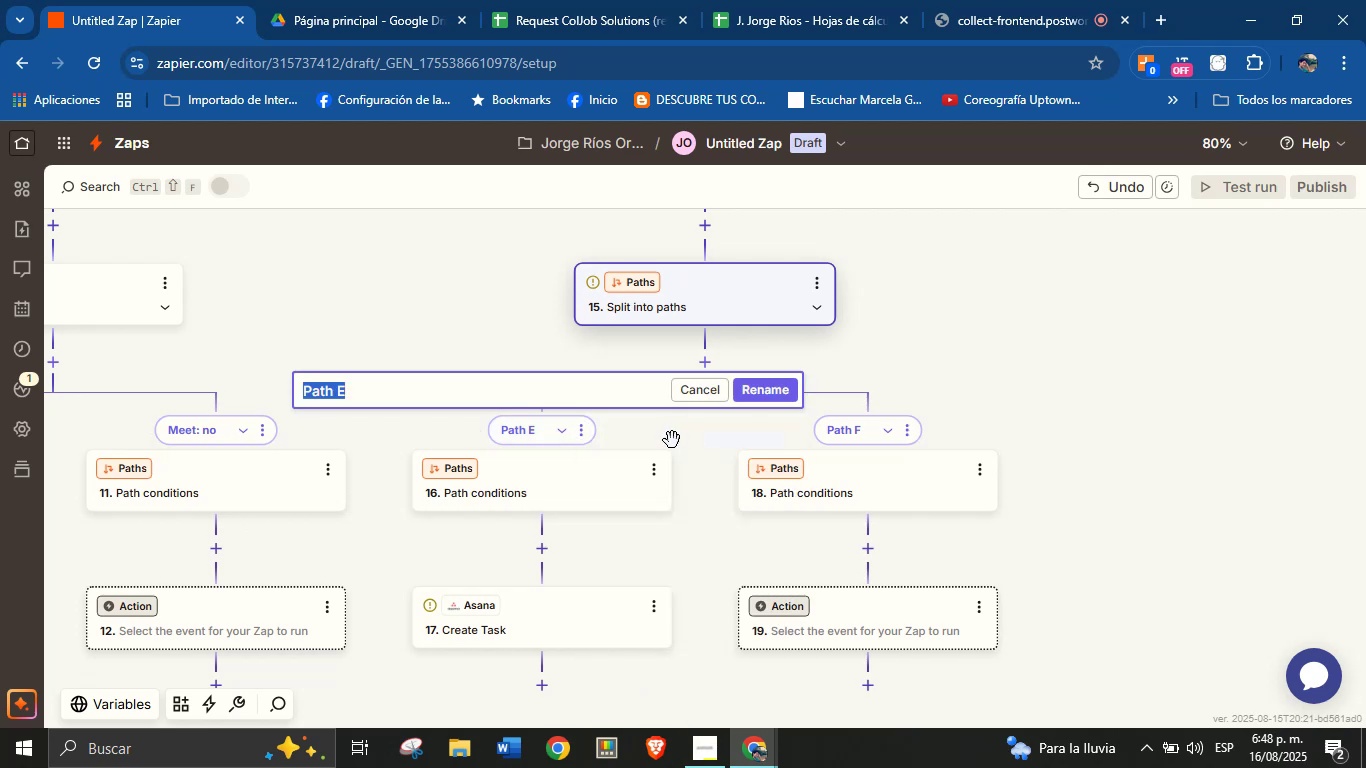 
type(Meet )
key(Backspace)
type(> yes)
 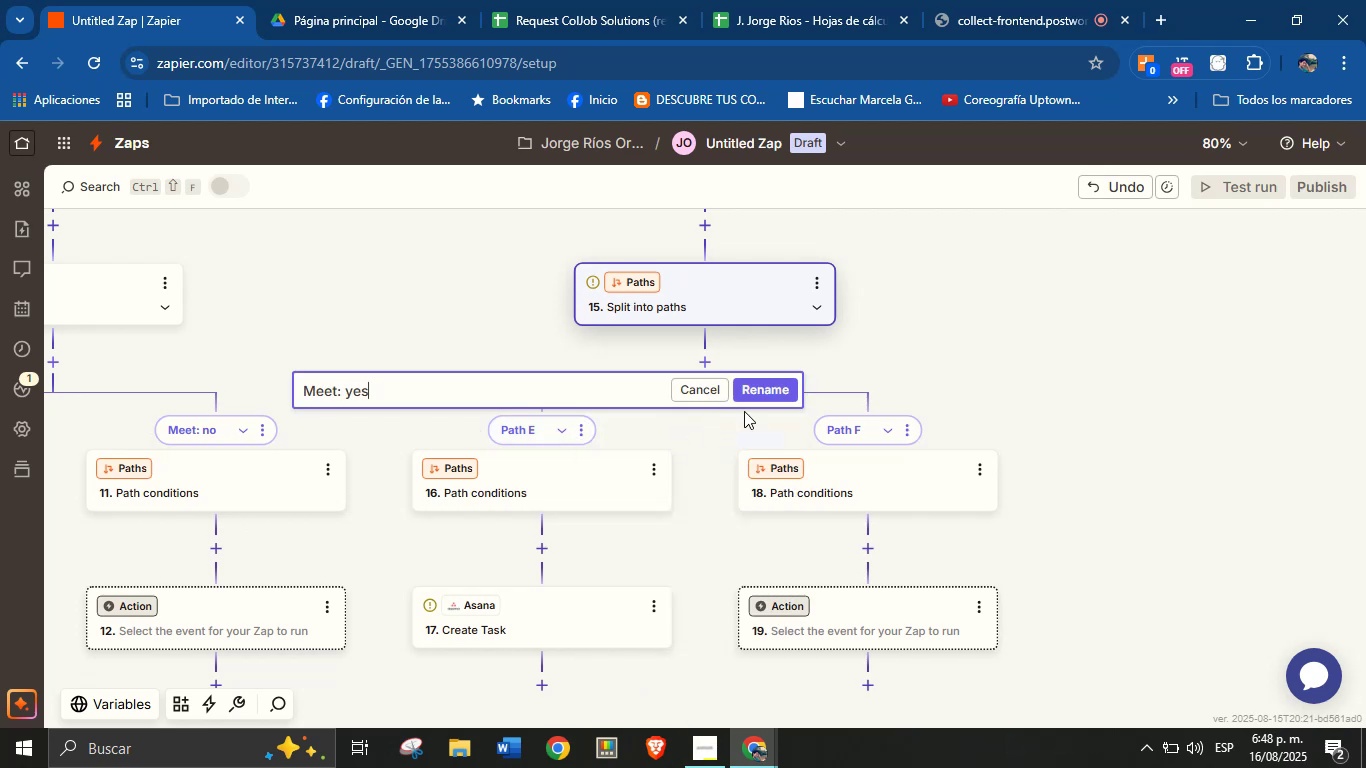 
left_click([770, 396])
 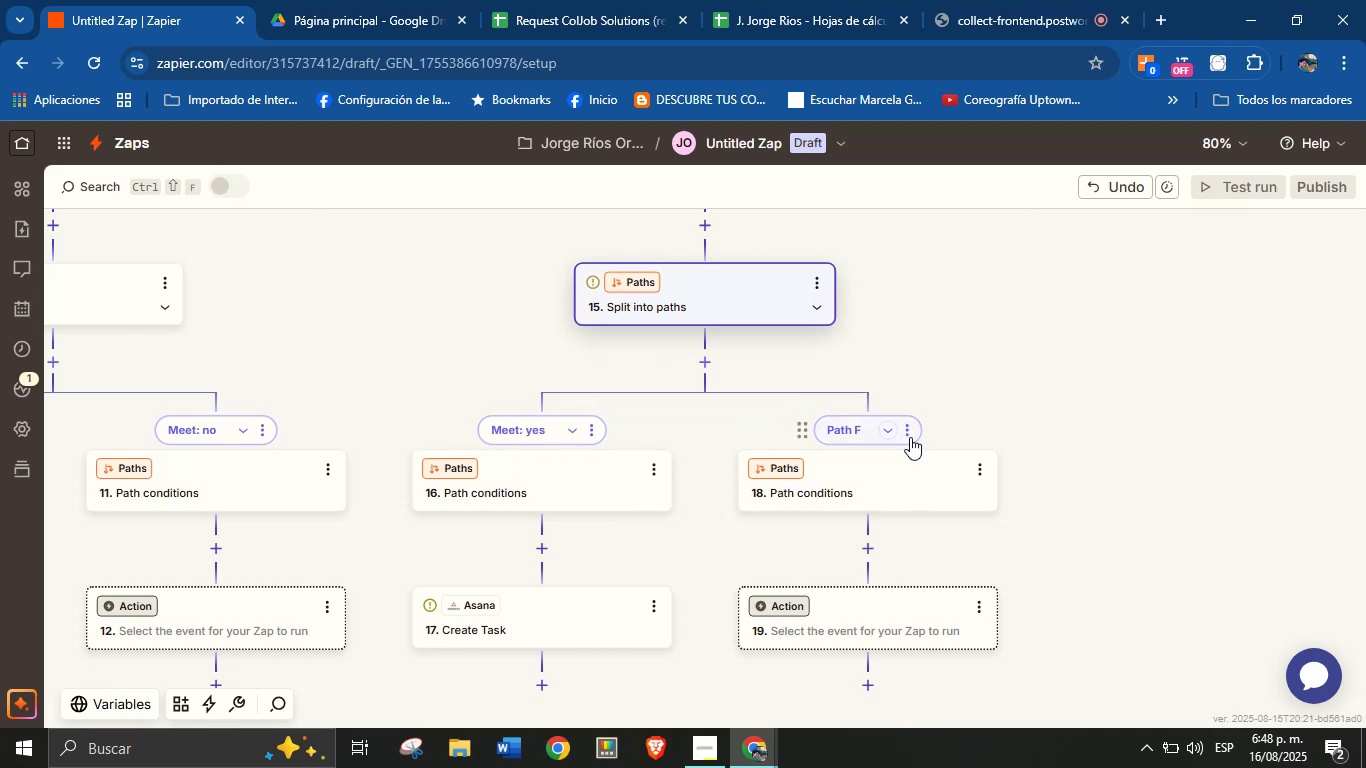 
left_click([912, 429])
 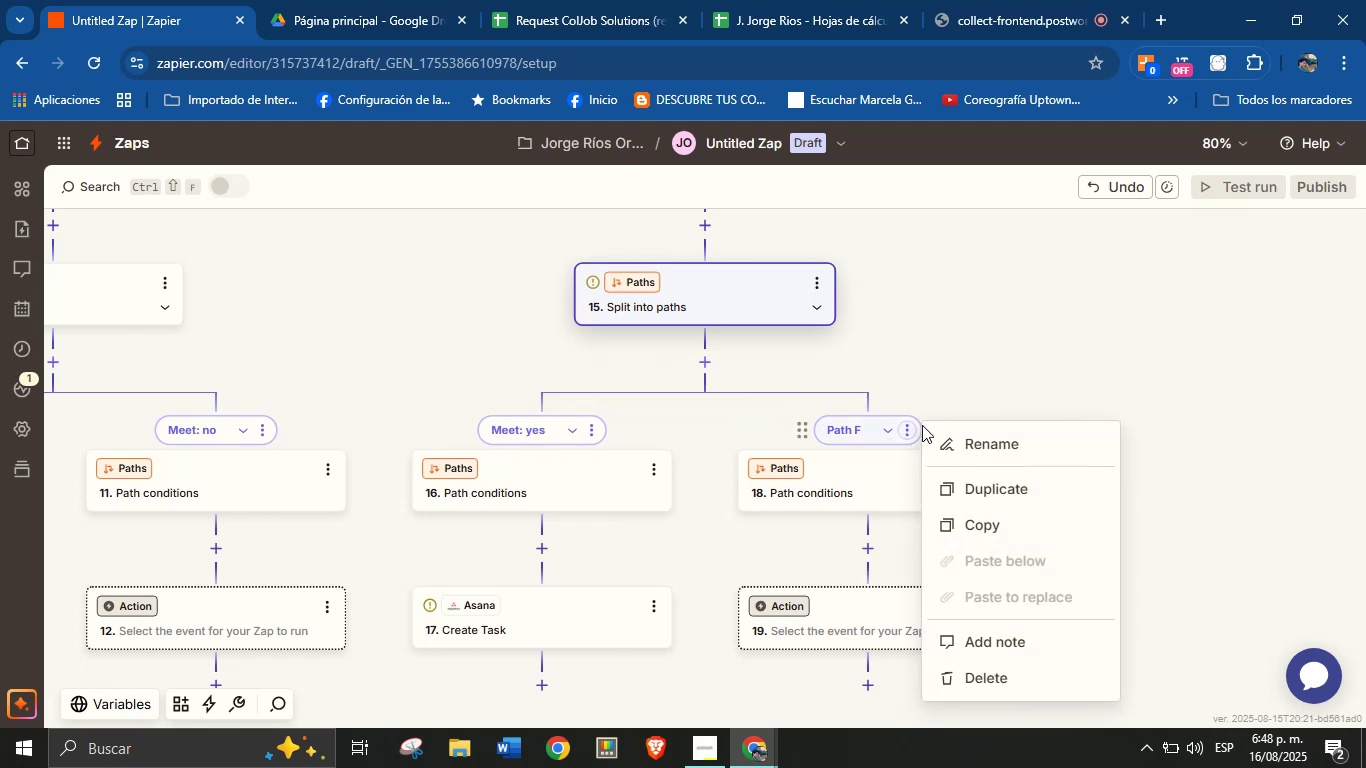 
left_click([951, 431])
 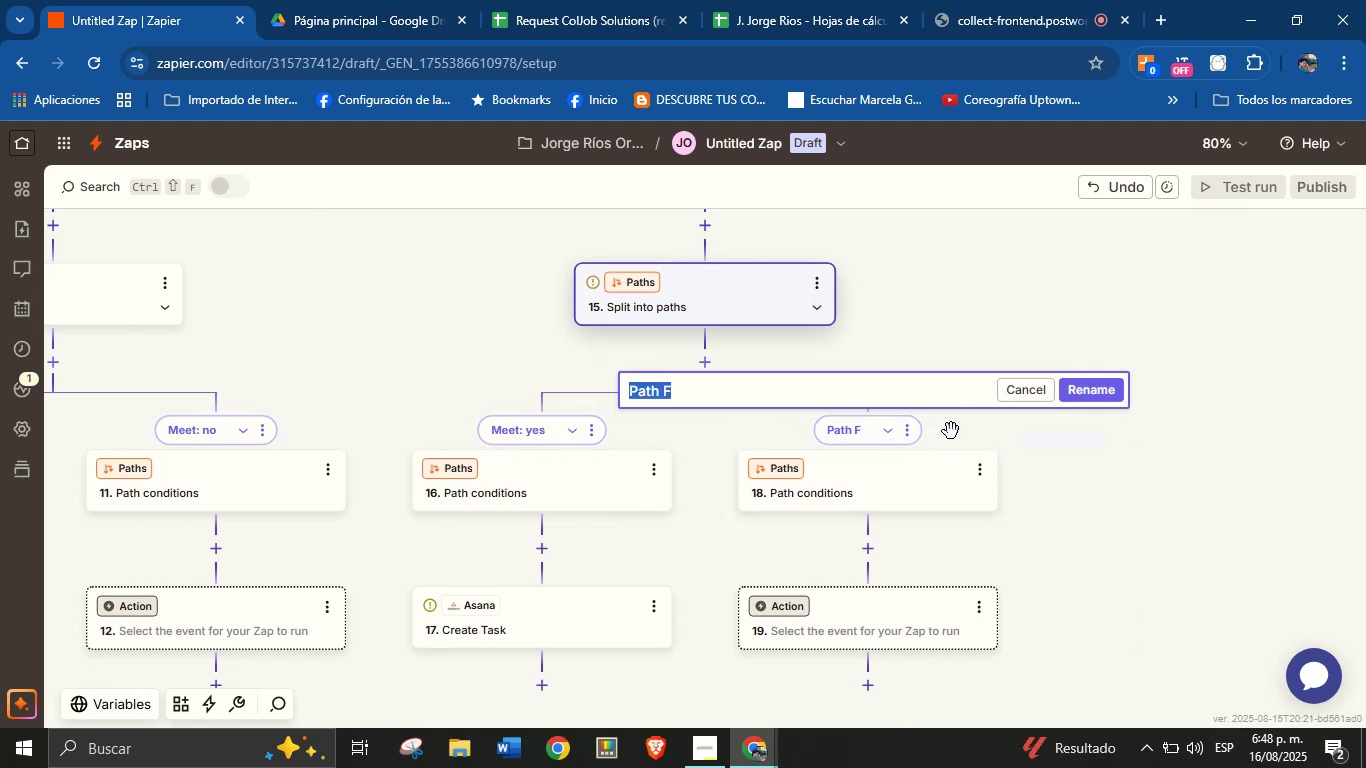 
type(Meet> no)
 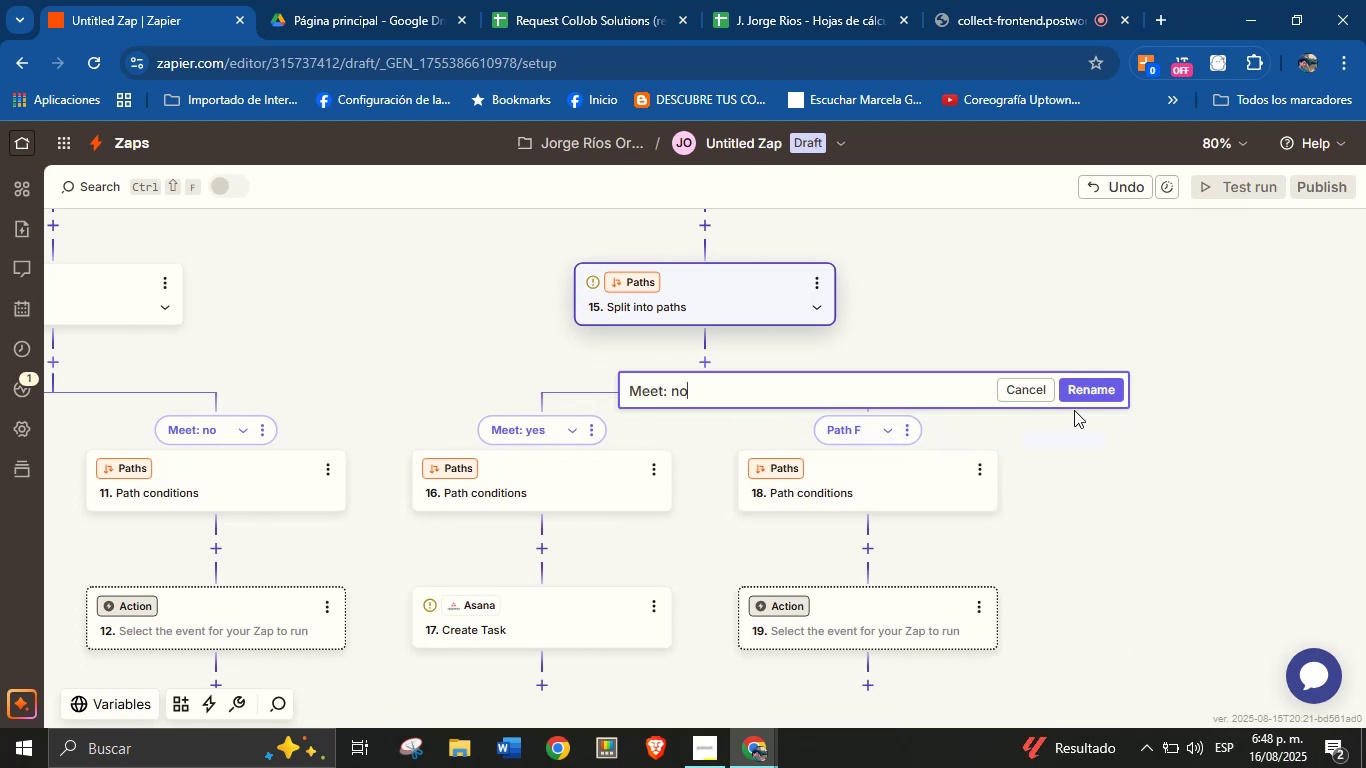 
left_click([1112, 395])
 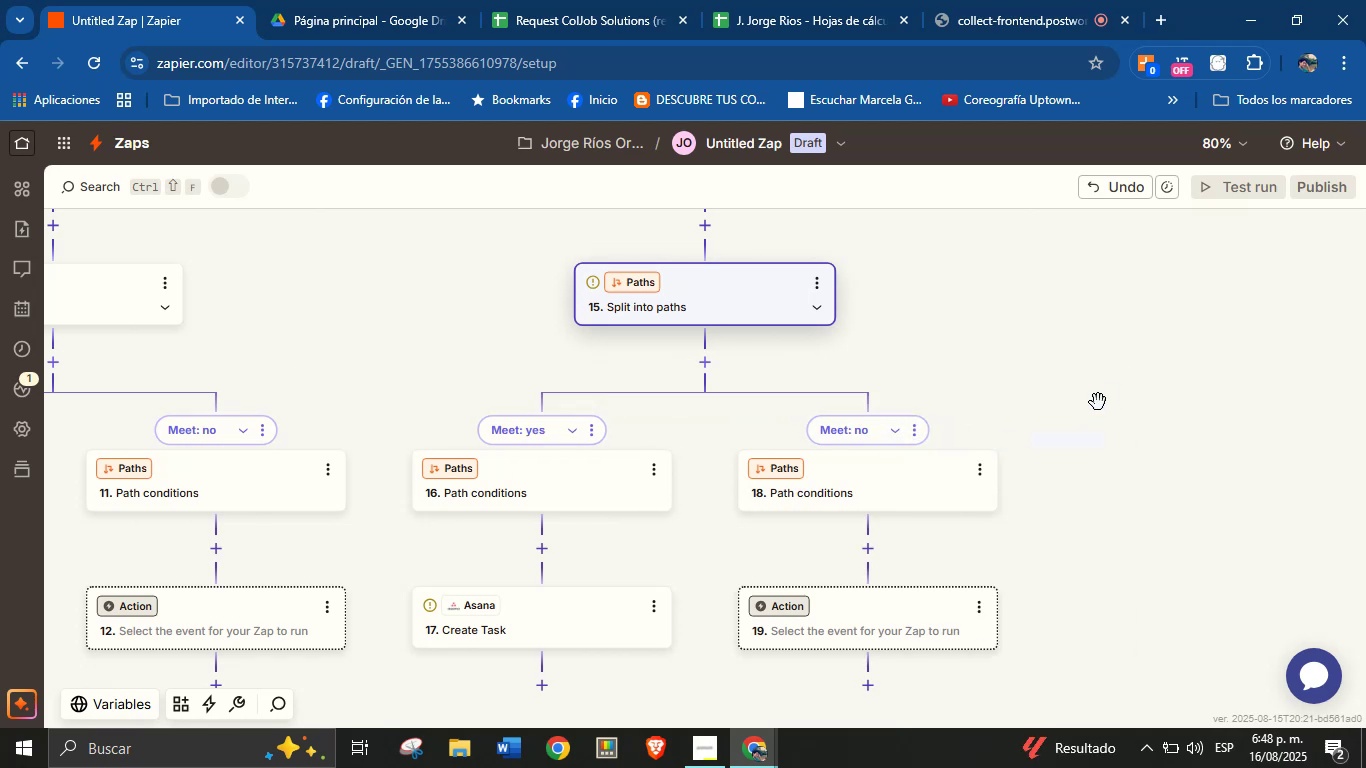 
left_click_drag(start_coordinate=[1123, 540], to_coordinate=[1191, 464])
 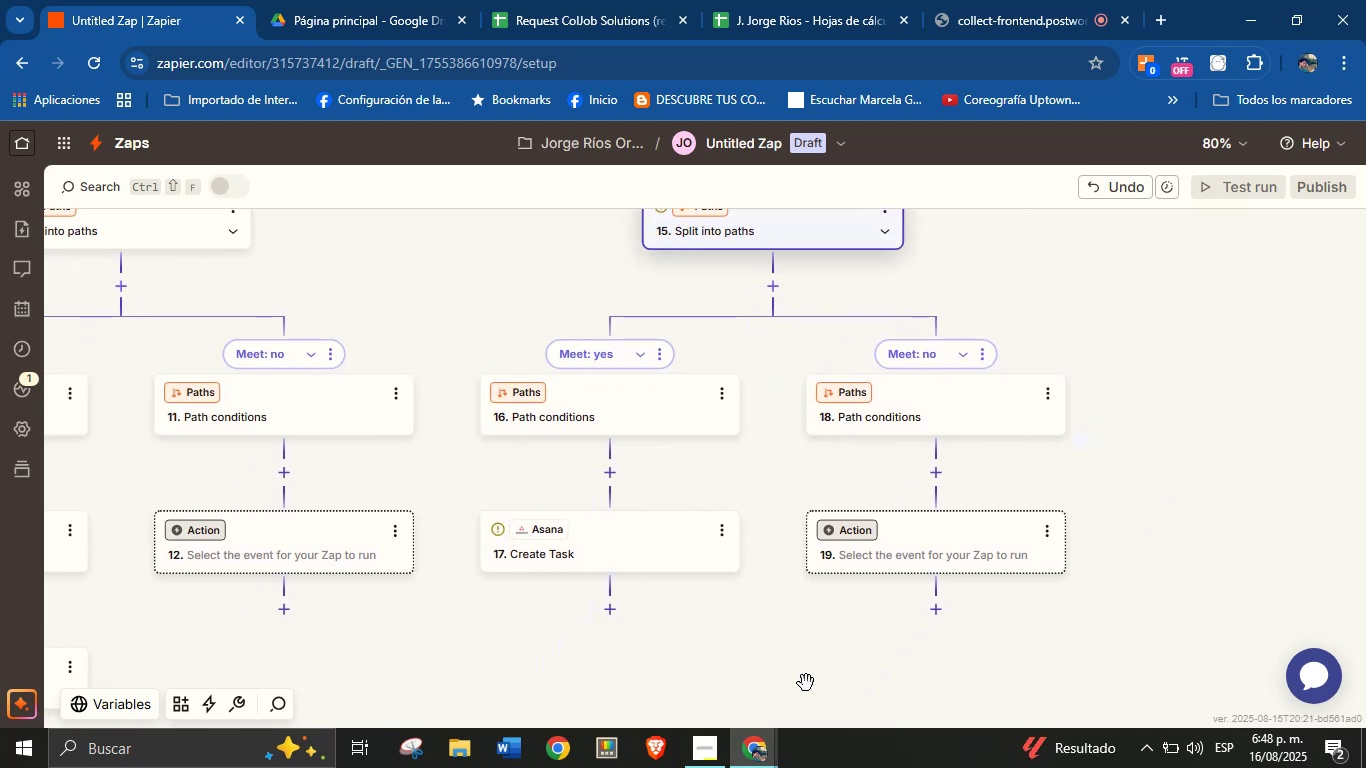 
left_click_drag(start_coordinate=[740, 684], to_coordinate=[815, 583])
 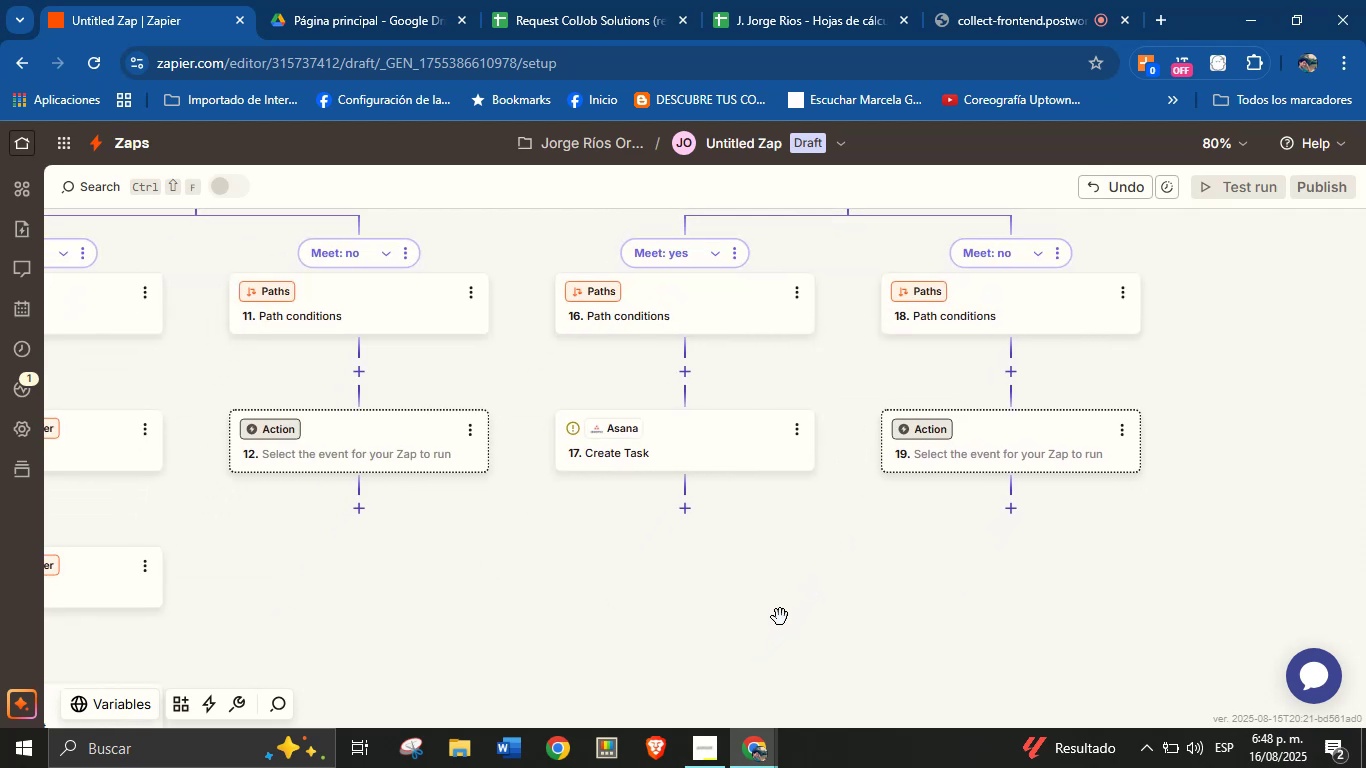 
left_click_drag(start_coordinate=[778, 616], to_coordinate=[794, 570])
 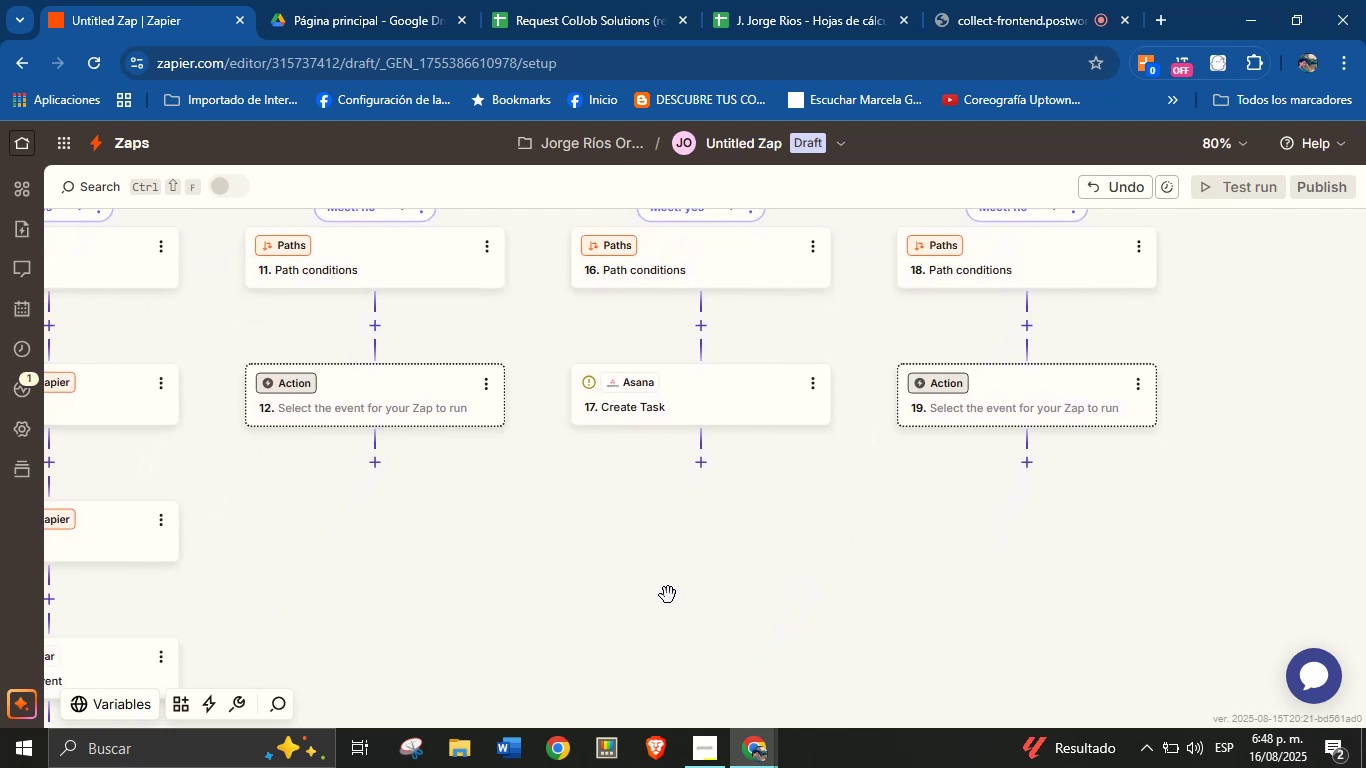 
left_click_drag(start_coordinate=[635, 559], to_coordinate=[514, 625])
 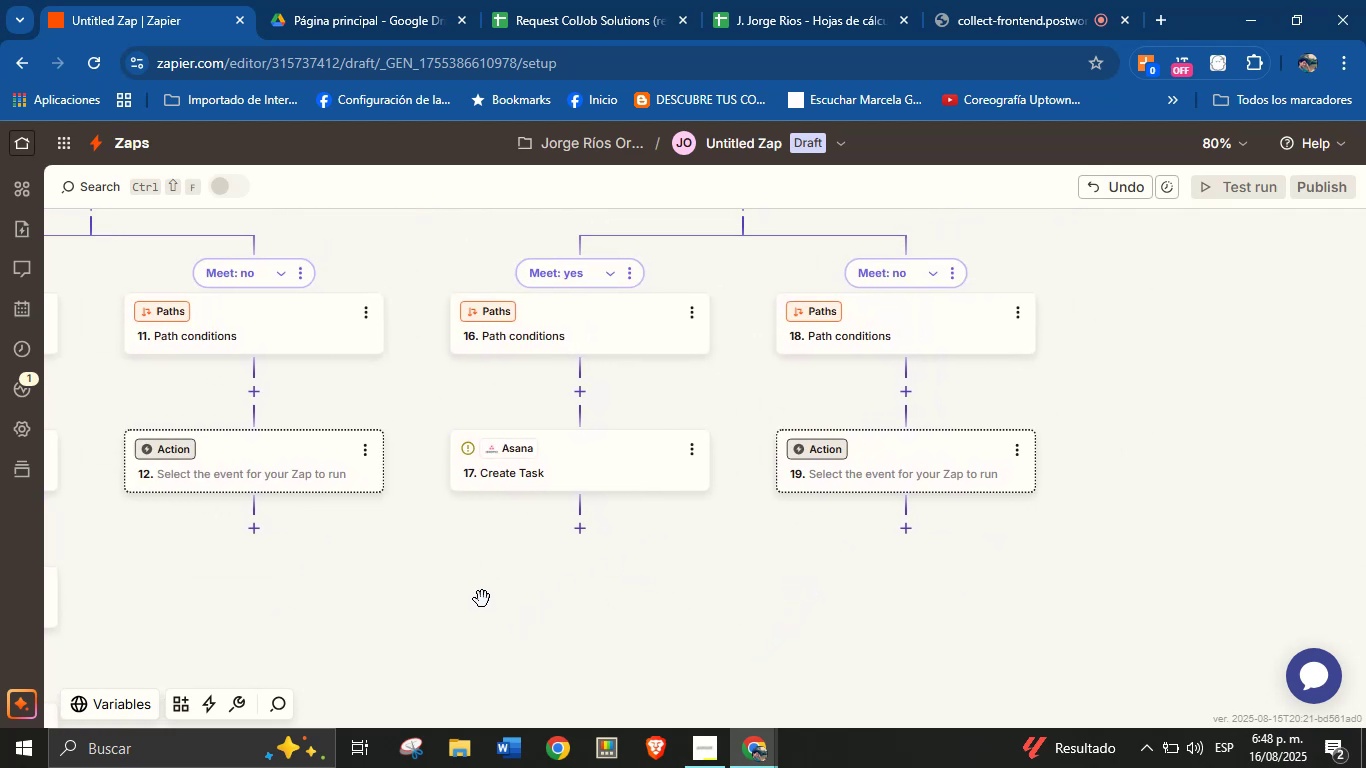 
left_click_drag(start_coordinate=[429, 598], to_coordinate=[666, 534])
 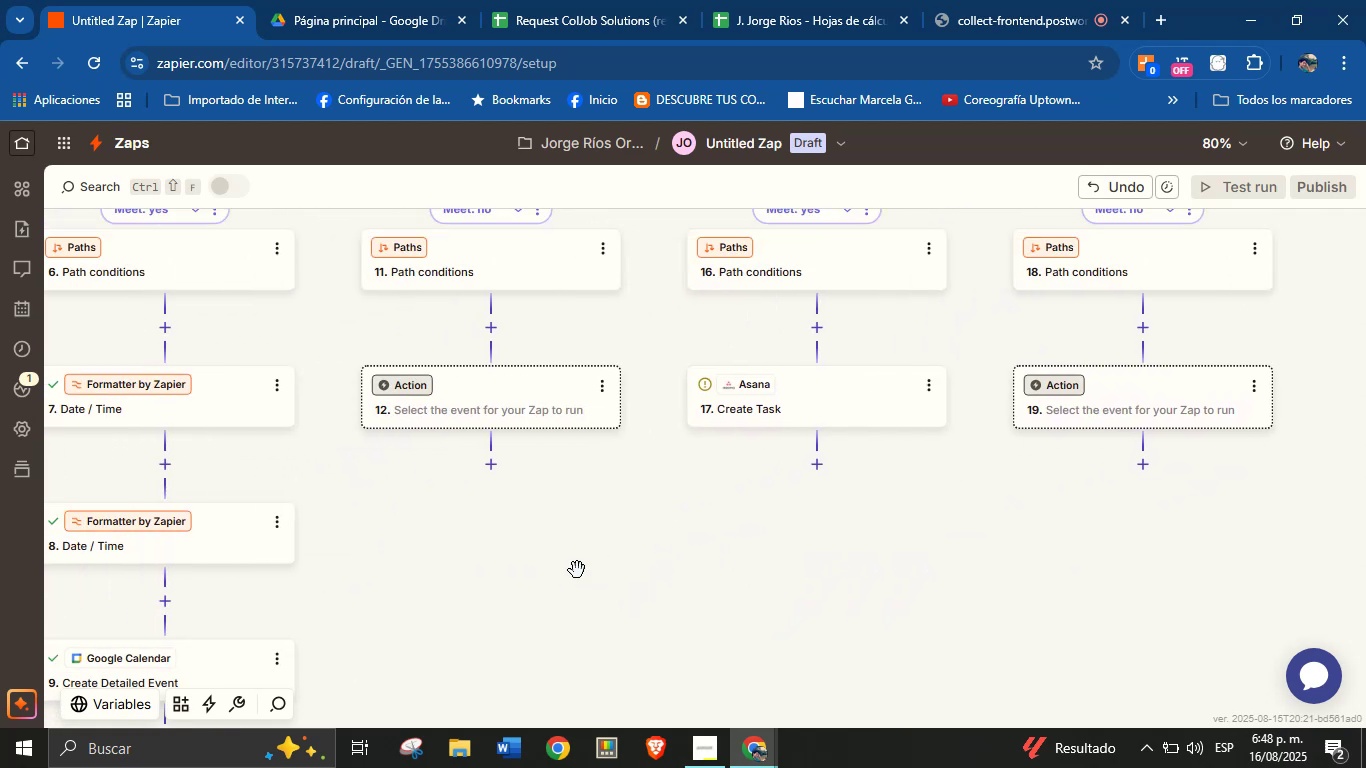 
left_click_drag(start_coordinate=[521, 577], to_coordinate=[635, 501])
 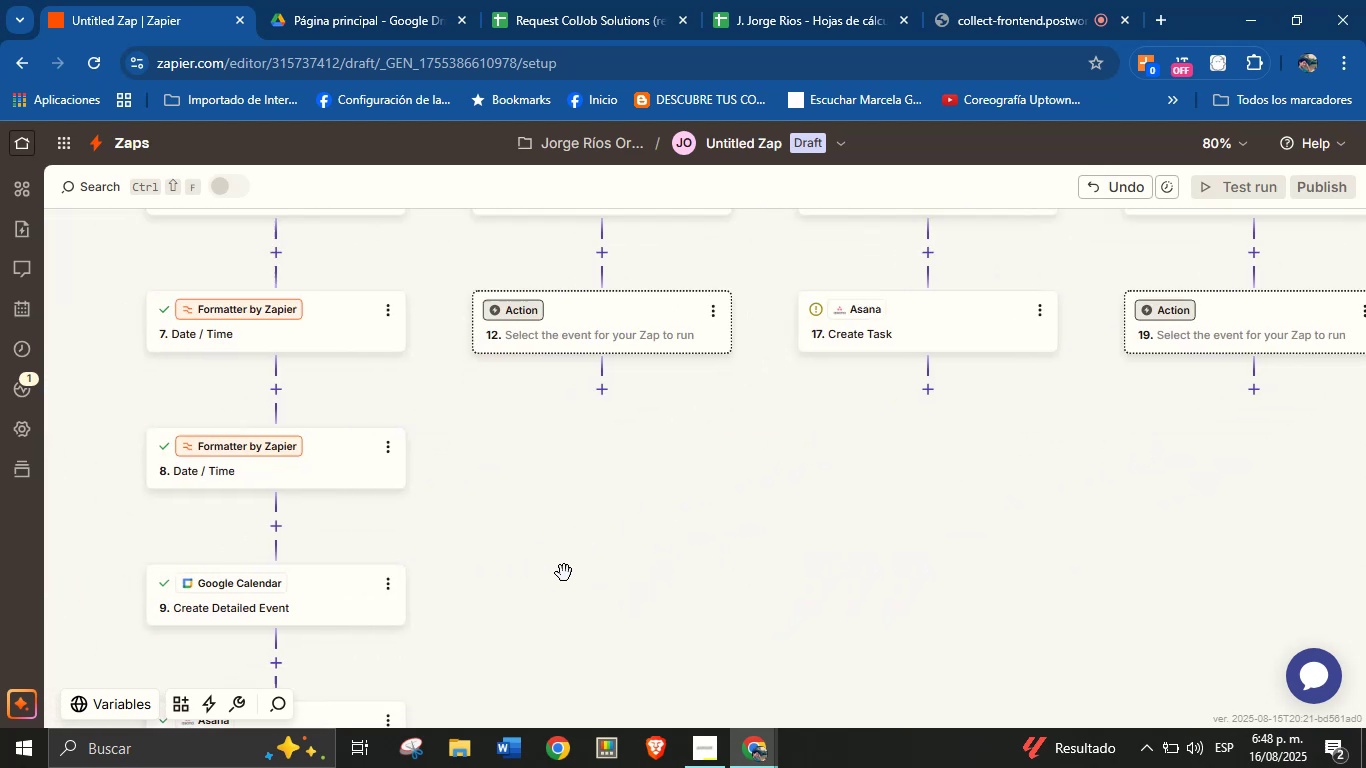 
left_click_drag(start_coordinate=[561, 576], to_coordinate=[644, 469])
 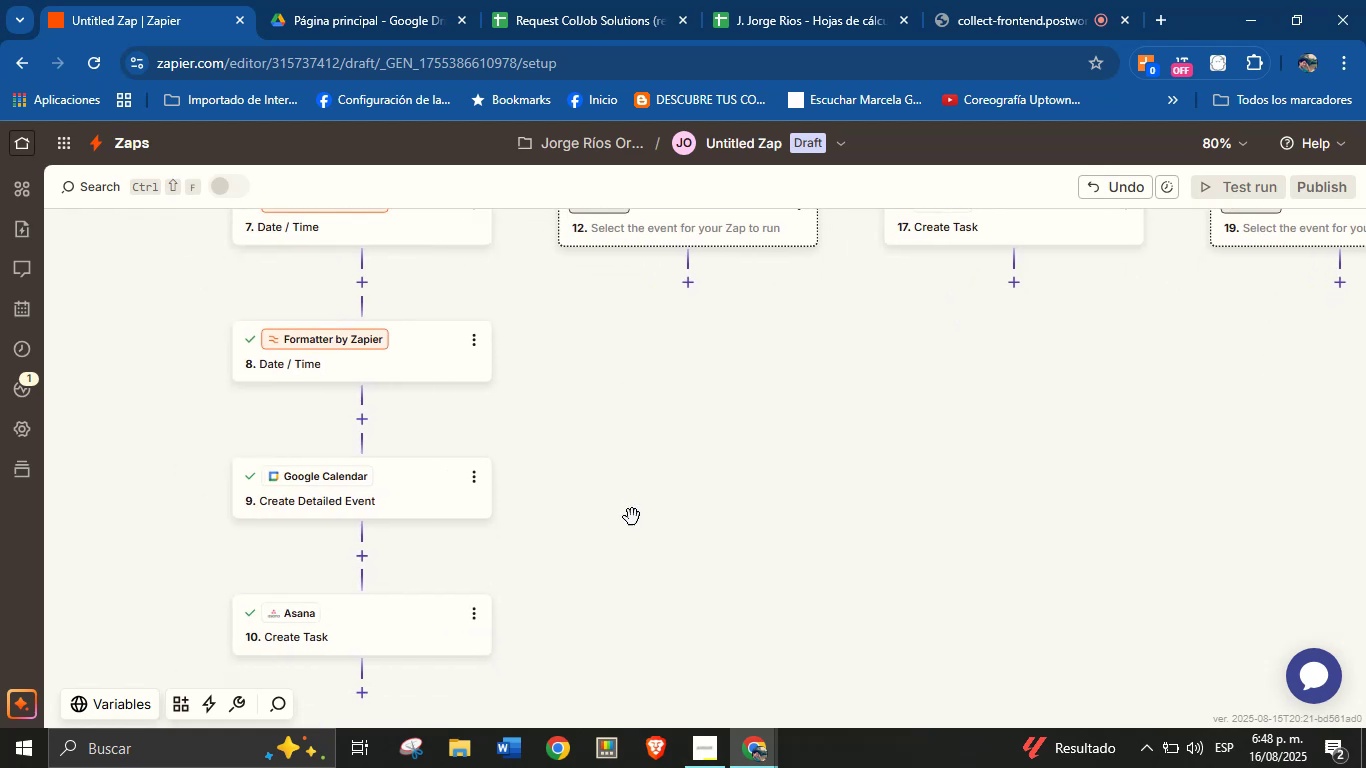 
left_click_drag(start_coordinate=[627, 539], to_coordinate=[658, 439])
 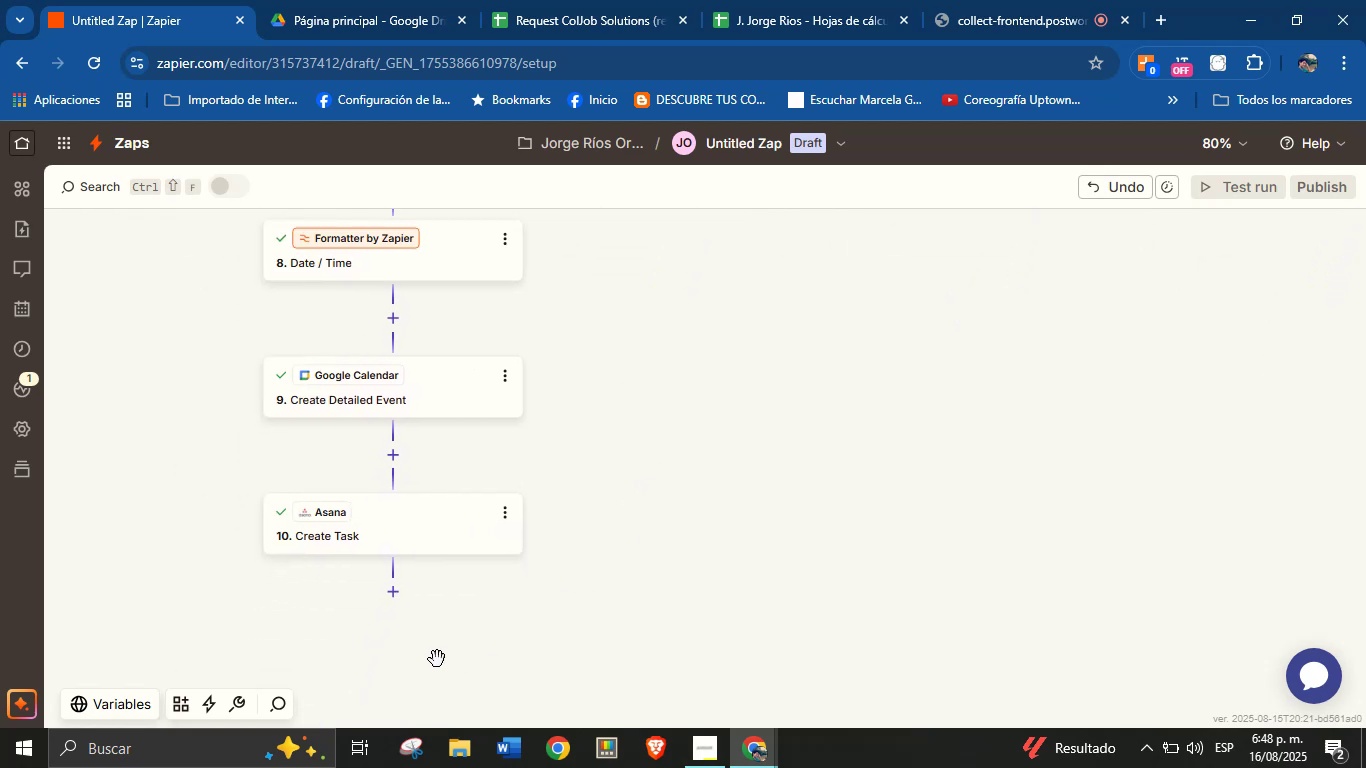 
mouse_move([423, 584])
 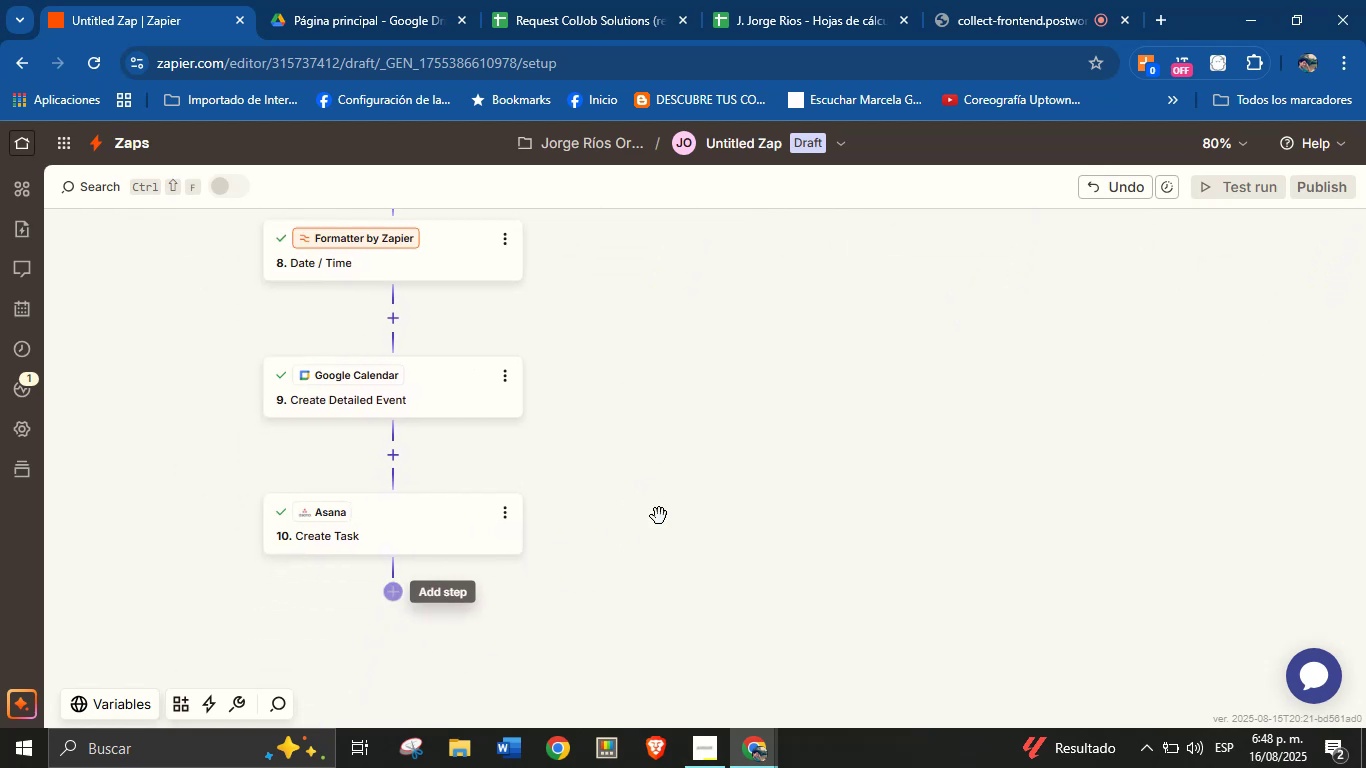 
left_click_drag(start_coordinate=[701, 484], to_coordinate=[701, 592])
 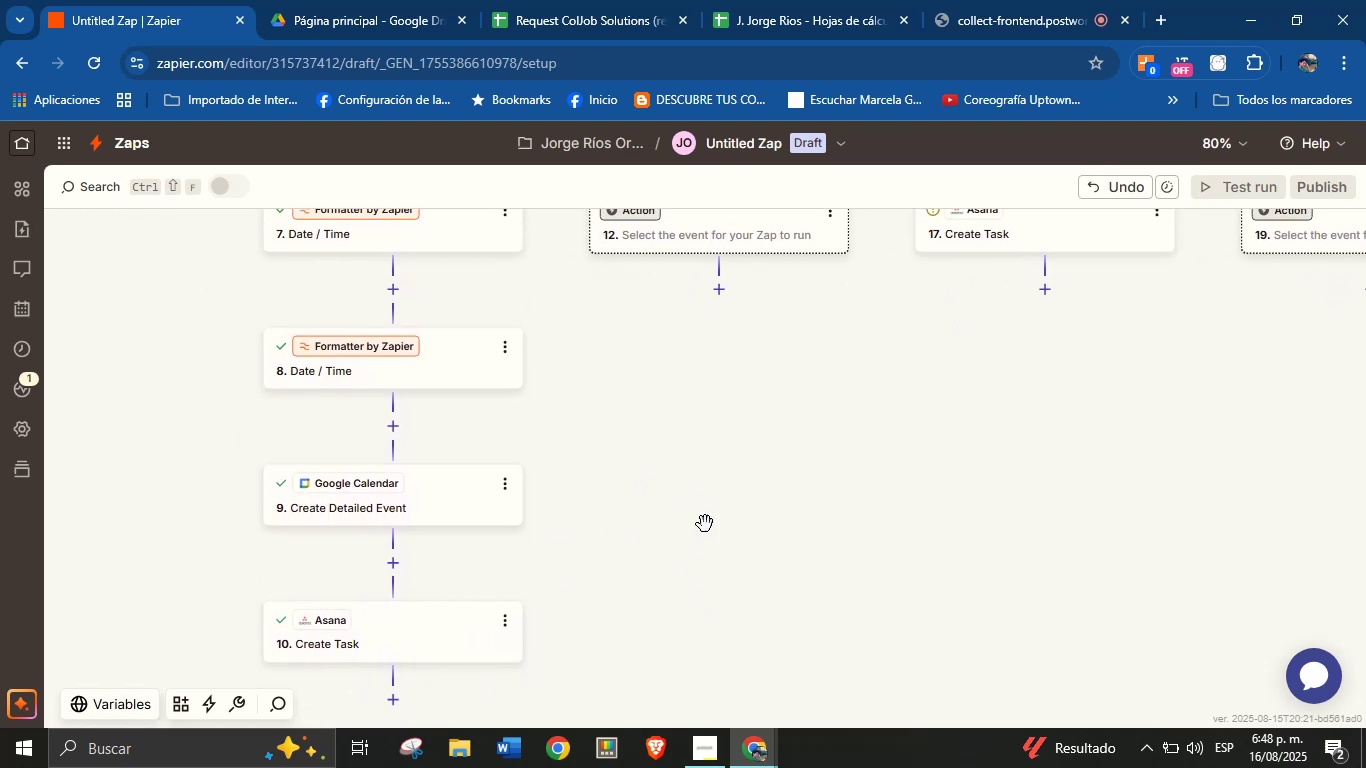 
left_click_drag(start_coordinate=[712, 479], to_coordinate=[645, 631])
 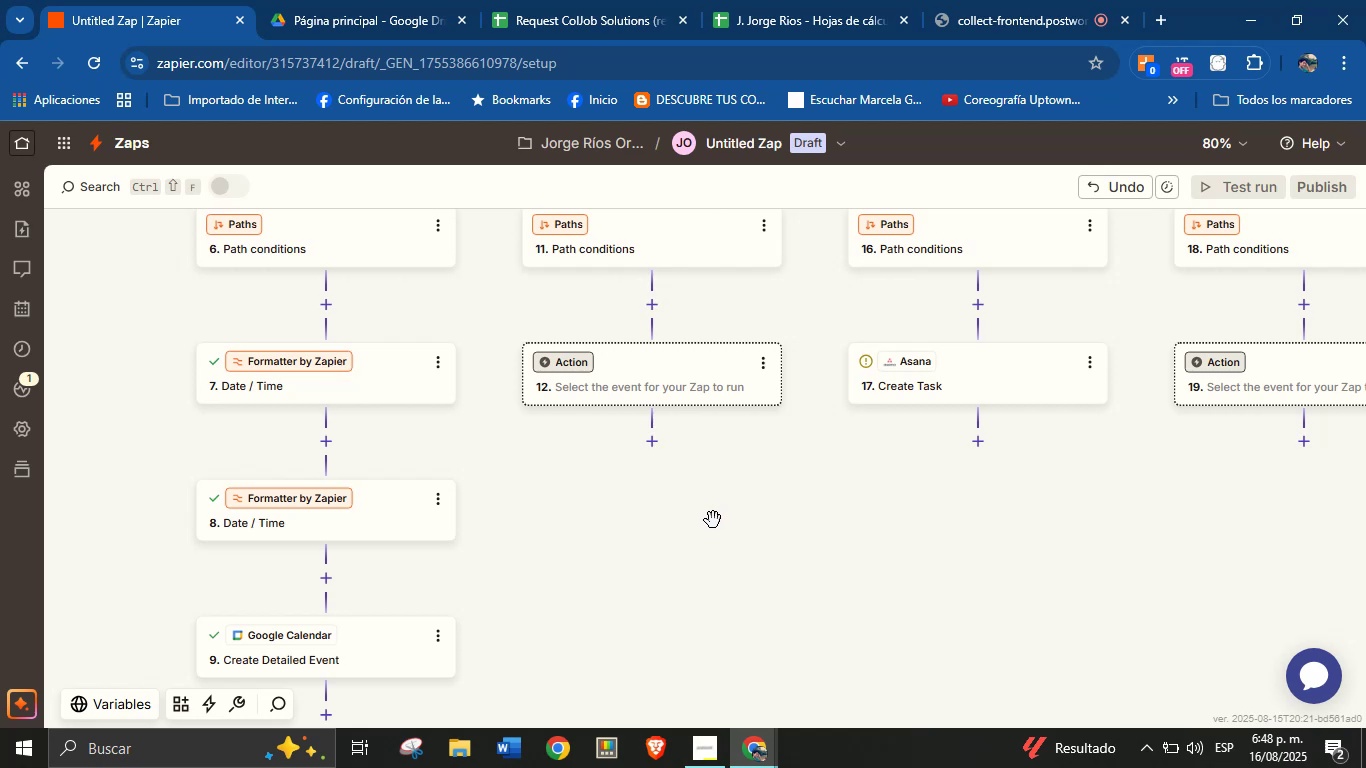 
wait(5.4)
 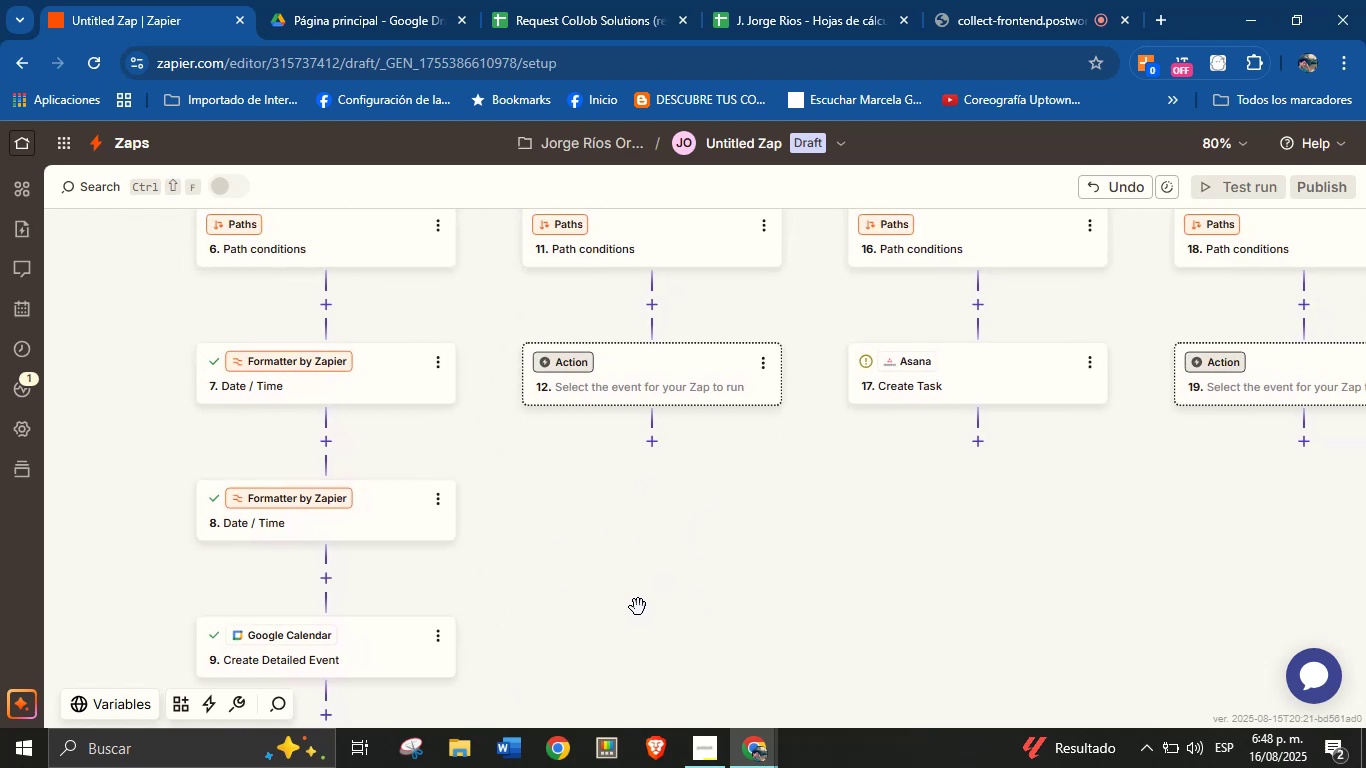 
left_click_drag(start_coordinate=[600, 486], to_coordinate=[590, 546])
 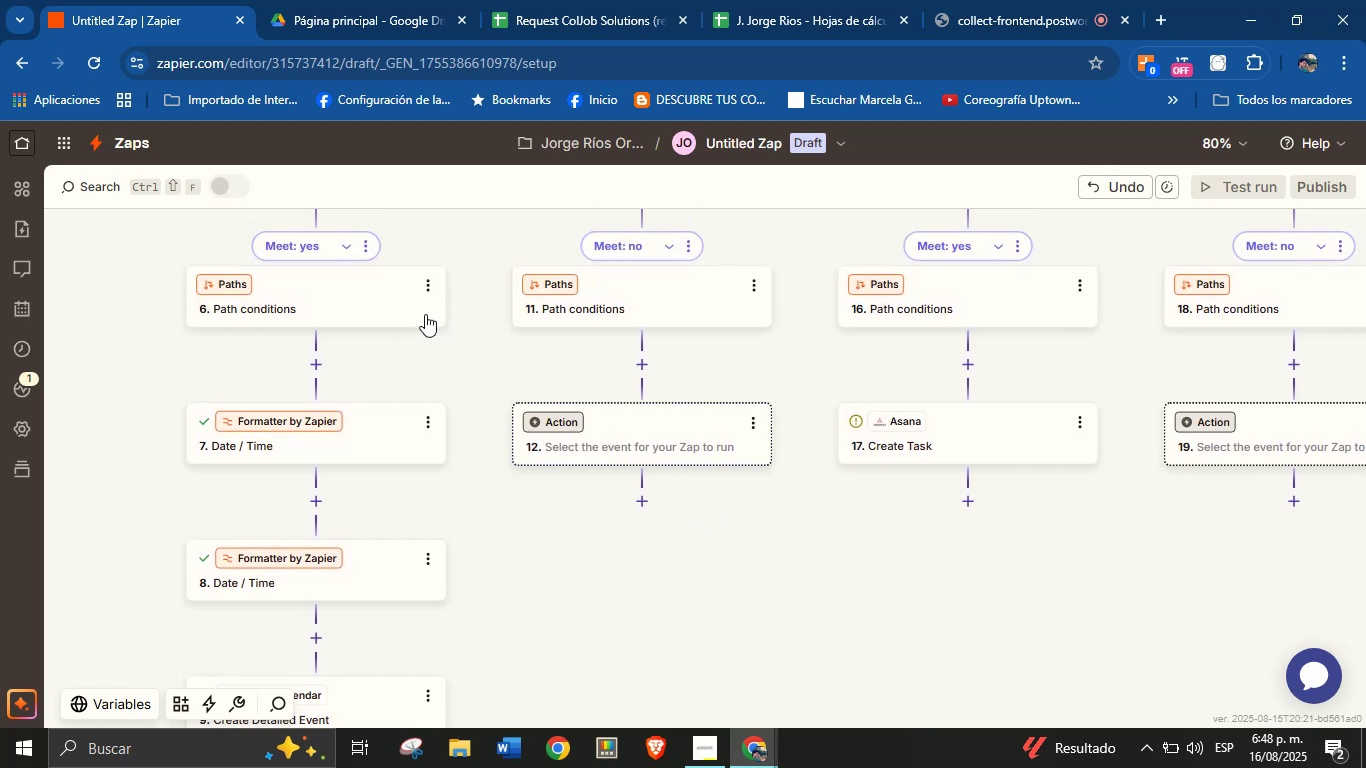 
left_click([394, 302])
 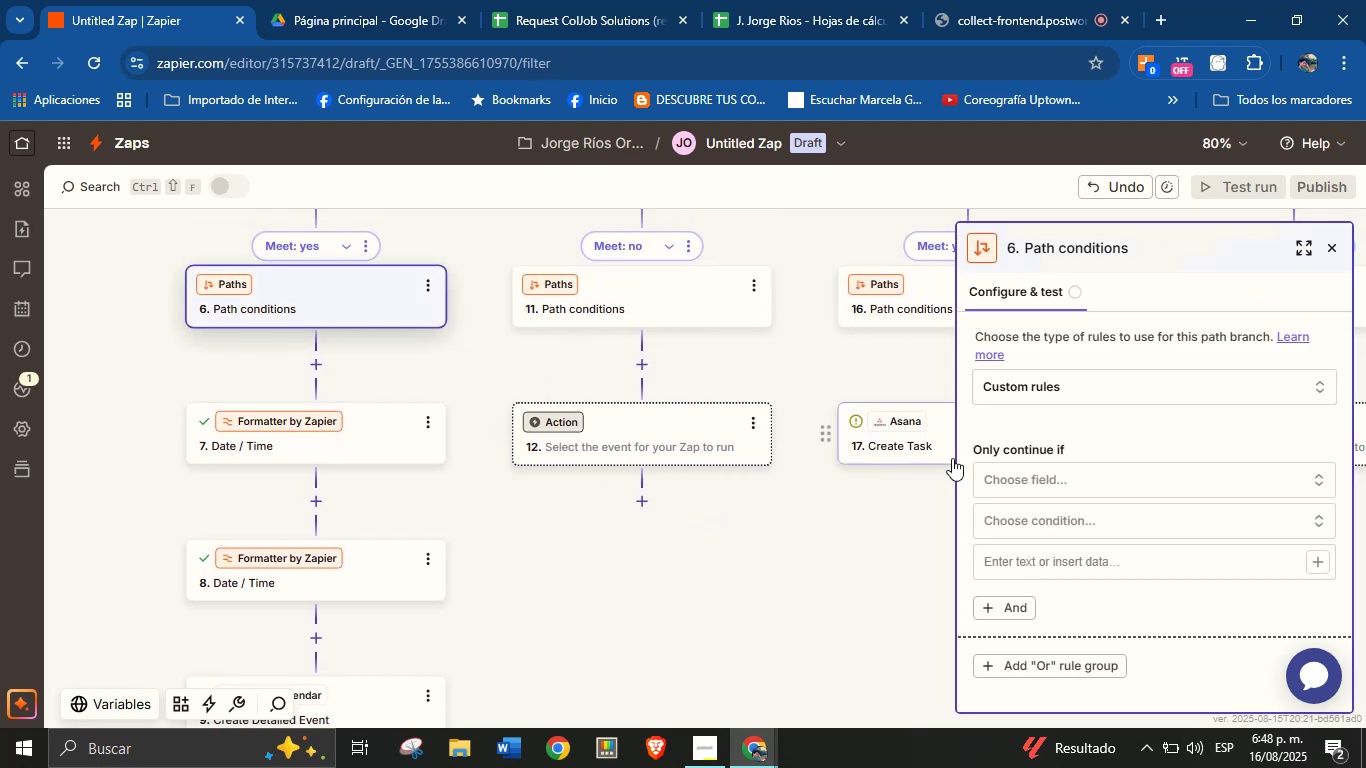 
left_click([999, 471])
 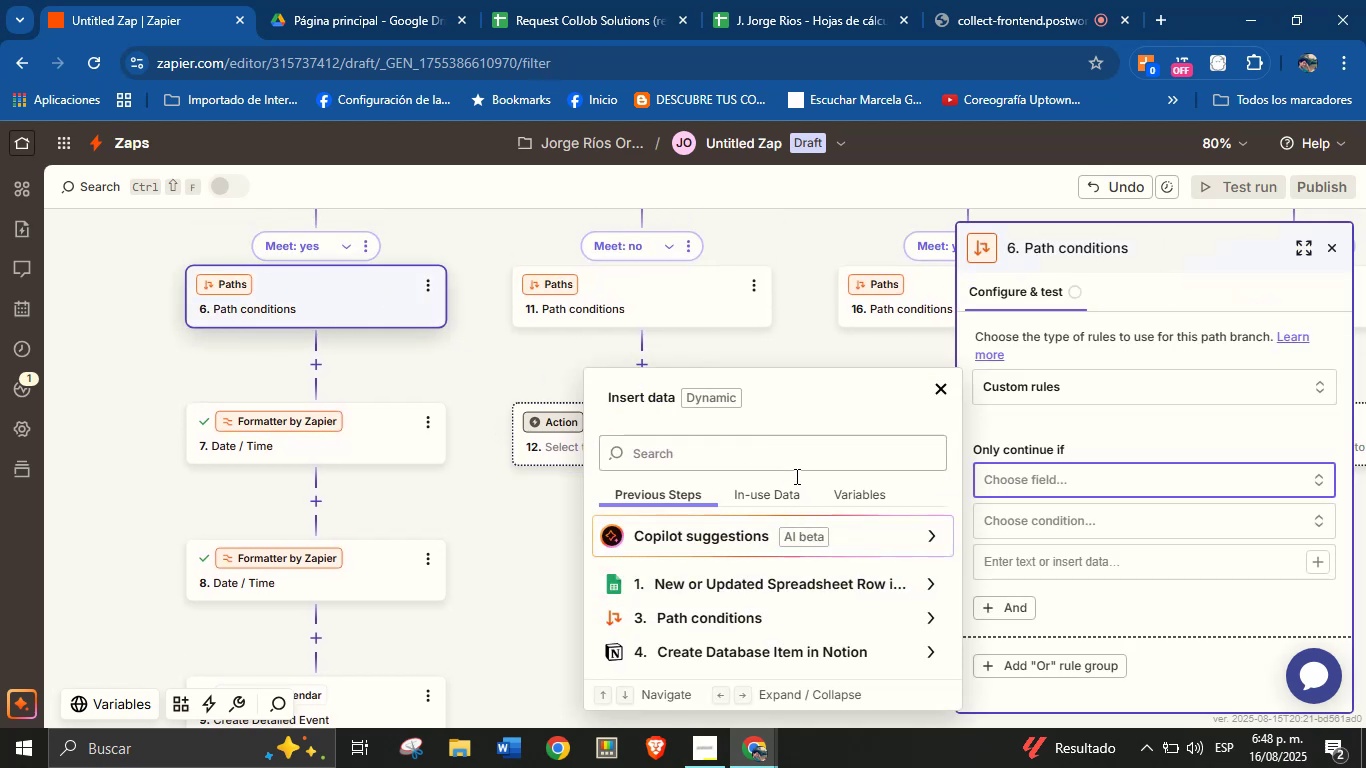 
left_click([774, 456])
 